 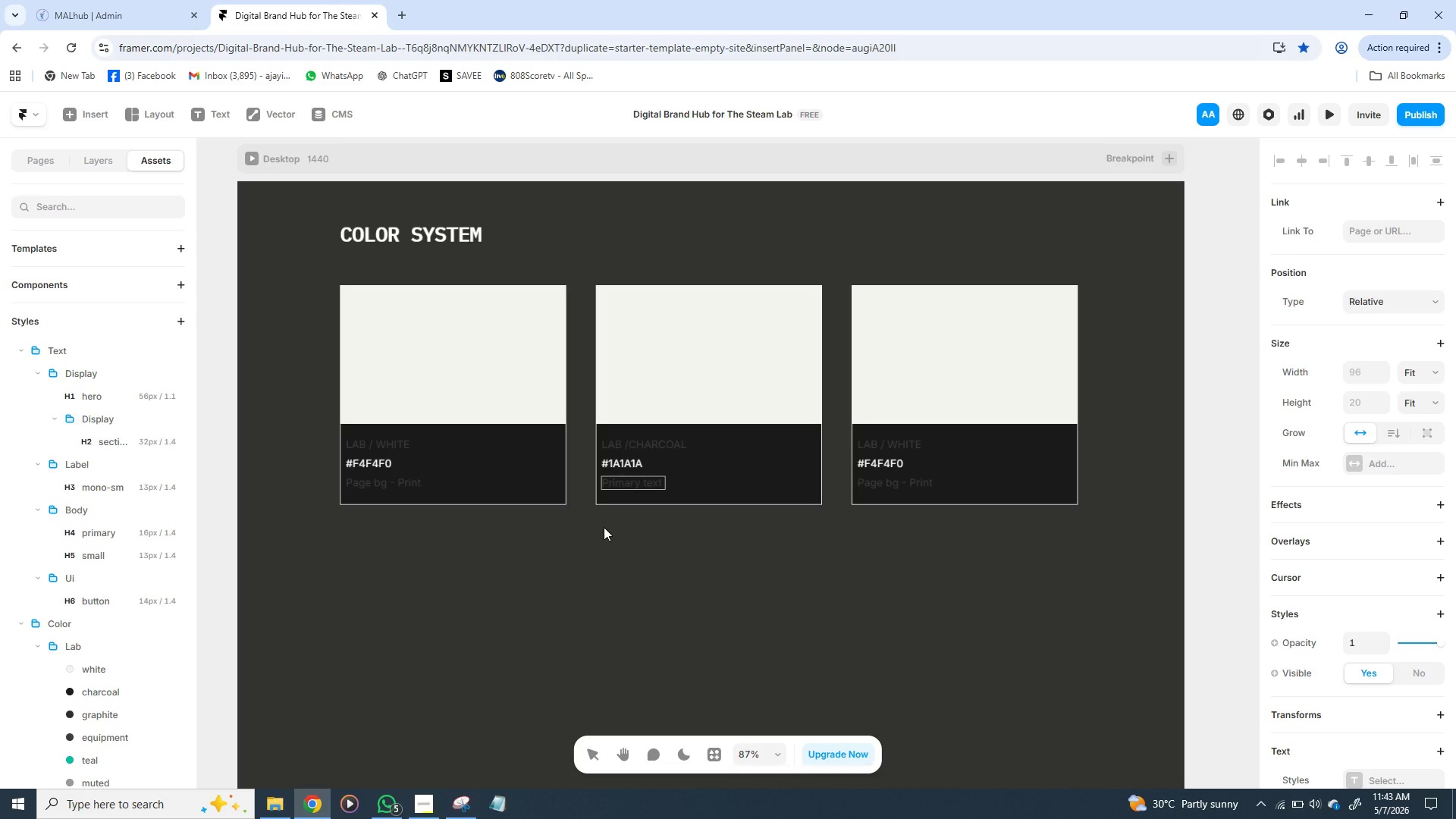 
key(Period)
 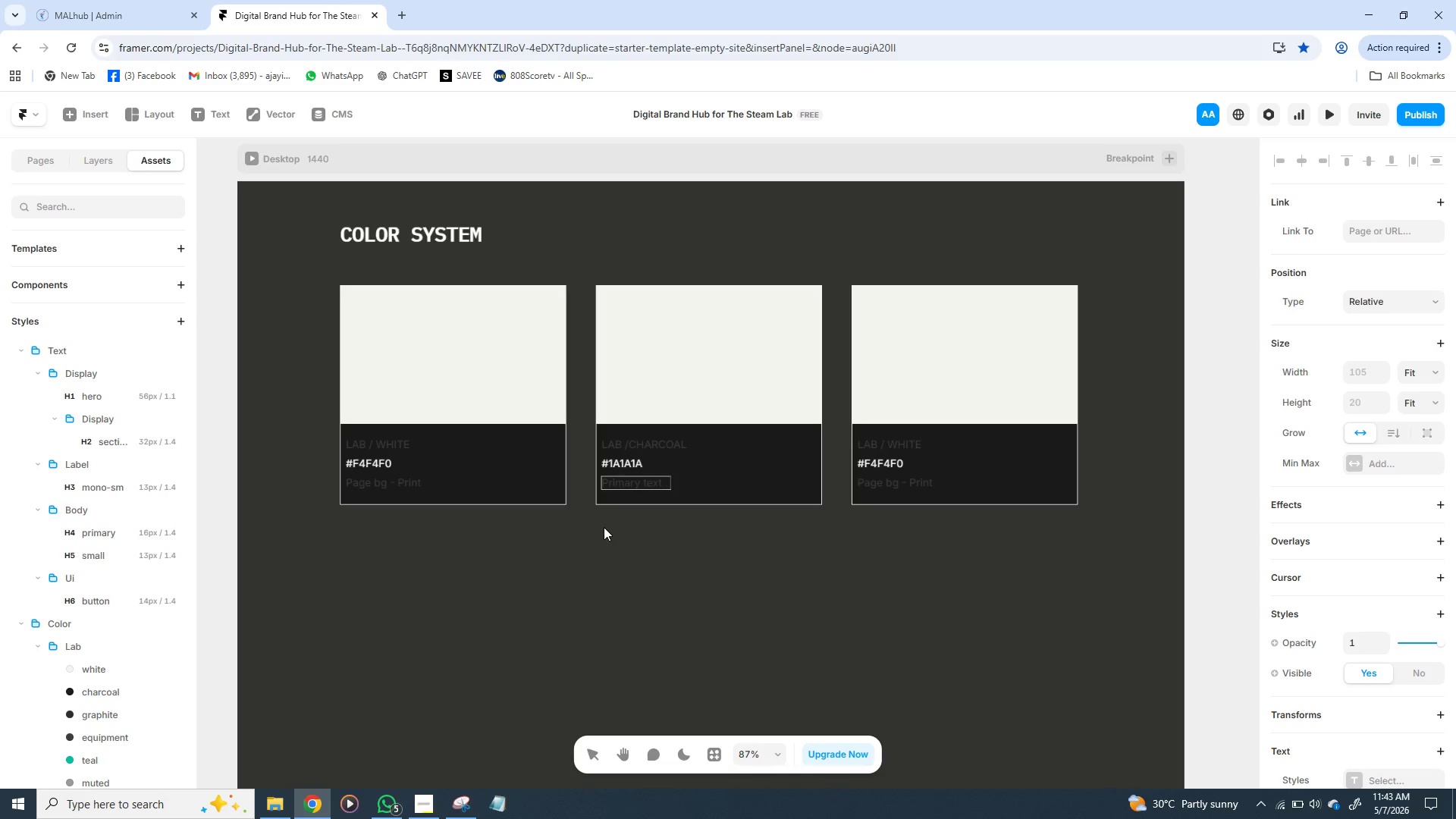 
key(Space)
 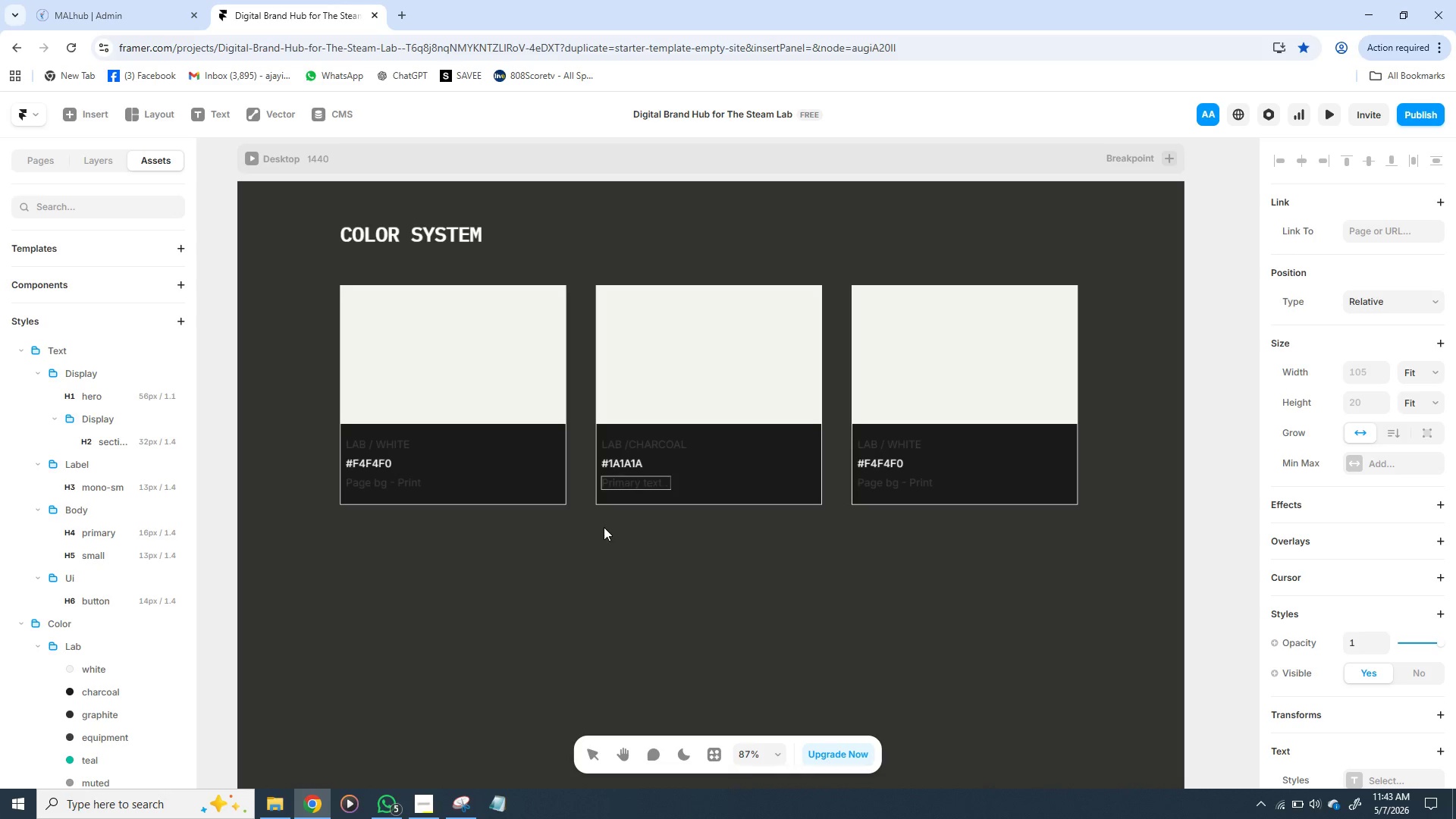 
wait(5.83)
 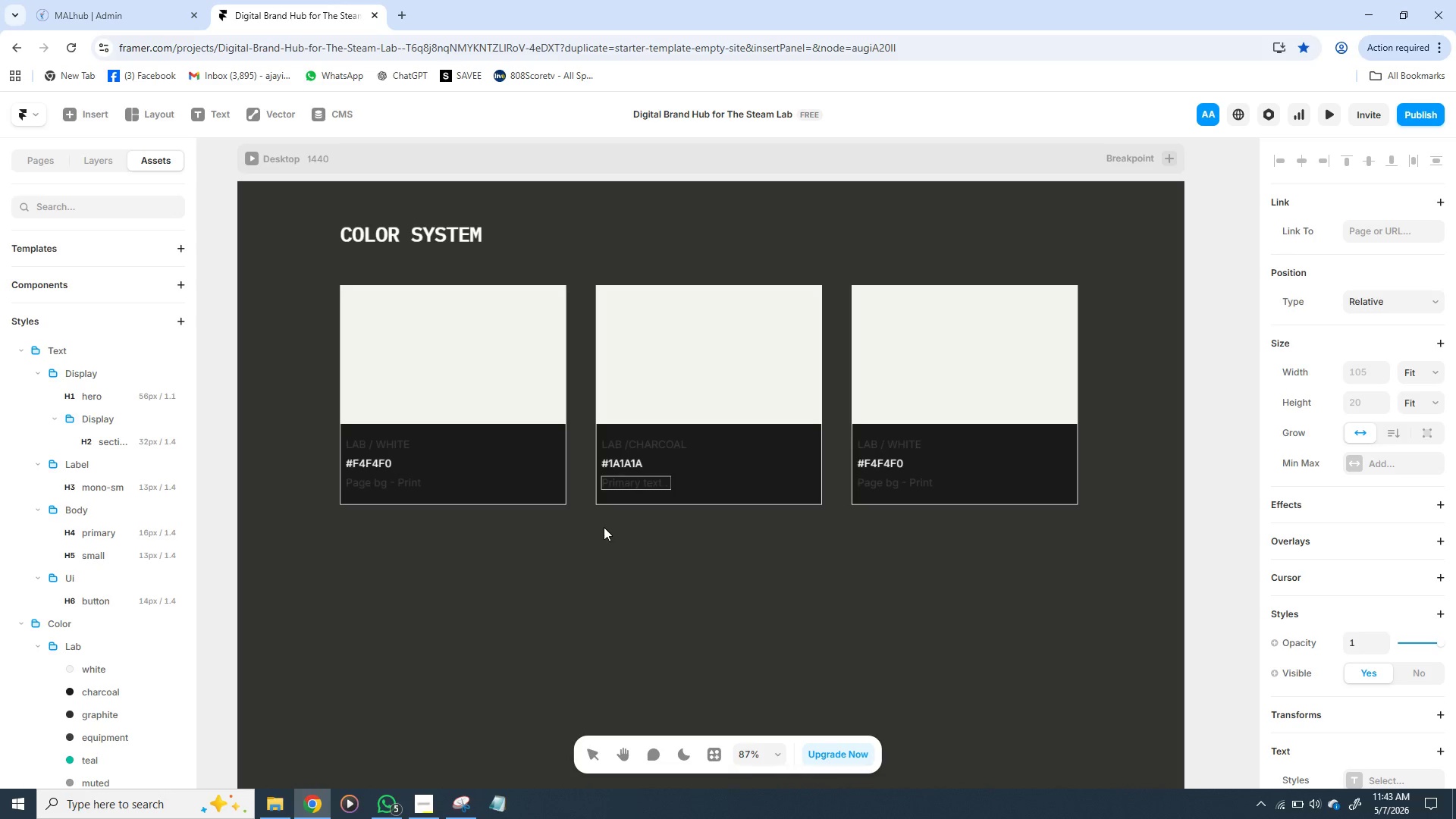 
type(Hea)
 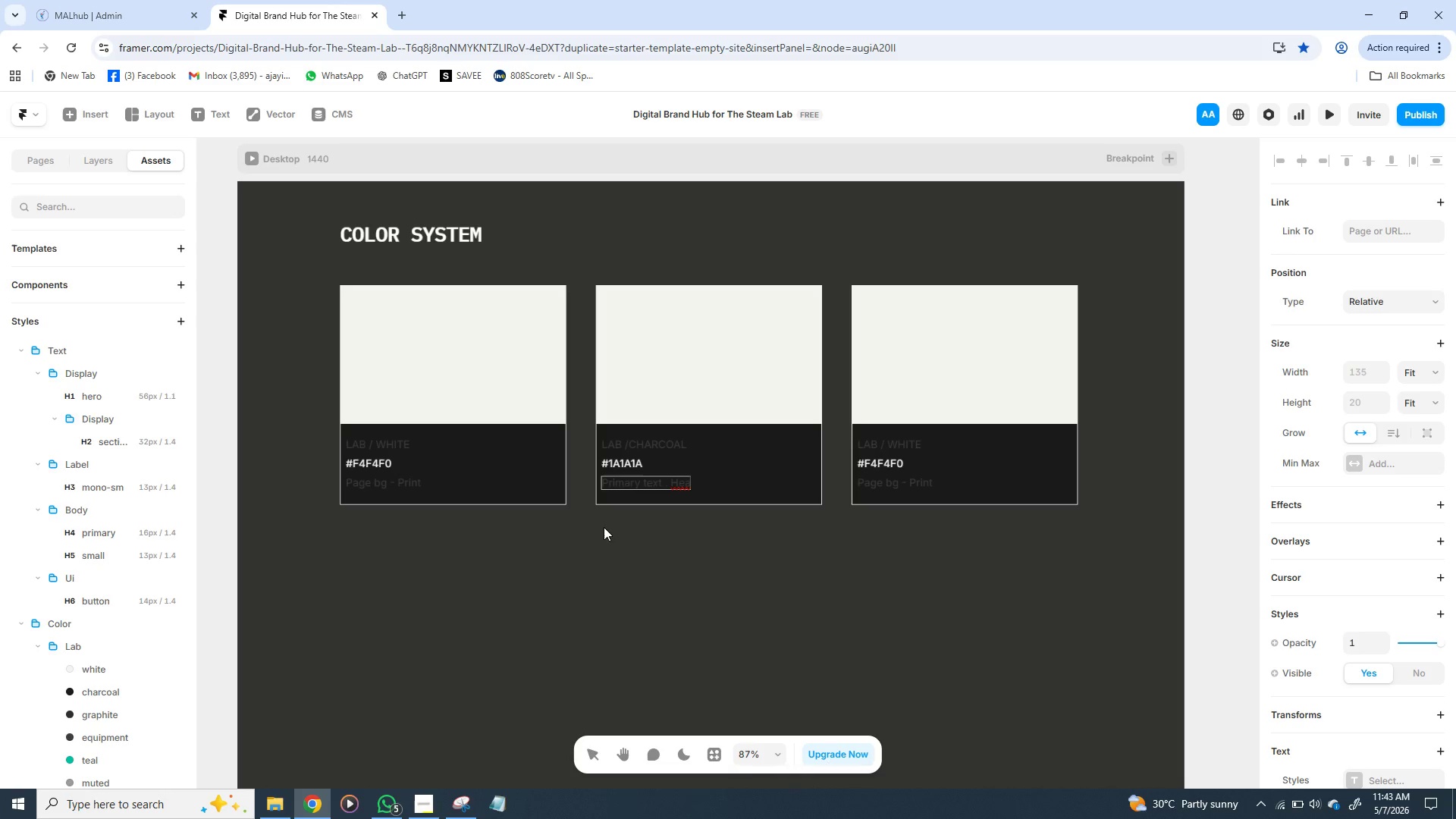 
wait(5.14)
 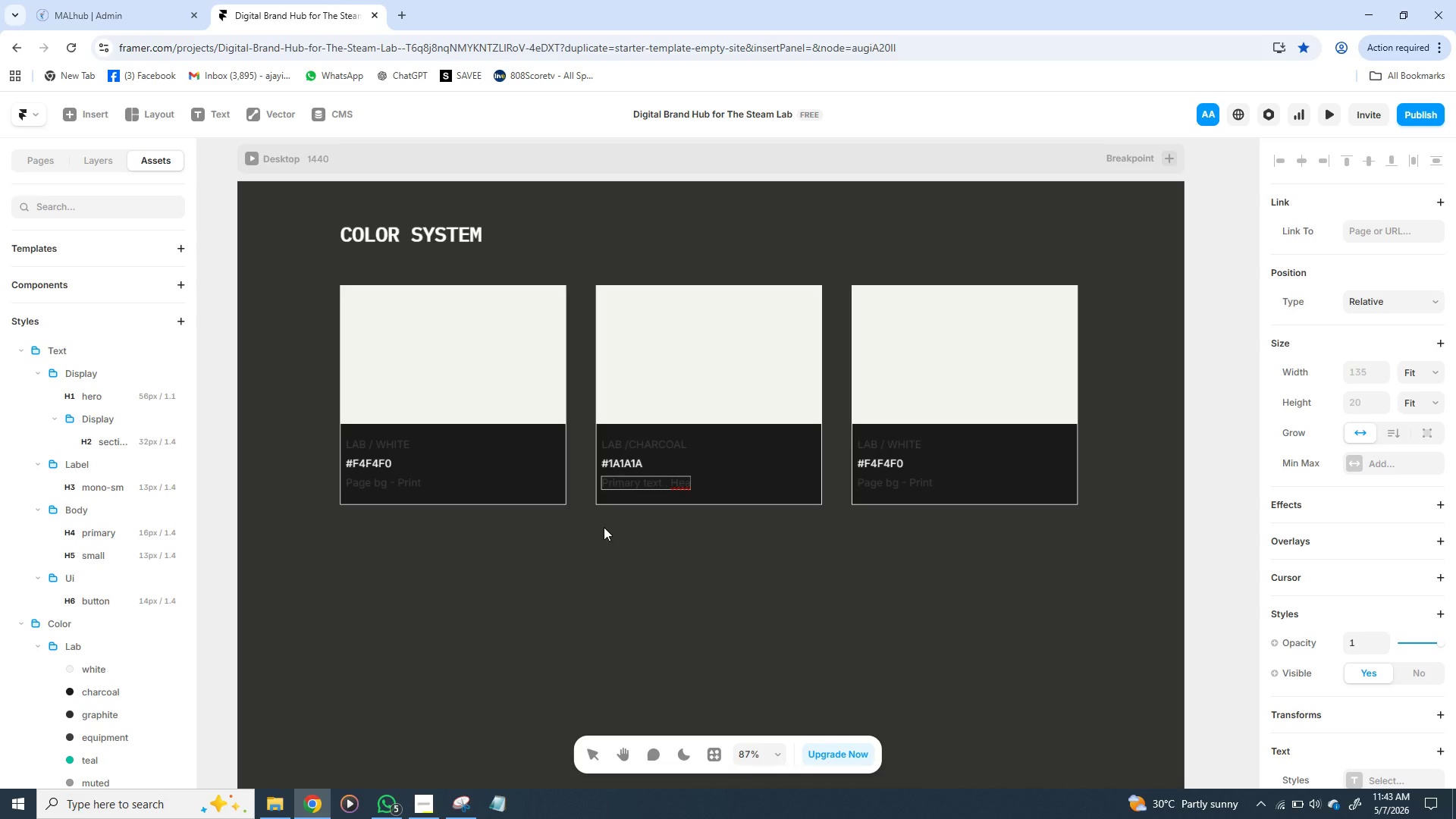 
type(der)
 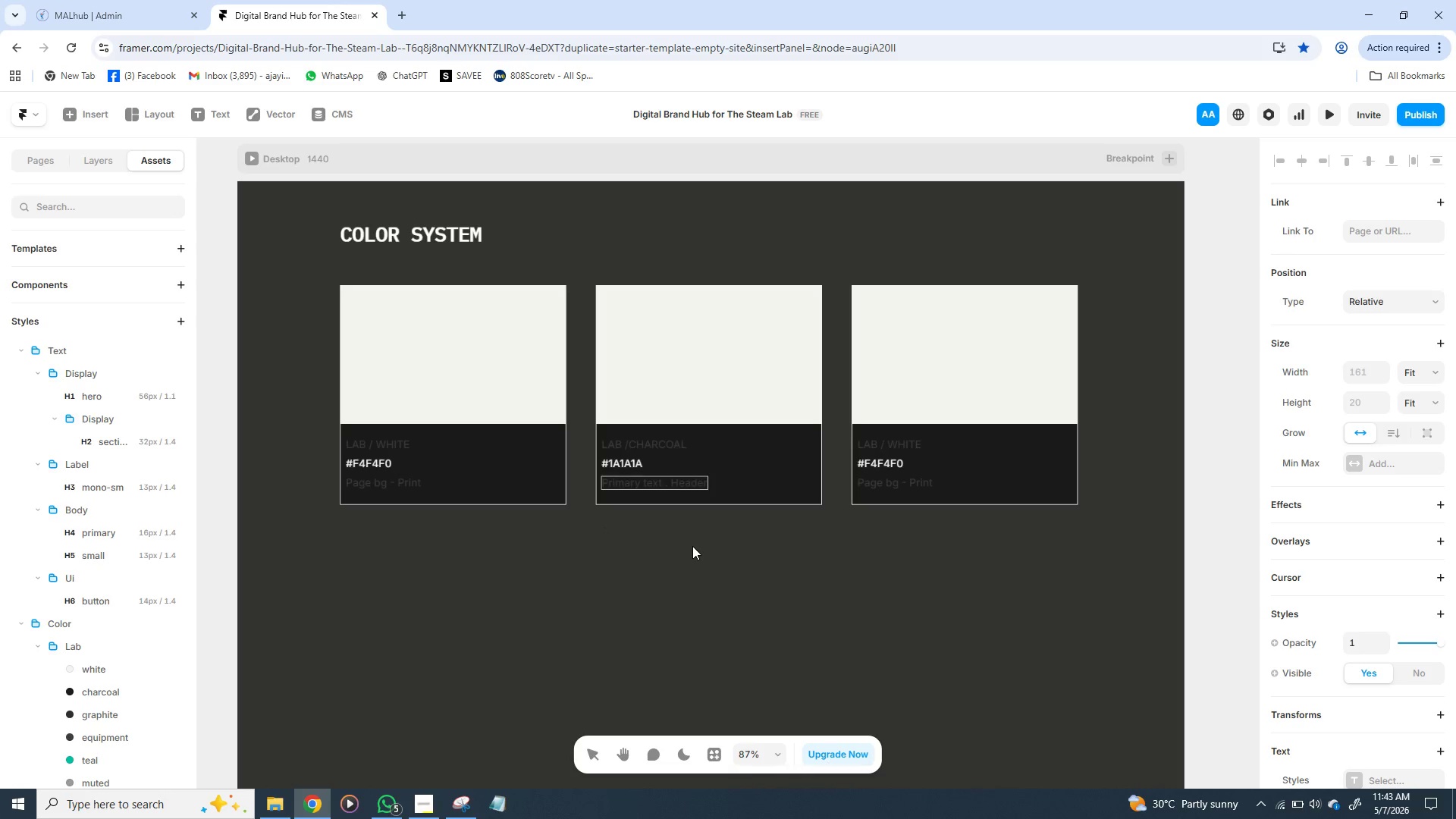 
left_click([692, 546])
 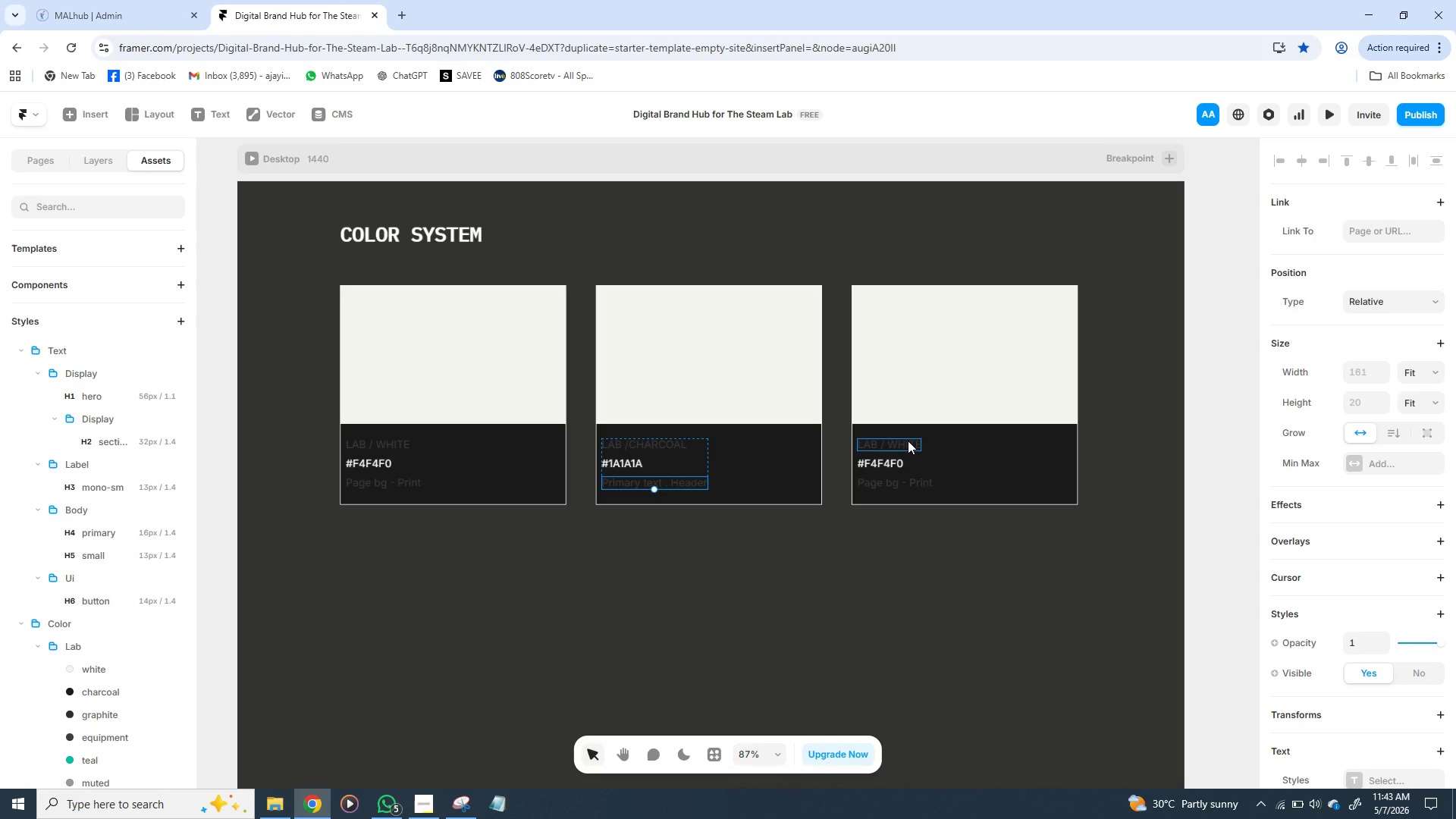 
wait(8.78)
 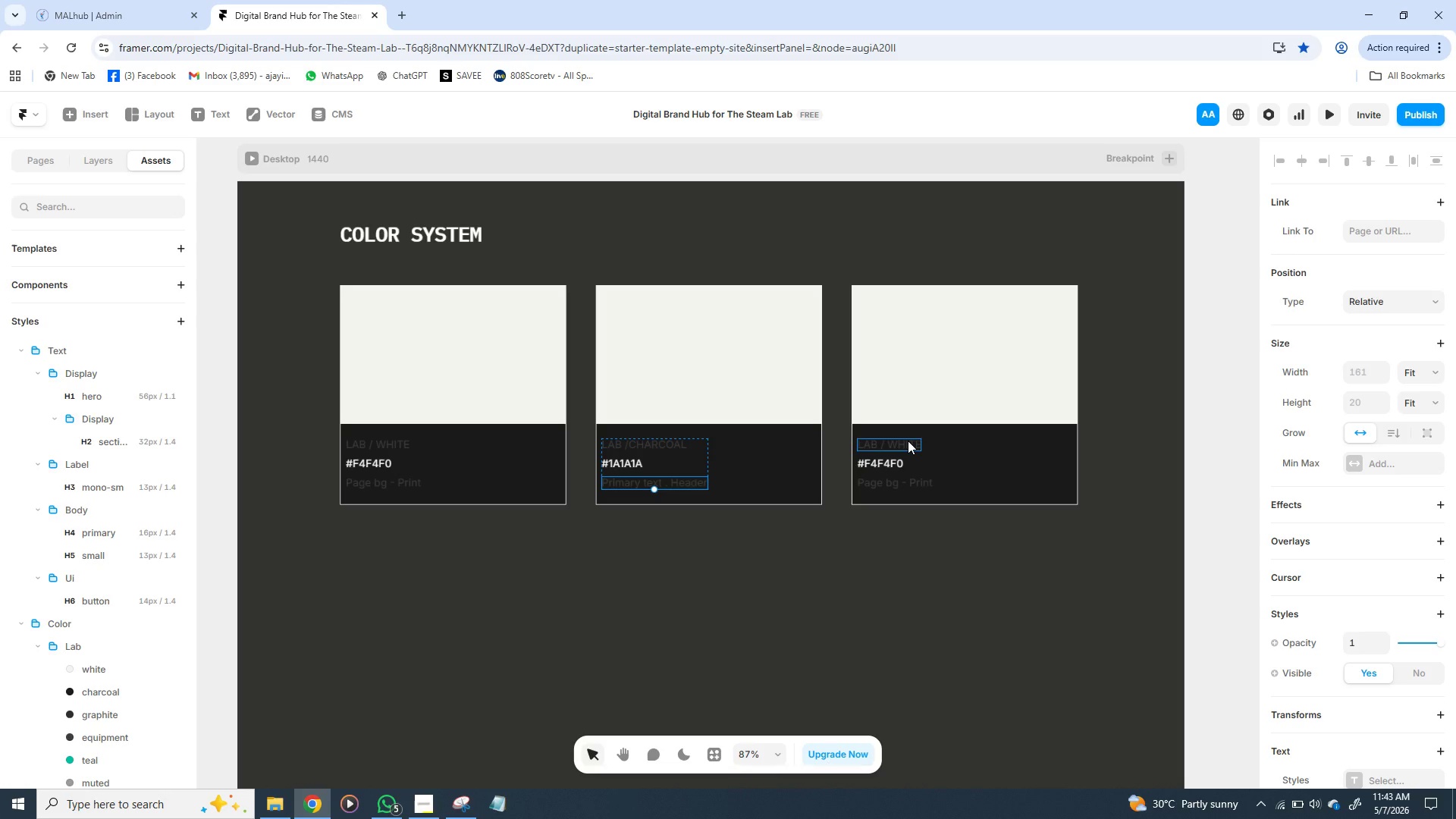 
double_click([918, 448])
 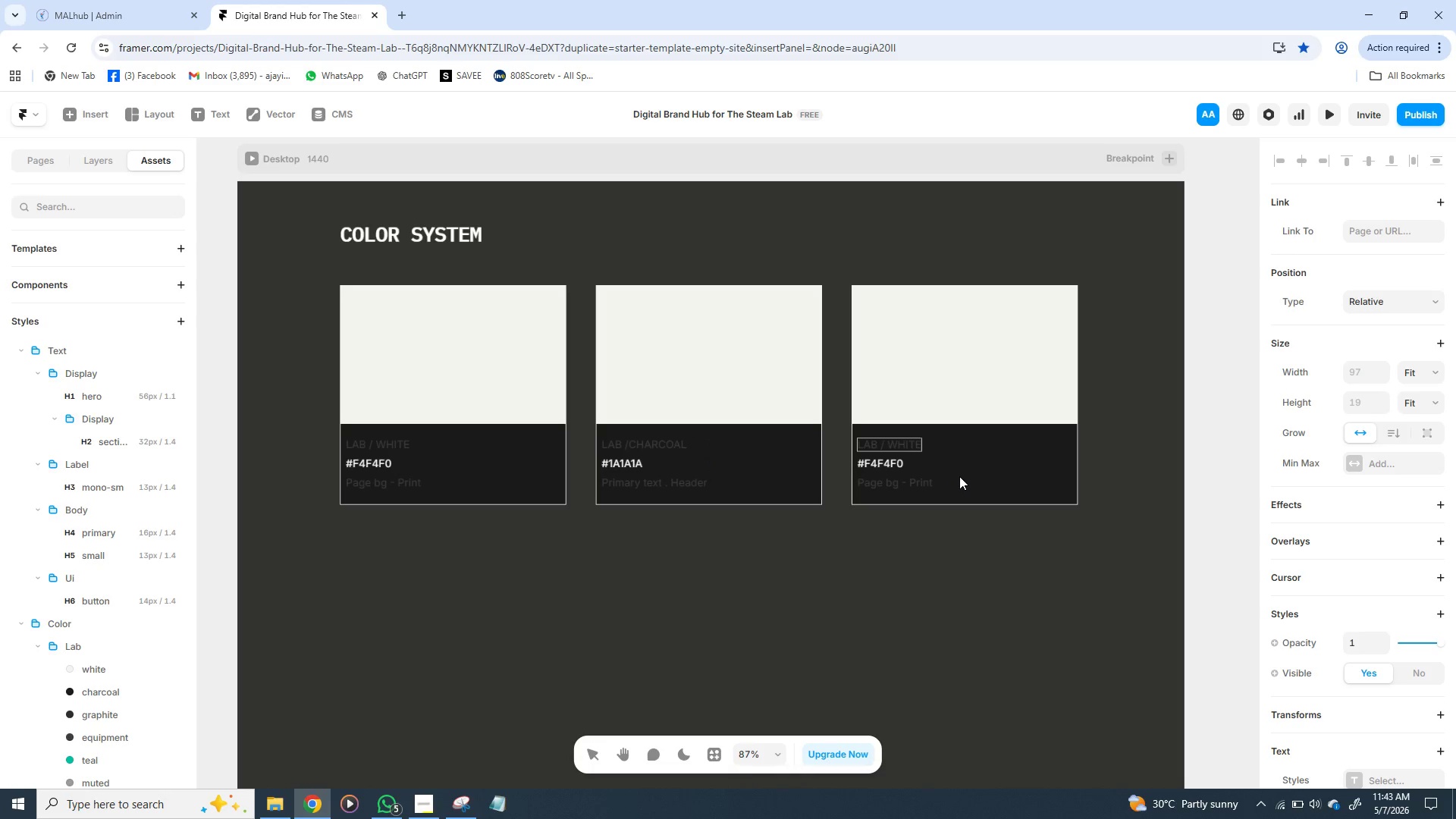 
wait(9.25)
 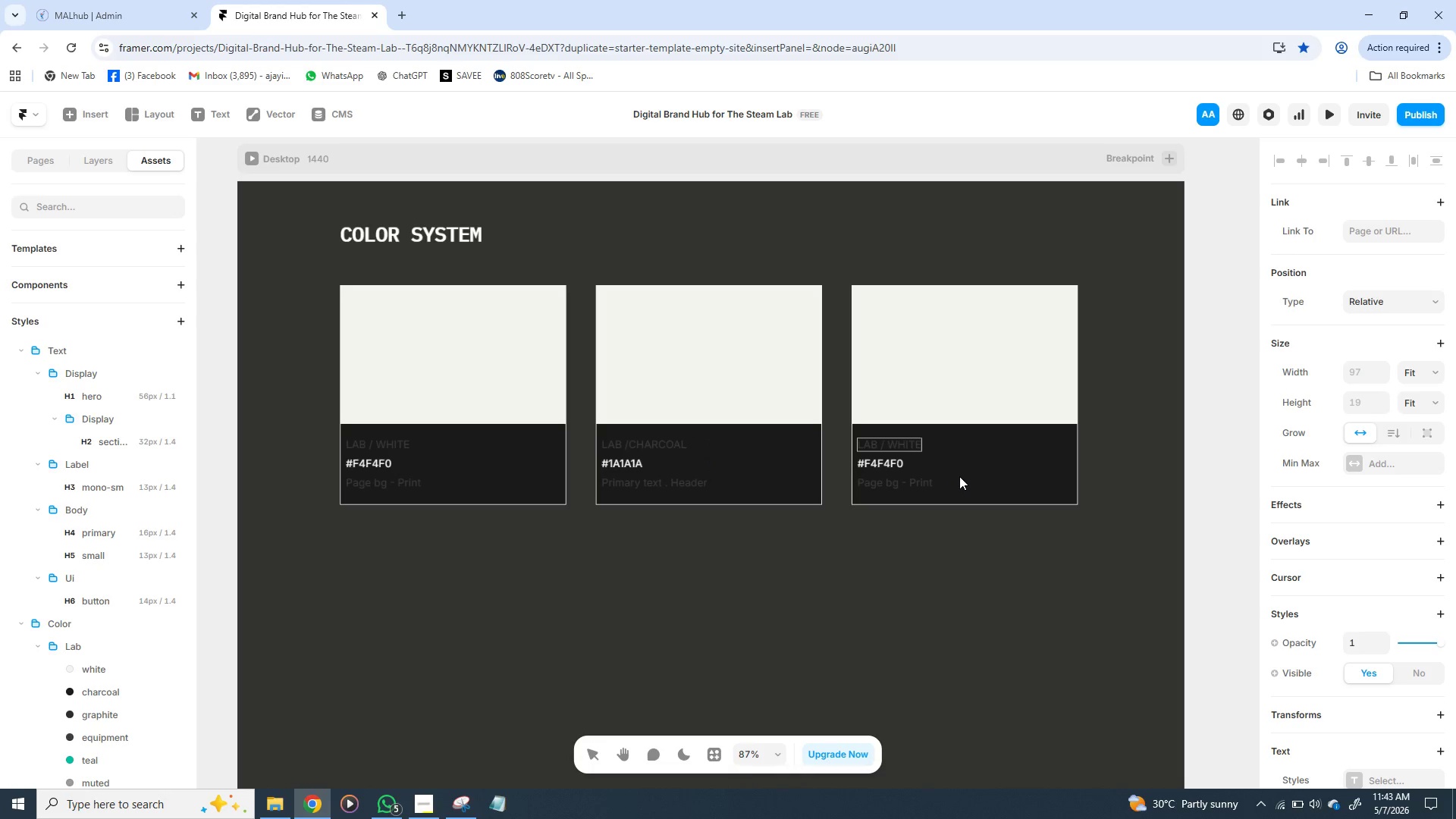 
left_click([729, 384])
 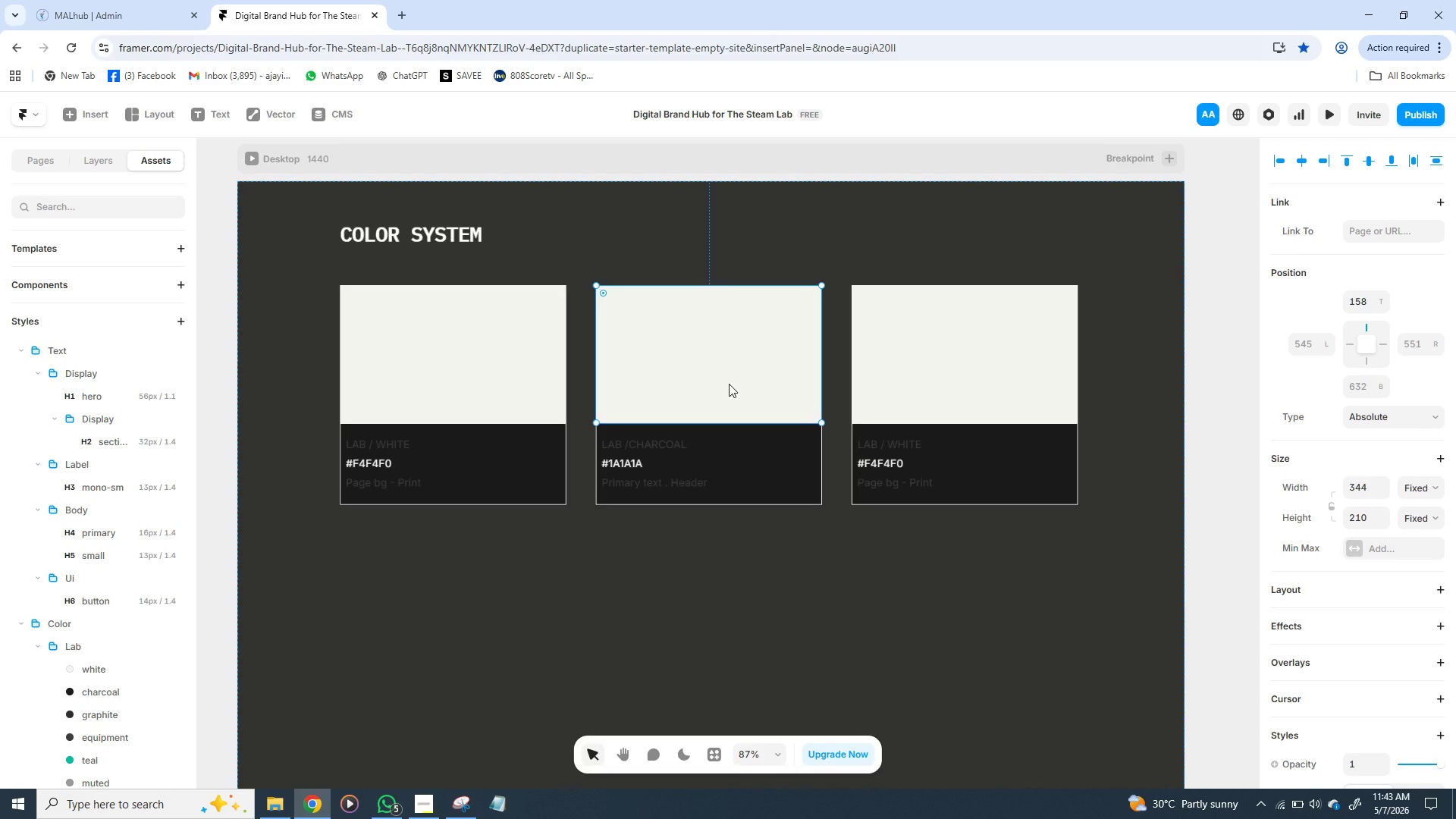 
double_click([729, 384])
 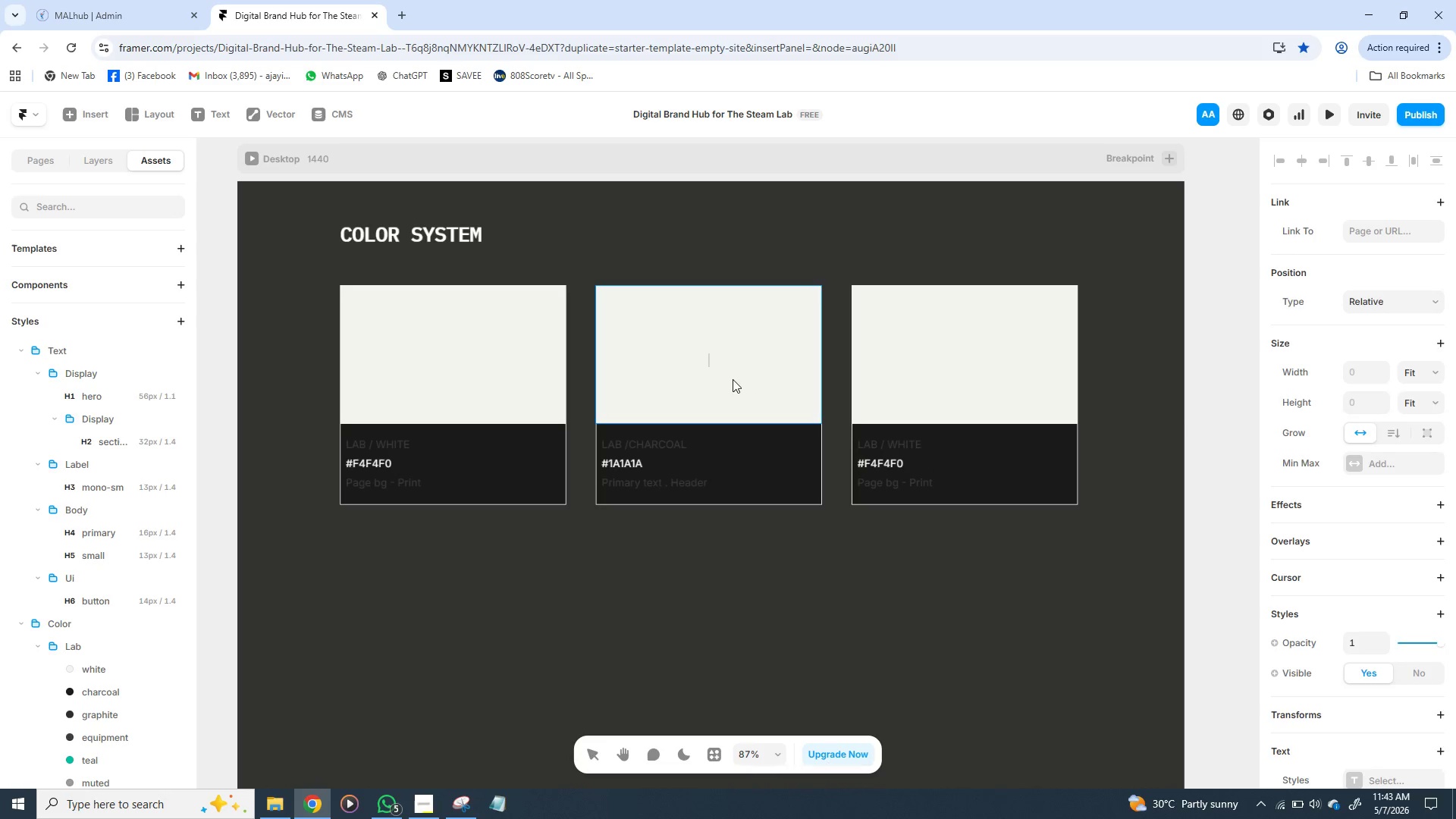 
left_click([733, 379])
 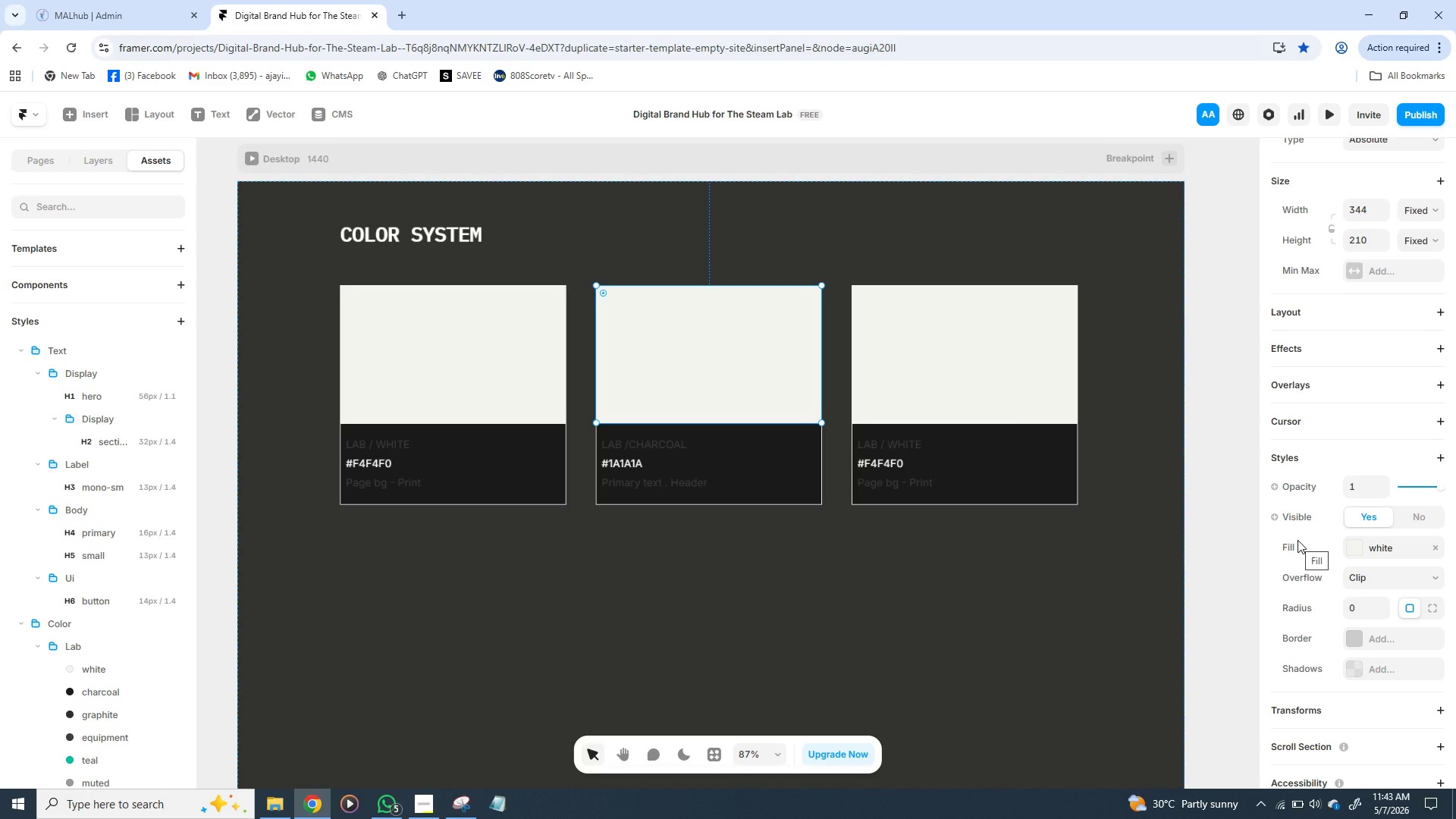 
wait(8.09)
 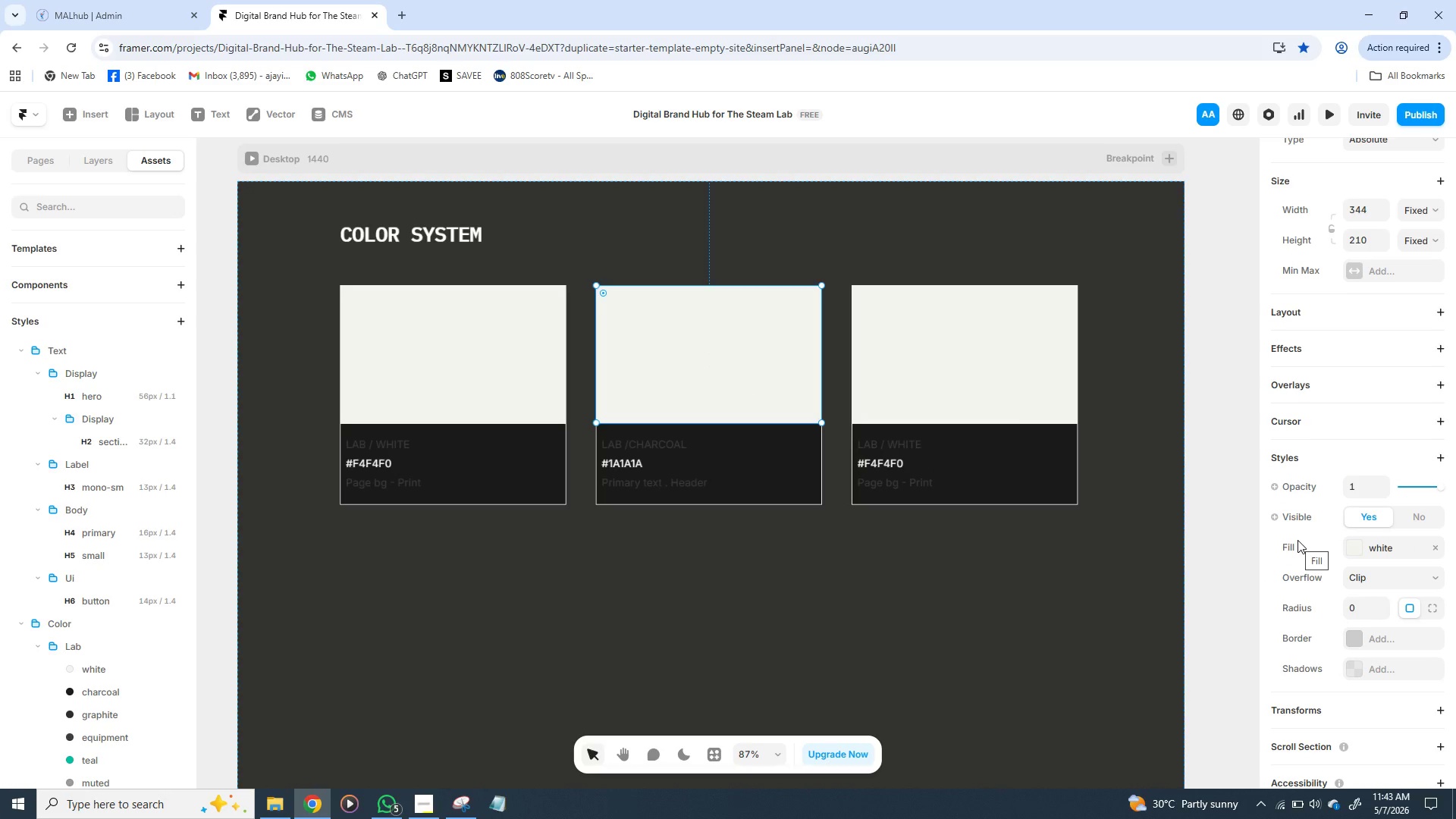 
left_click([1357, 528])
 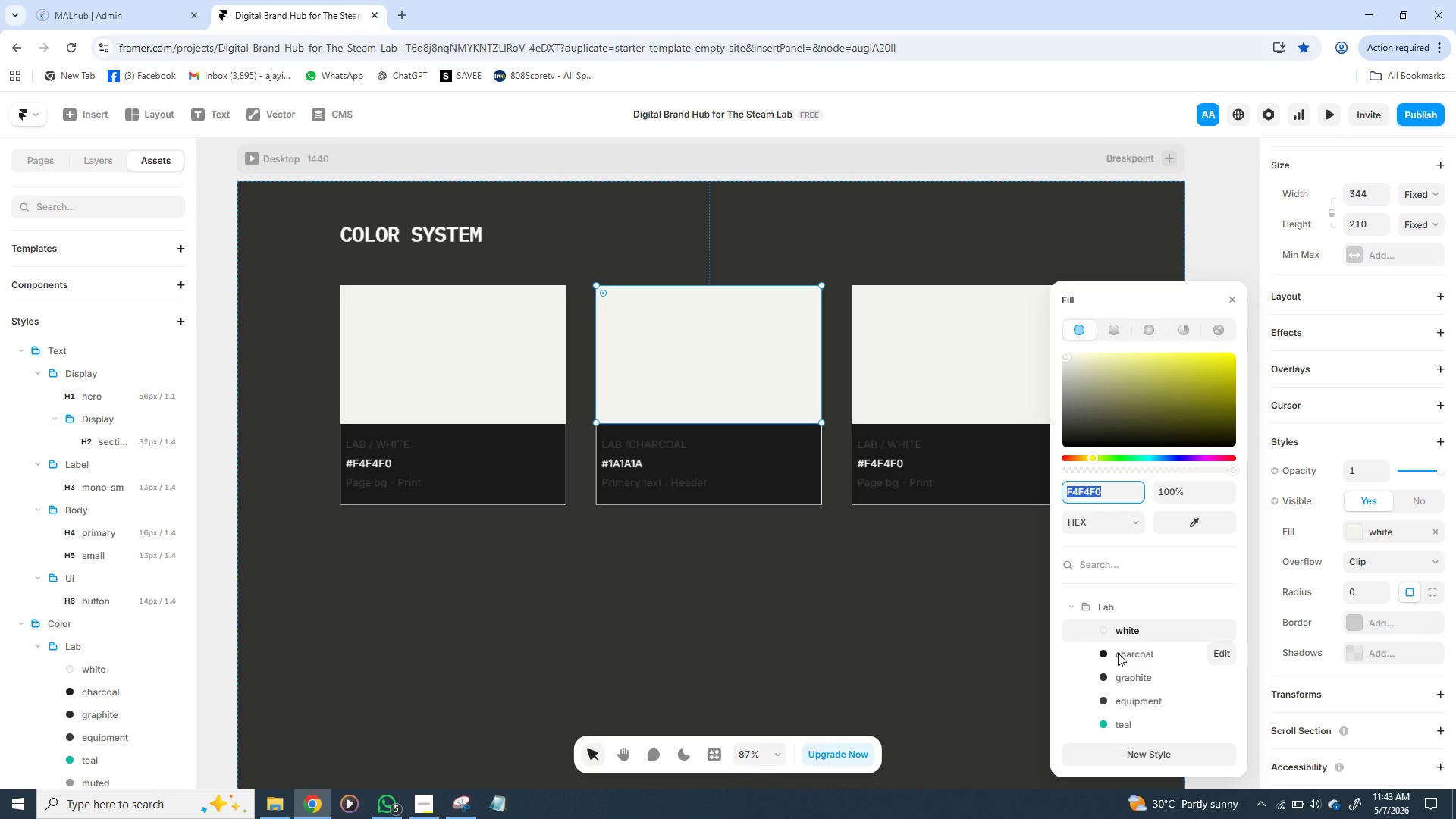 
left_click([1118, 653])
 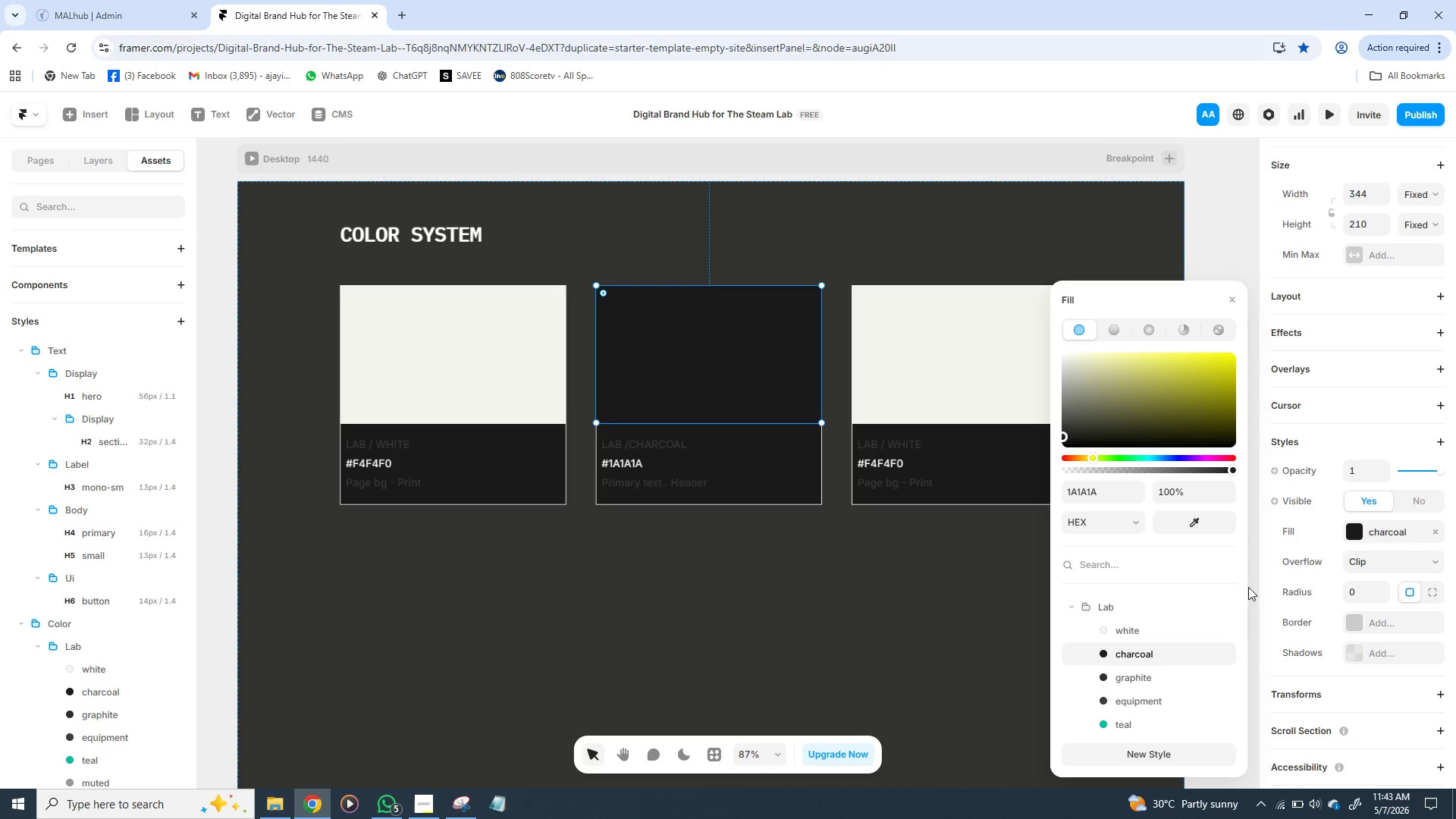 
wait(7.77)
 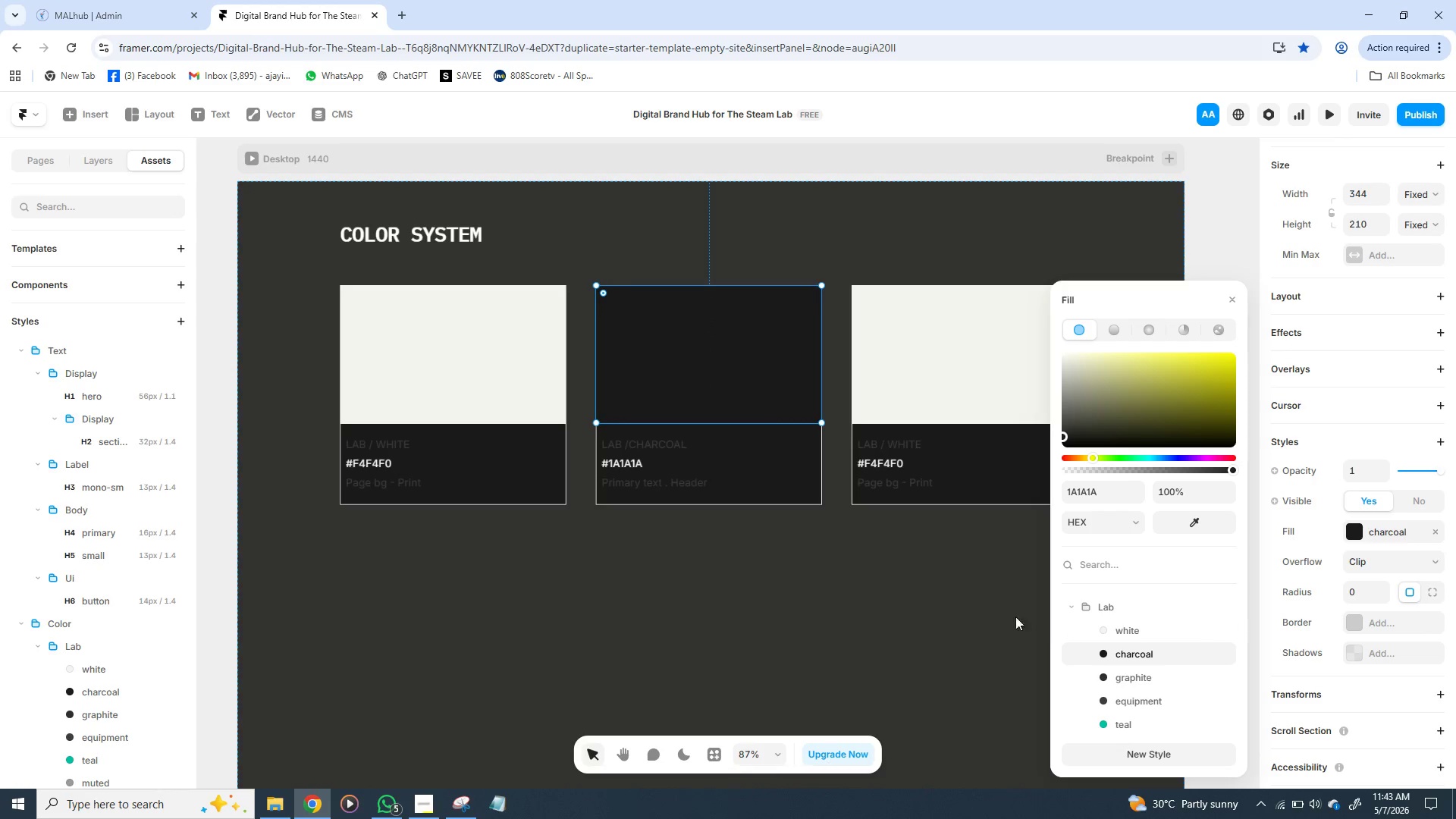 
left_click([1352, 621])
 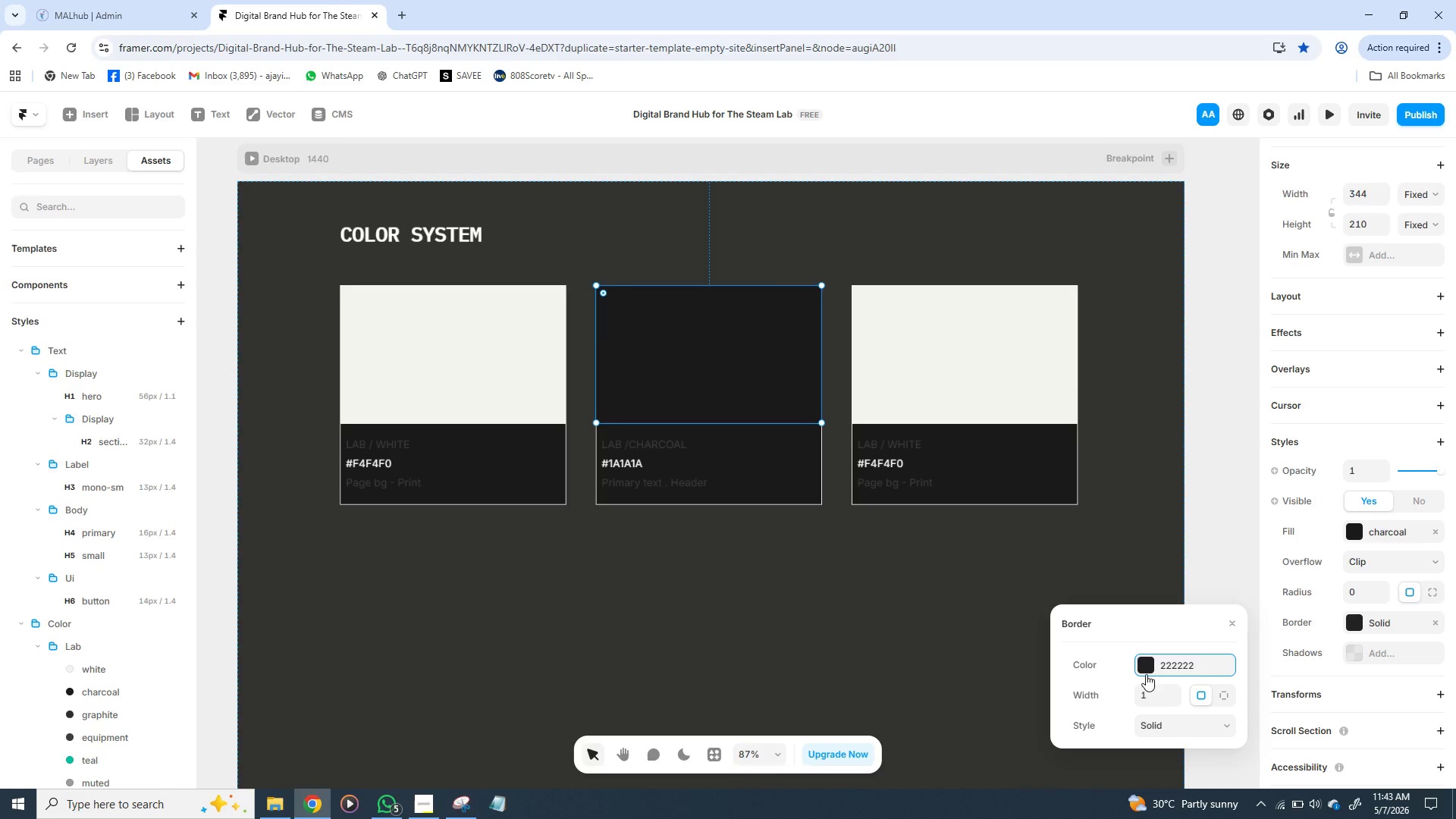 
left_click([1146, 672])
 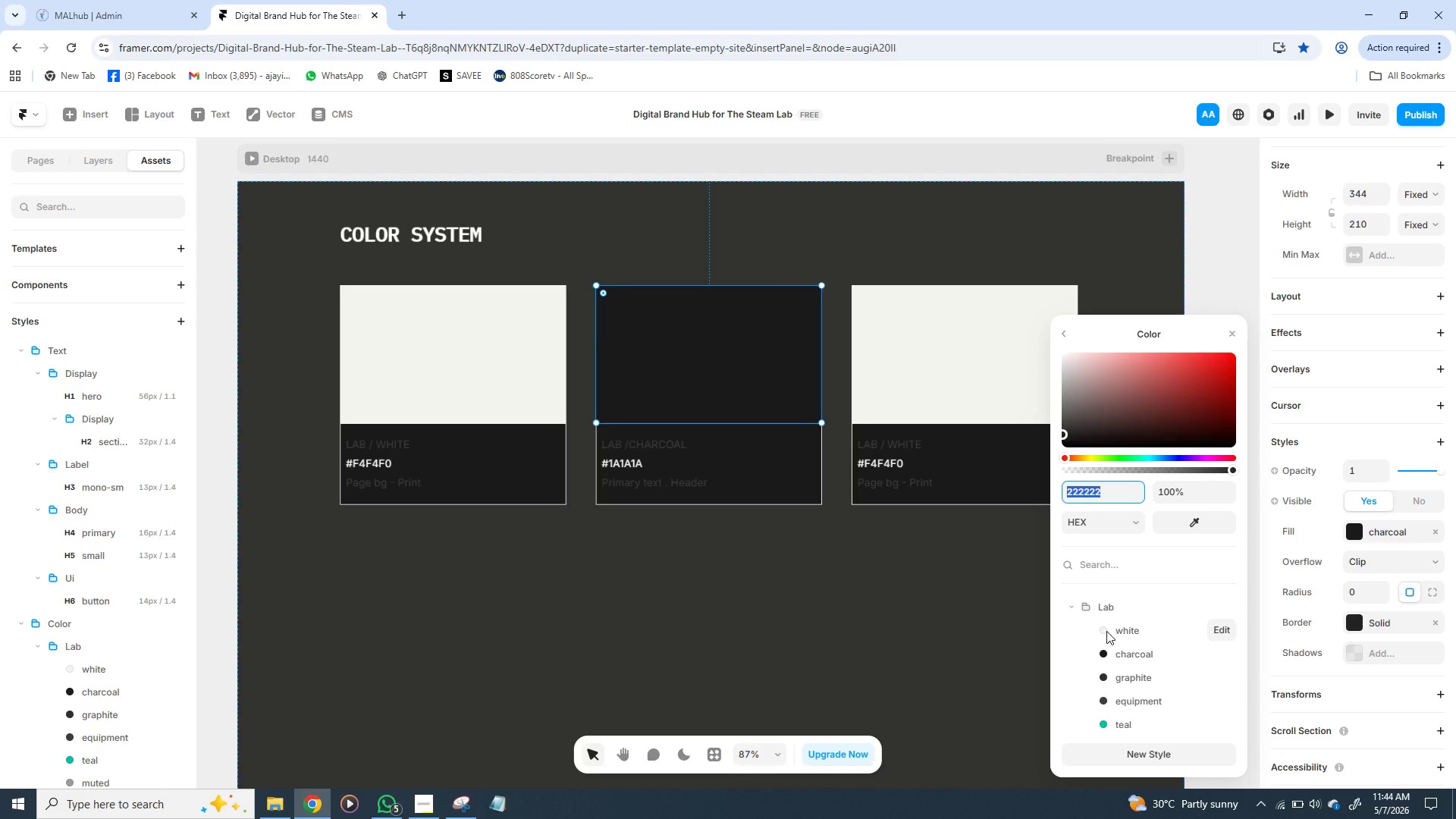 
left_click([1106, 631])
 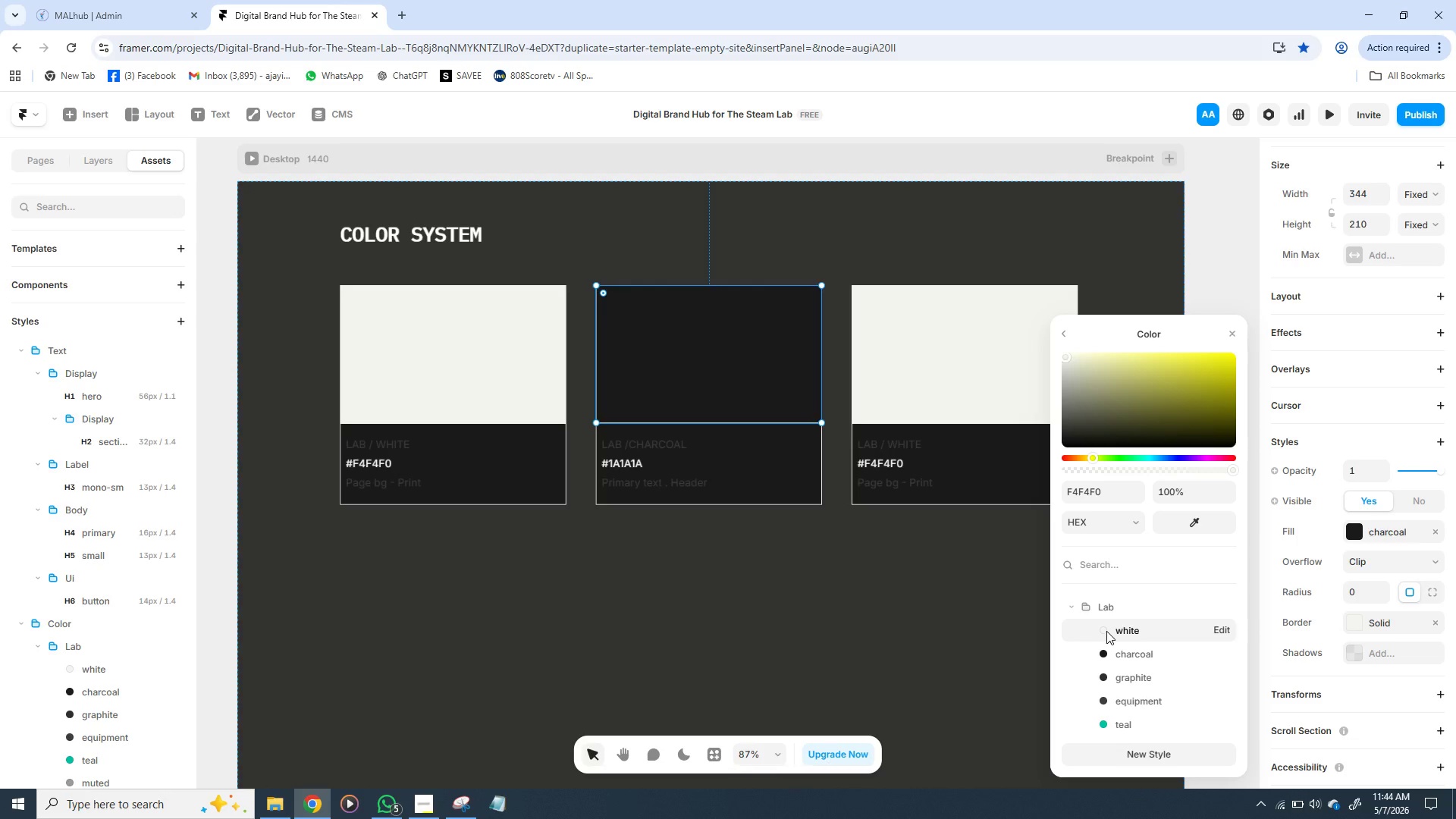 
wait(7.72)
 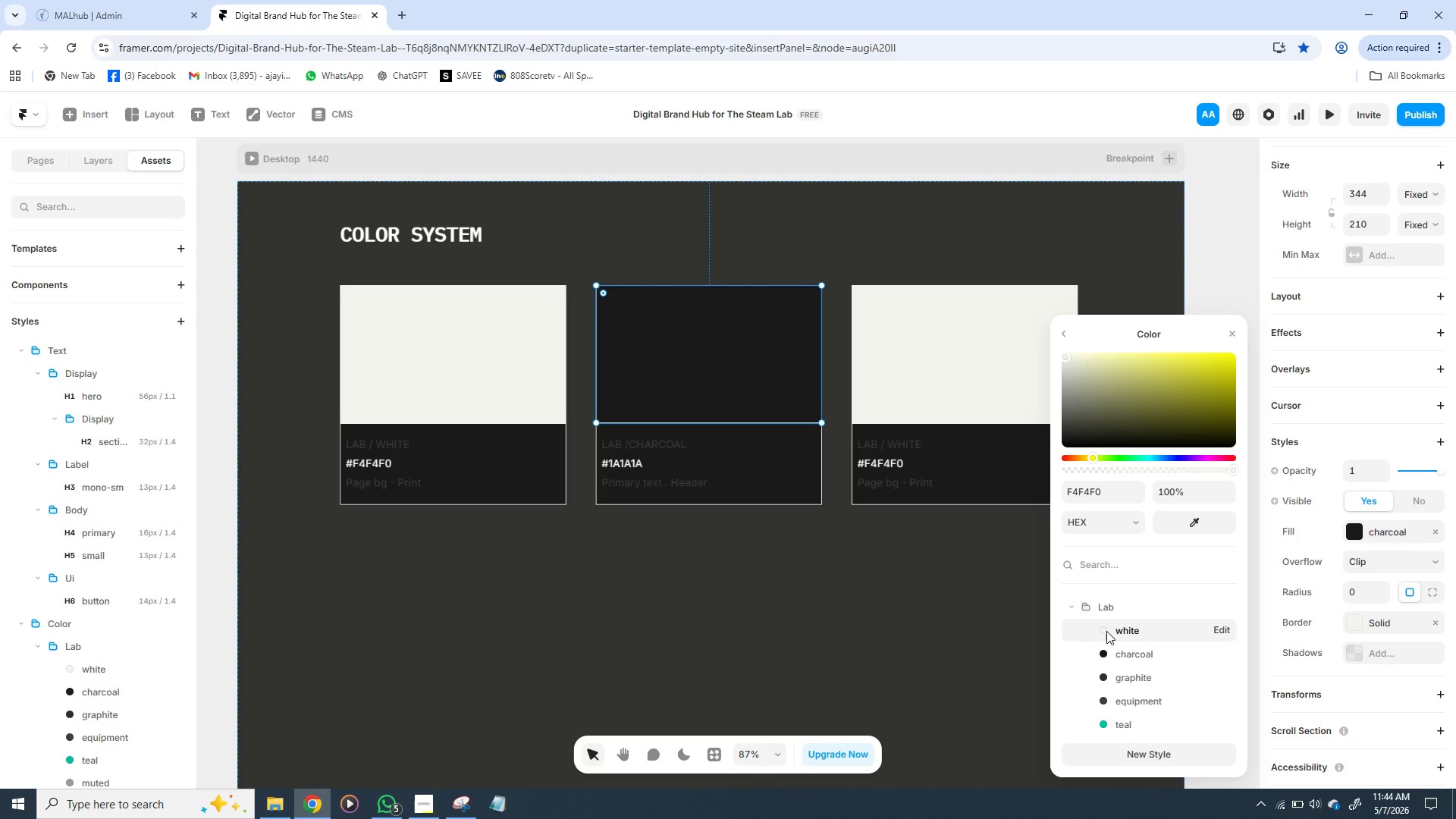 
left_click([898, 638])
 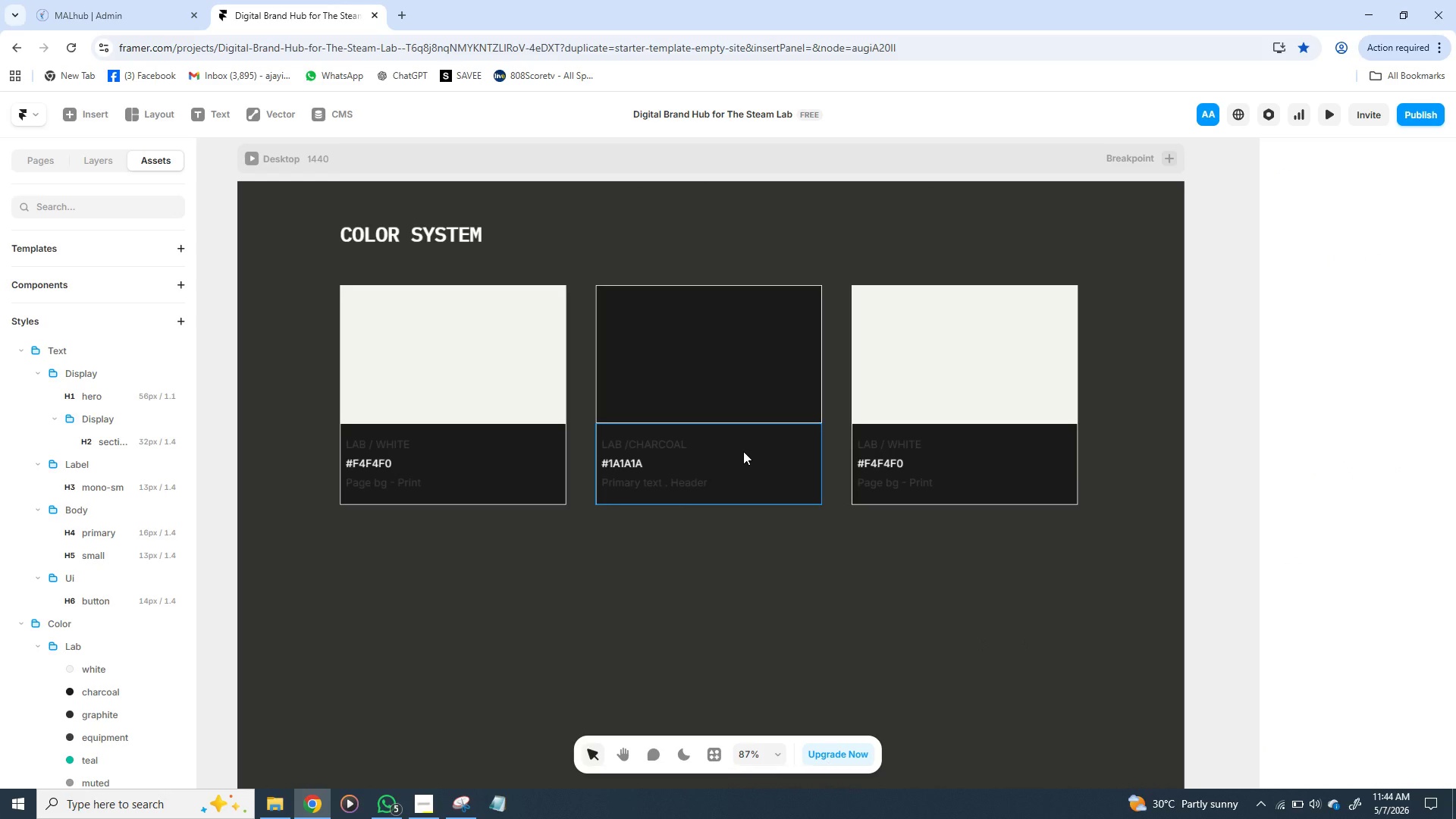 
left_click([743, 451])
 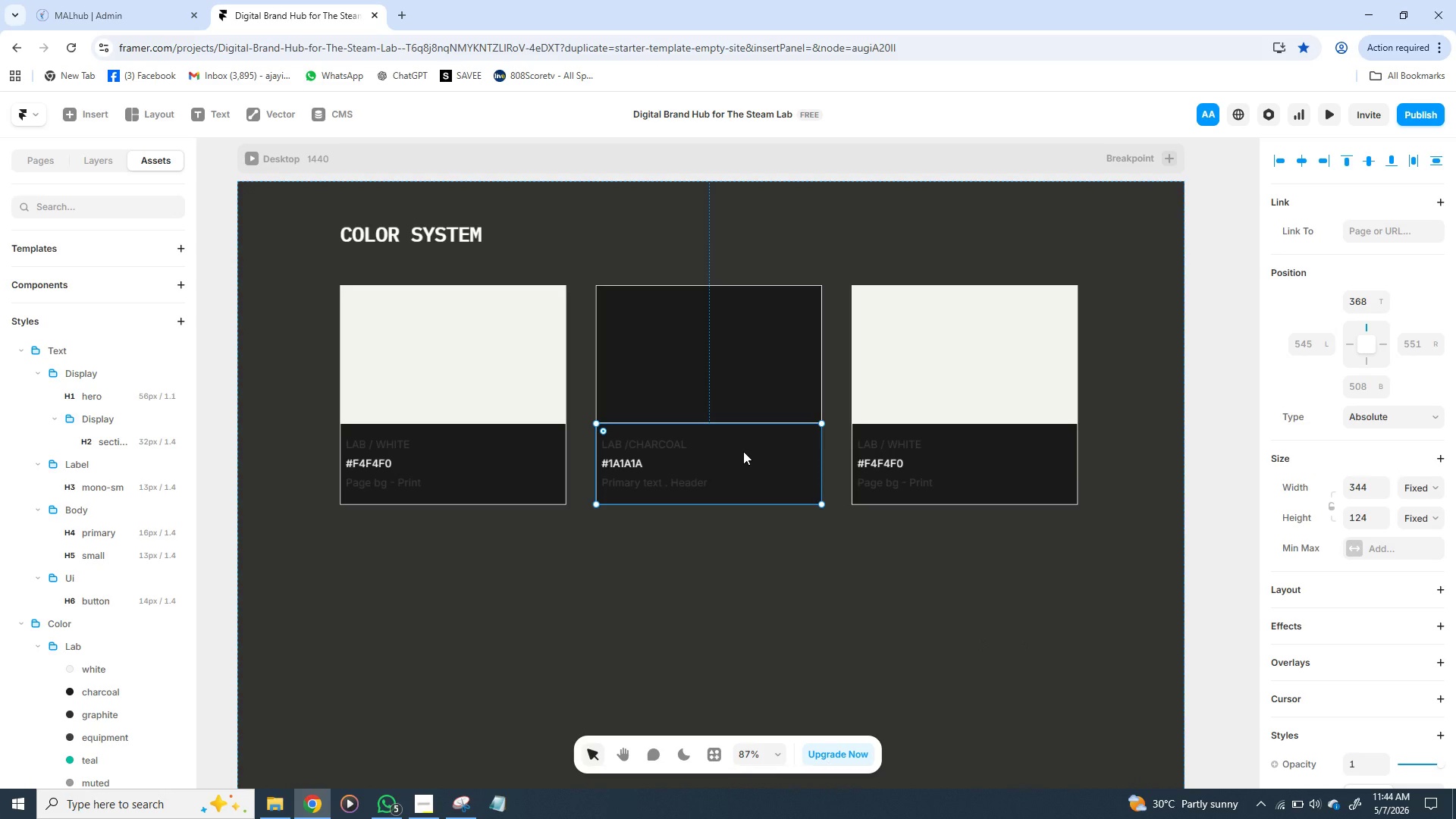 
hold_key(key=ShiftLeft, duration=1.11)
left_click([748, 387])
 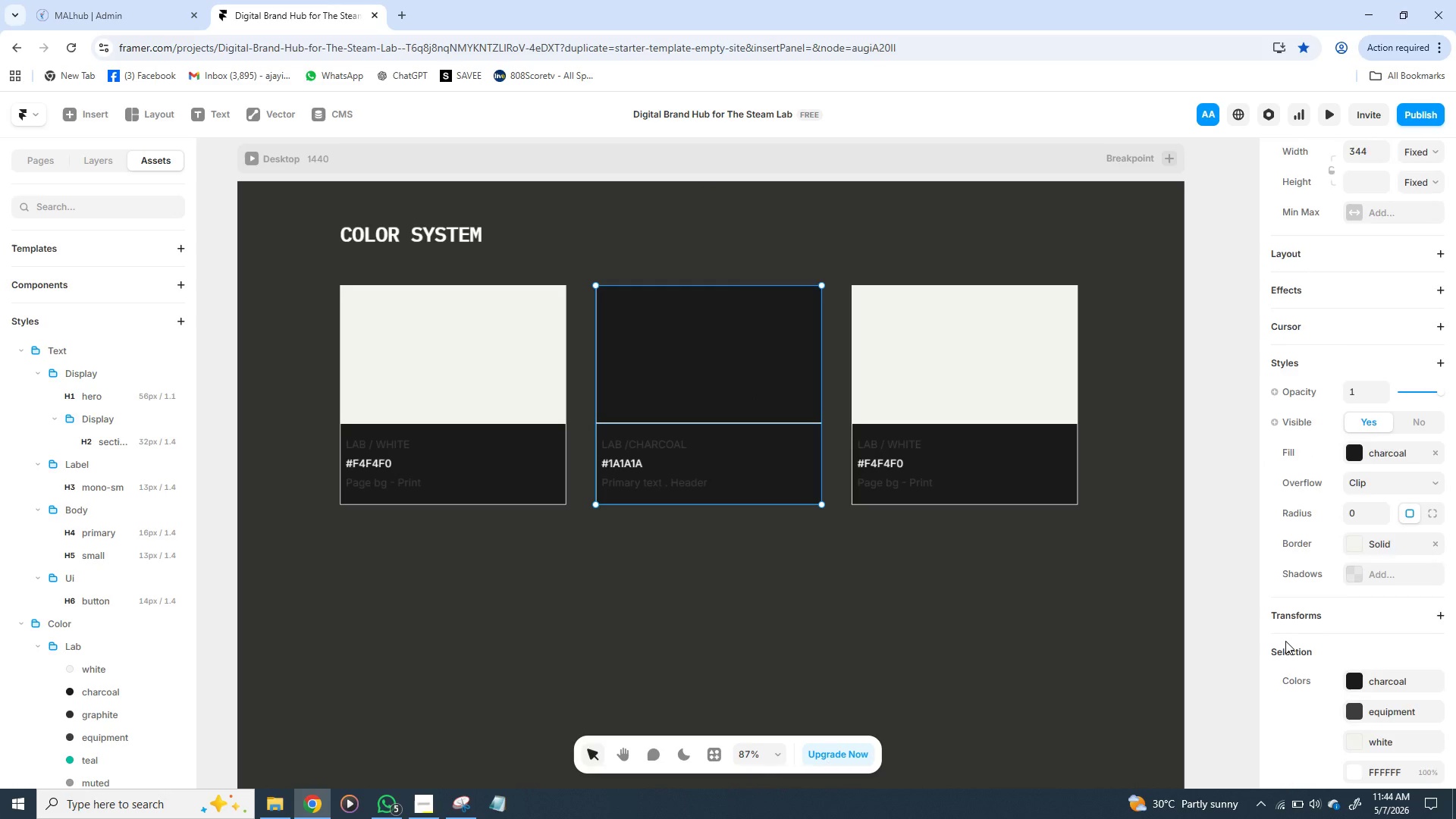 
wait(8.19)
 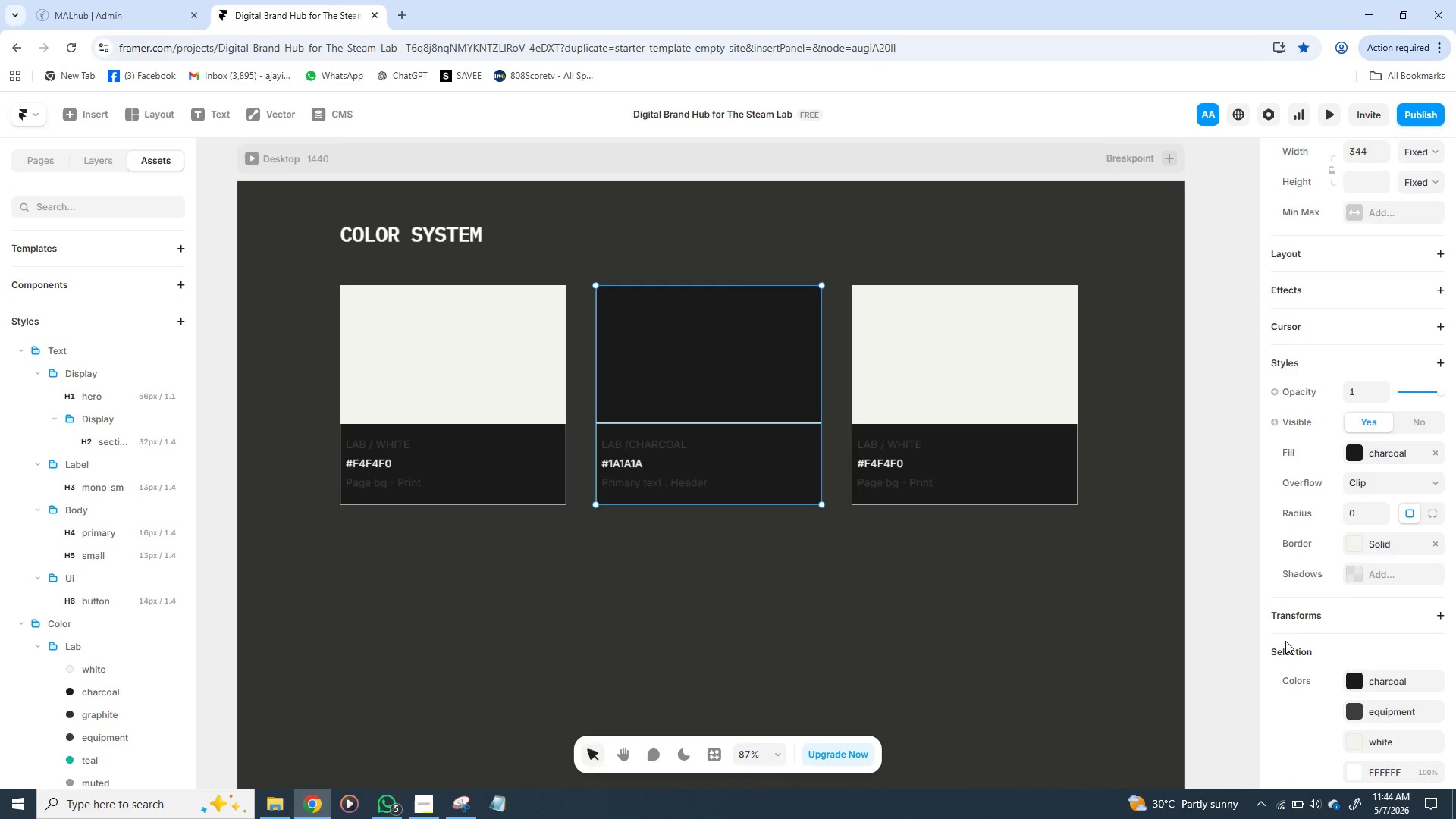 
left_click([956, 638])
 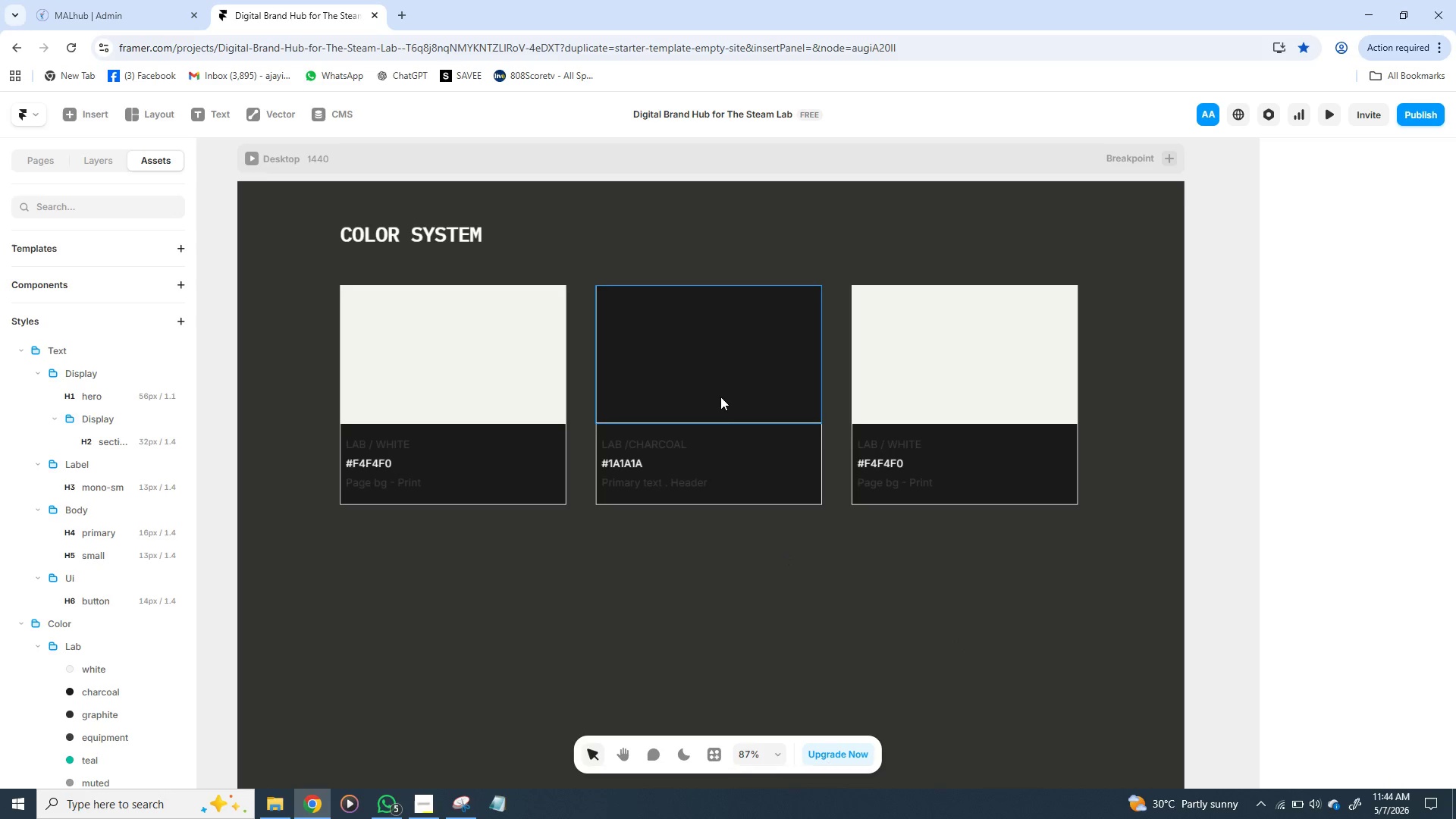 
left_click([720, 397])
 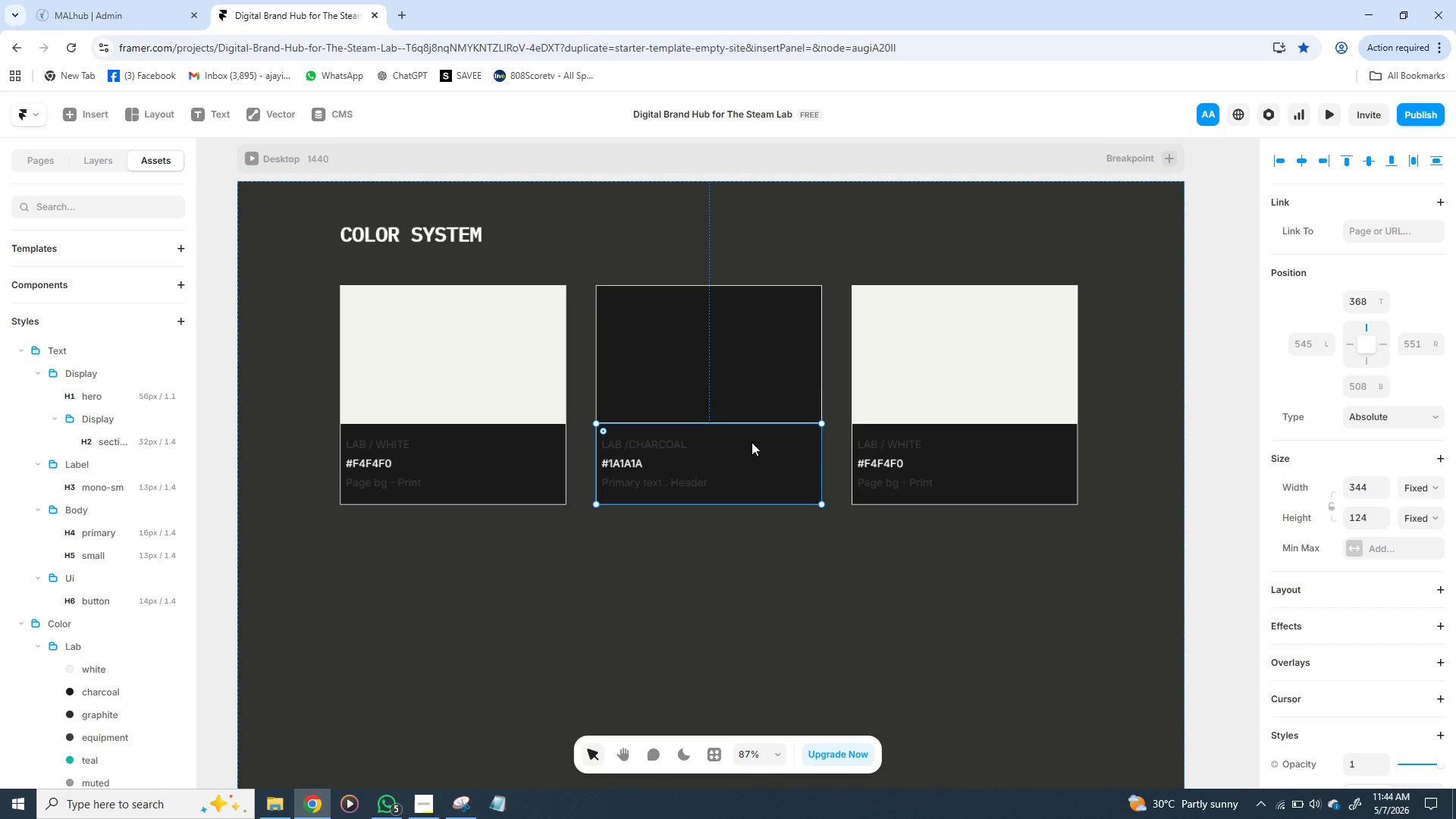 
left_click([752, 442])
 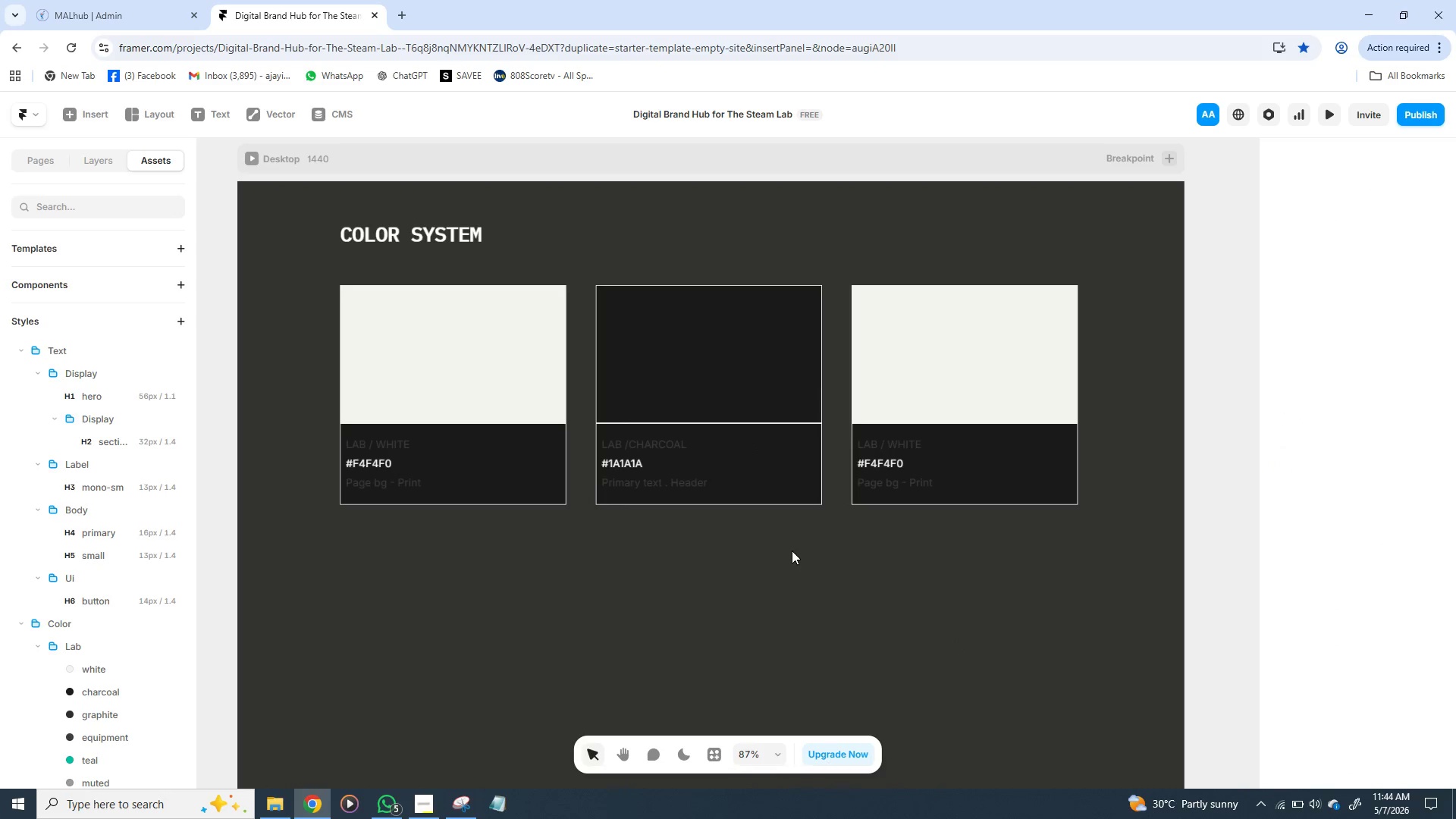 
left_click([792, 551])
 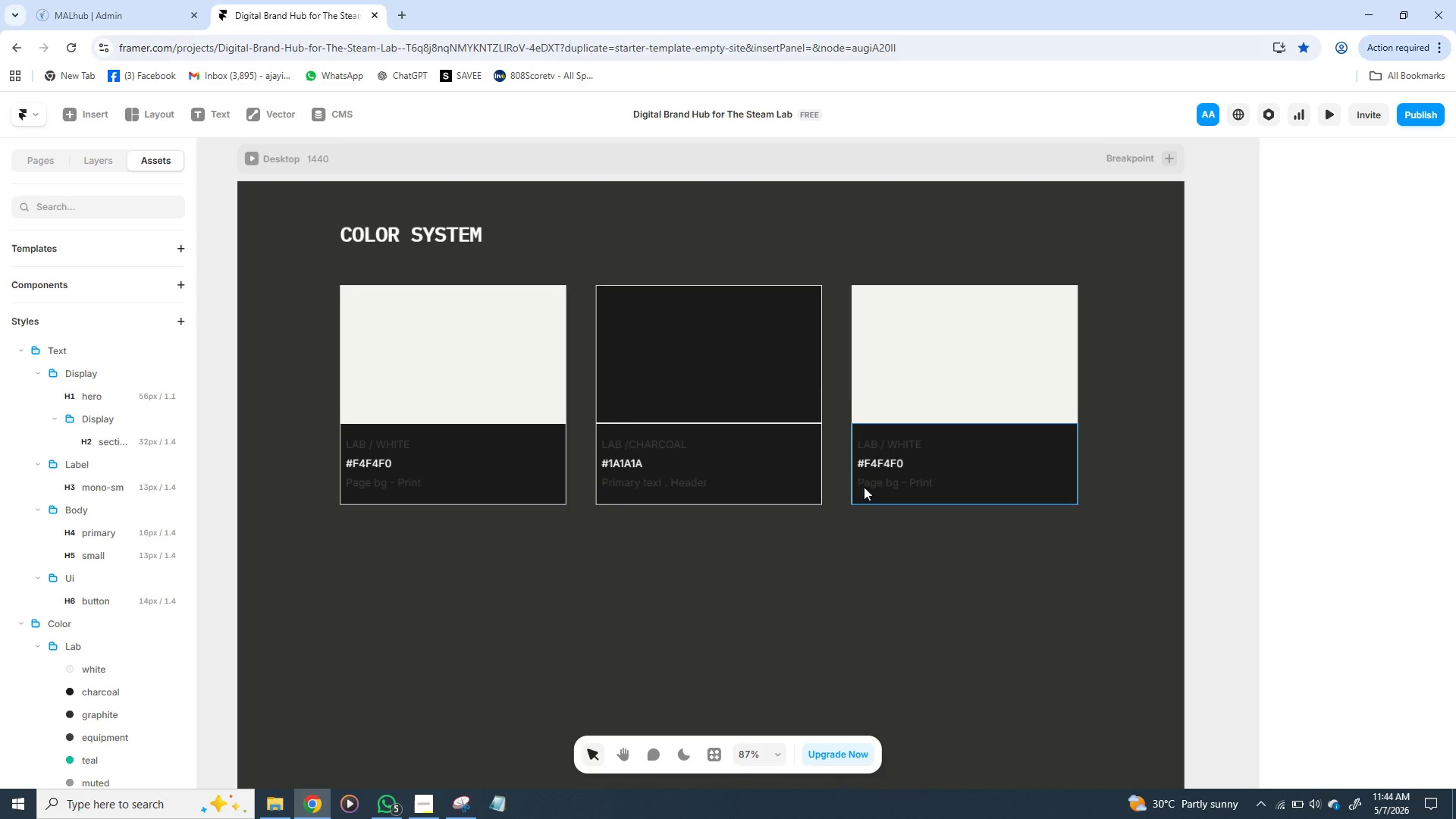 
wait(5.7)
 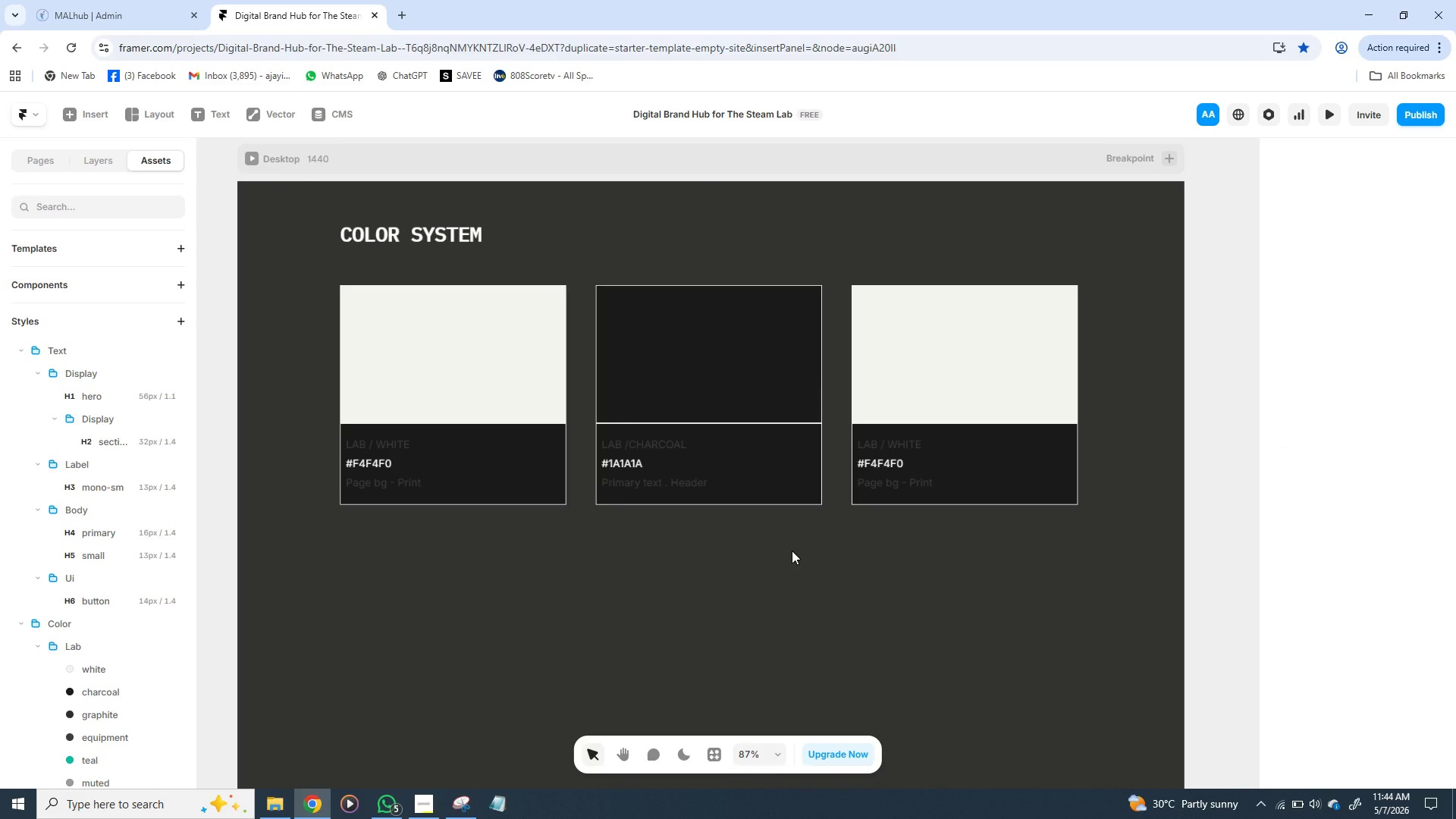 
left_click([953, 386])
 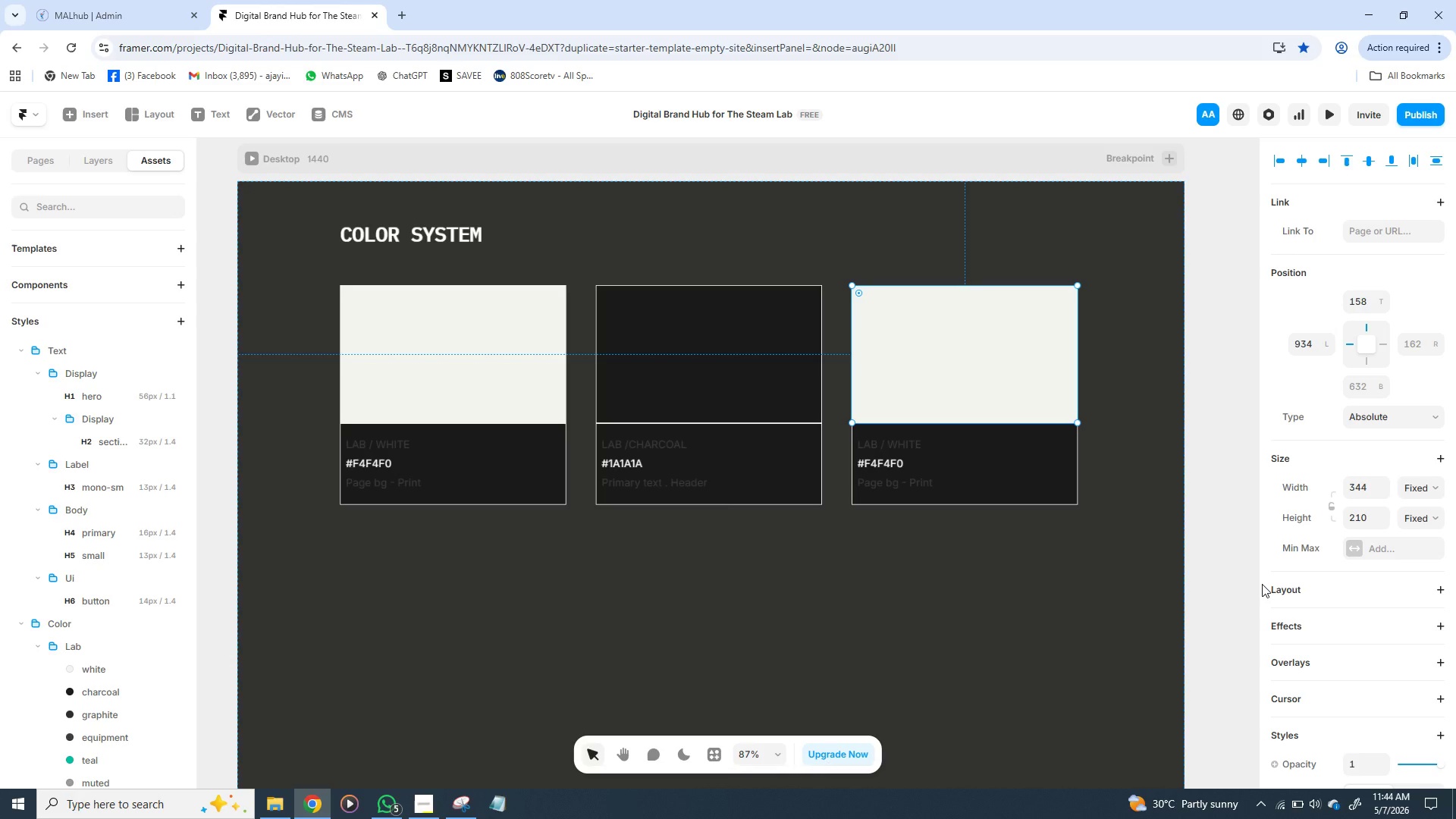 
mouse_move([1280, 586])
 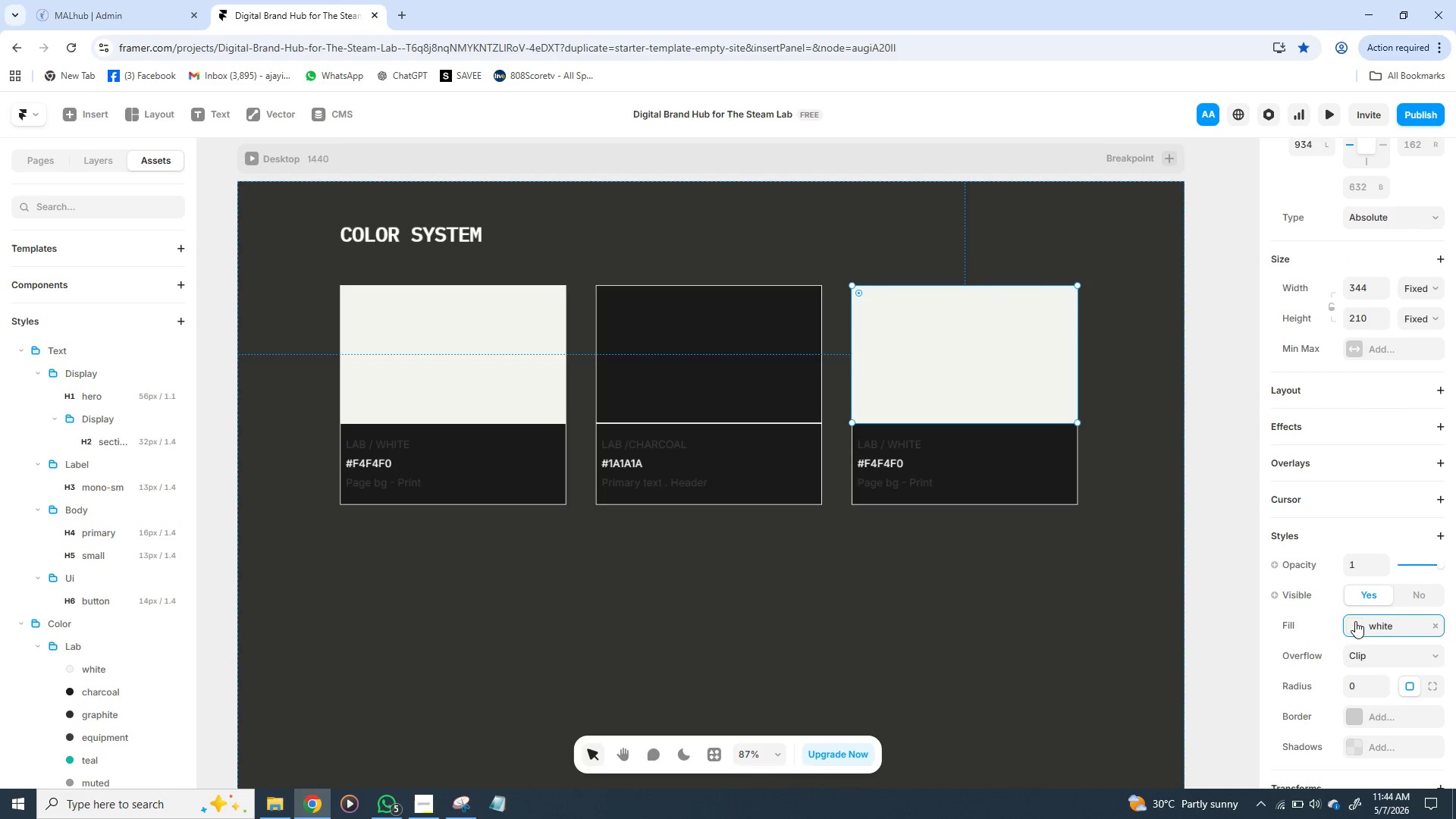 
left_click([1355, 621])
 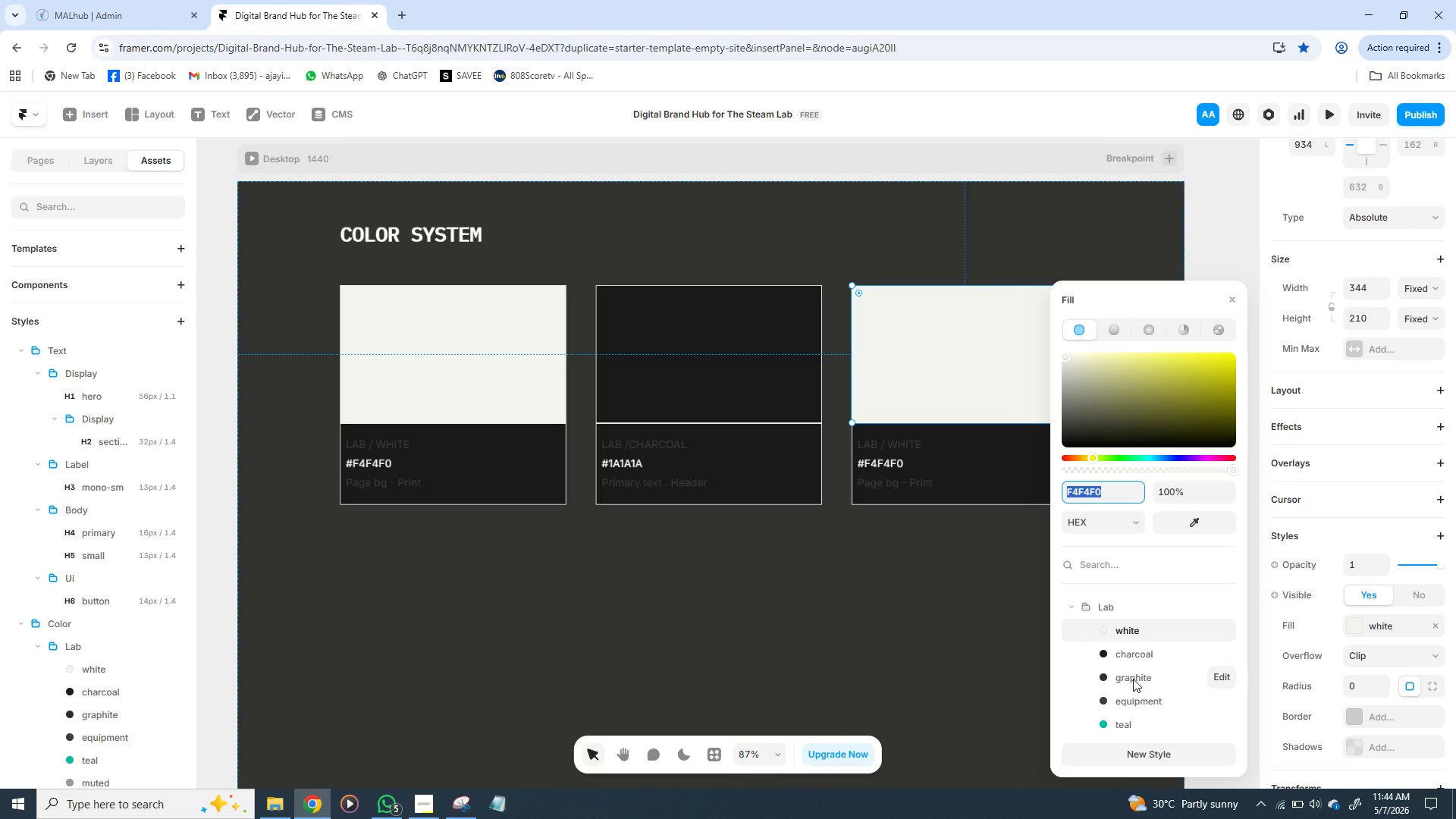 
left_click([1133, 679])
 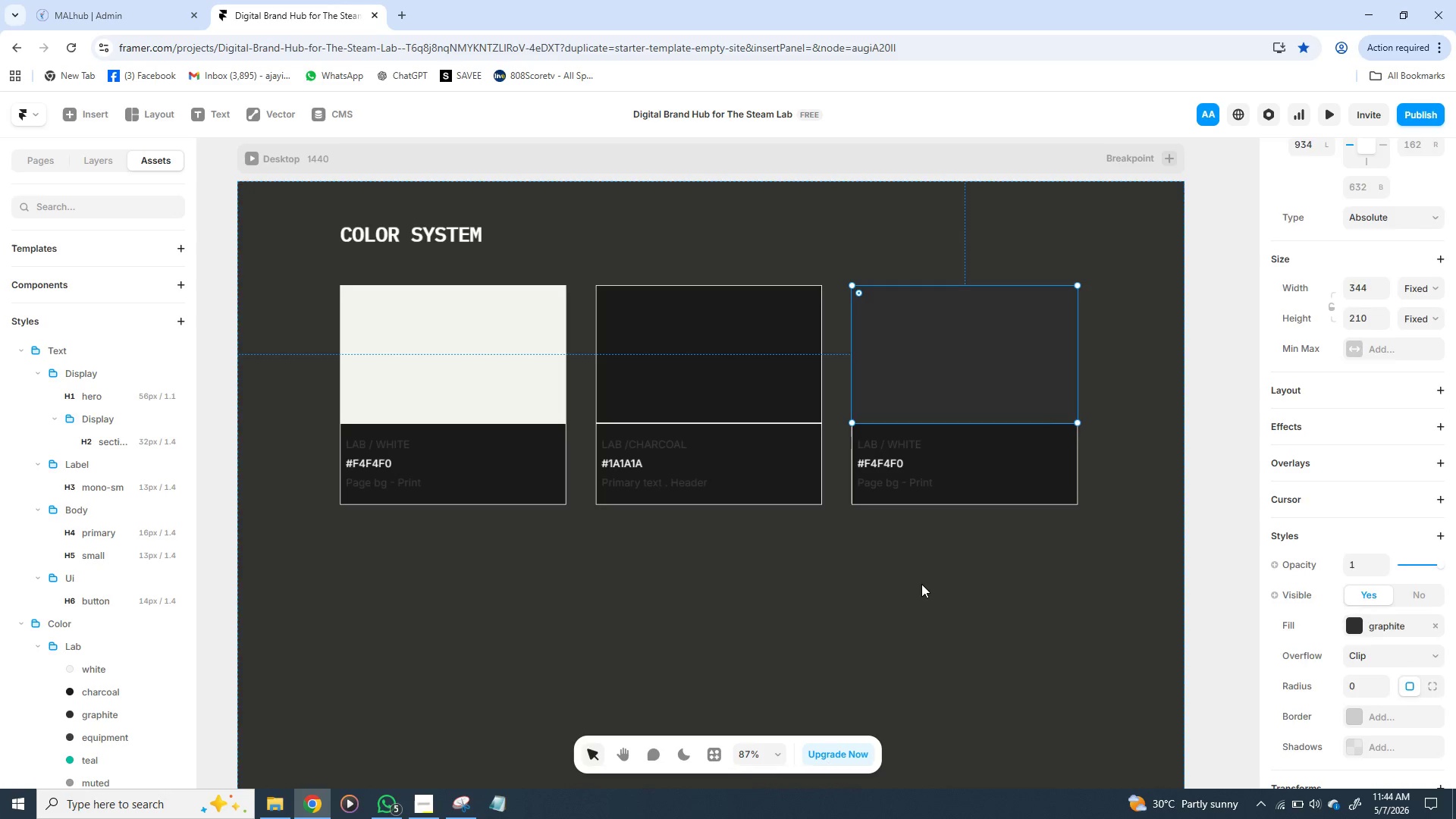 
left_click([921, 584])
 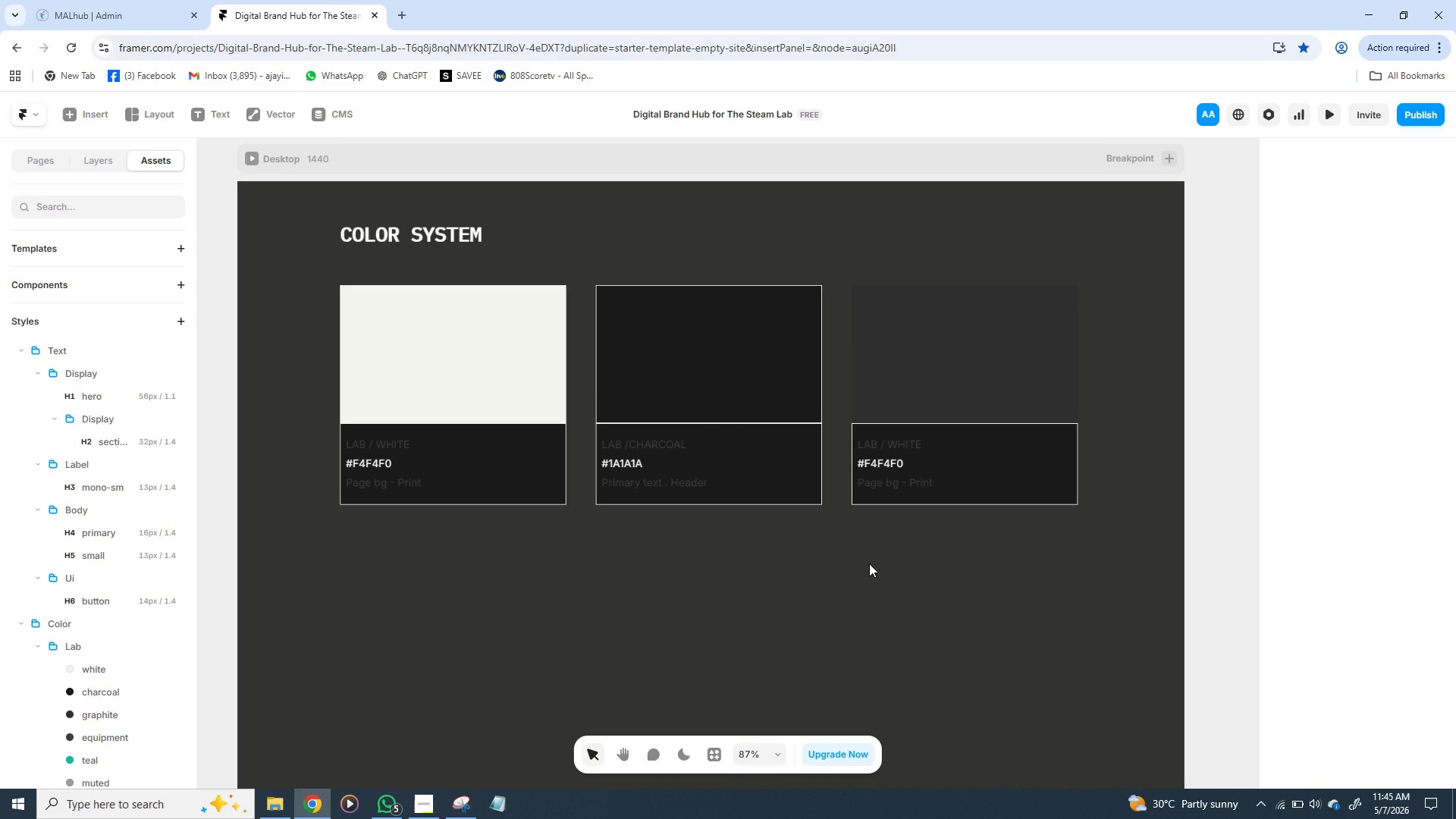 
wait(29.44)
 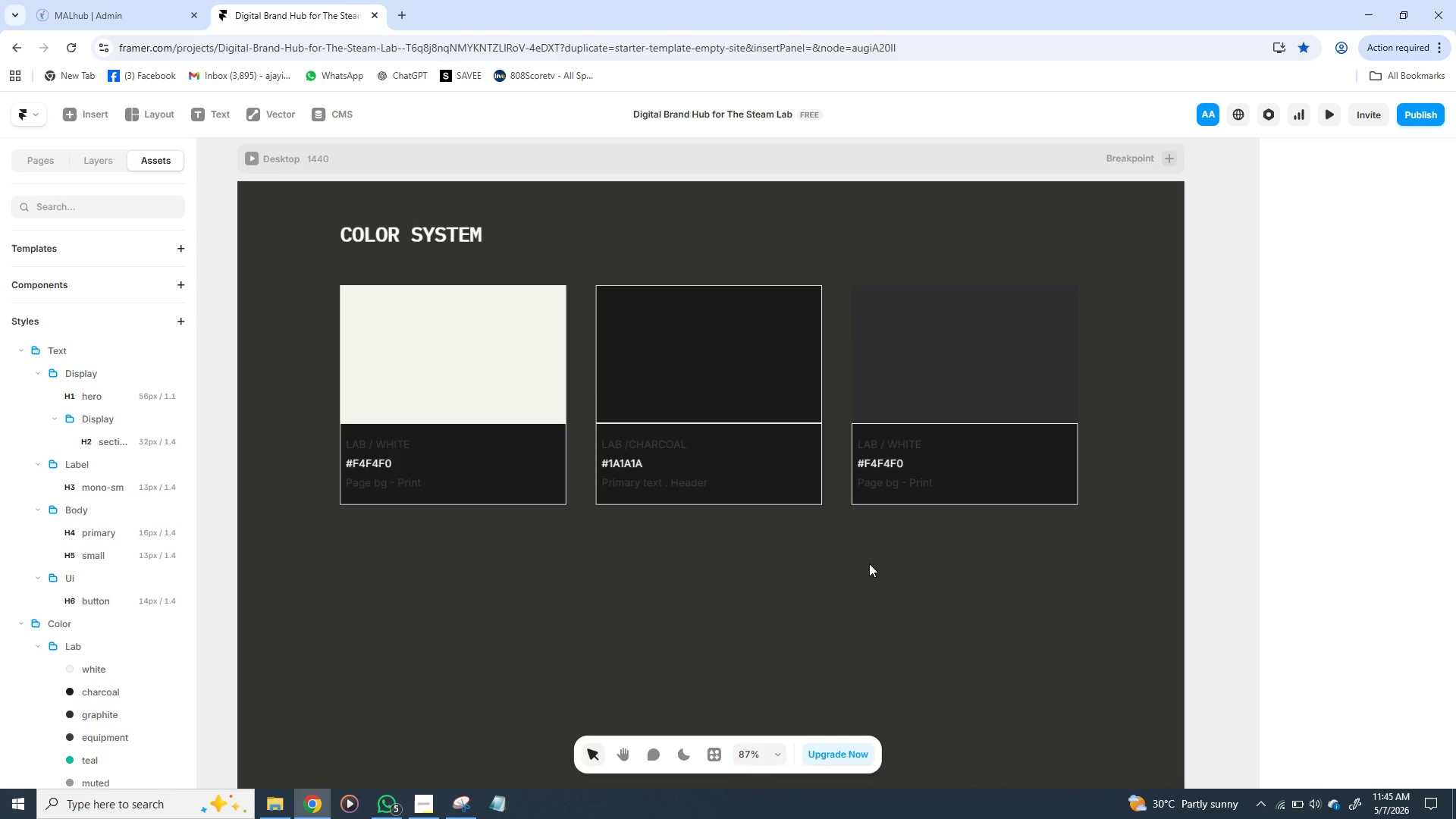 
left_click([767, 463])
 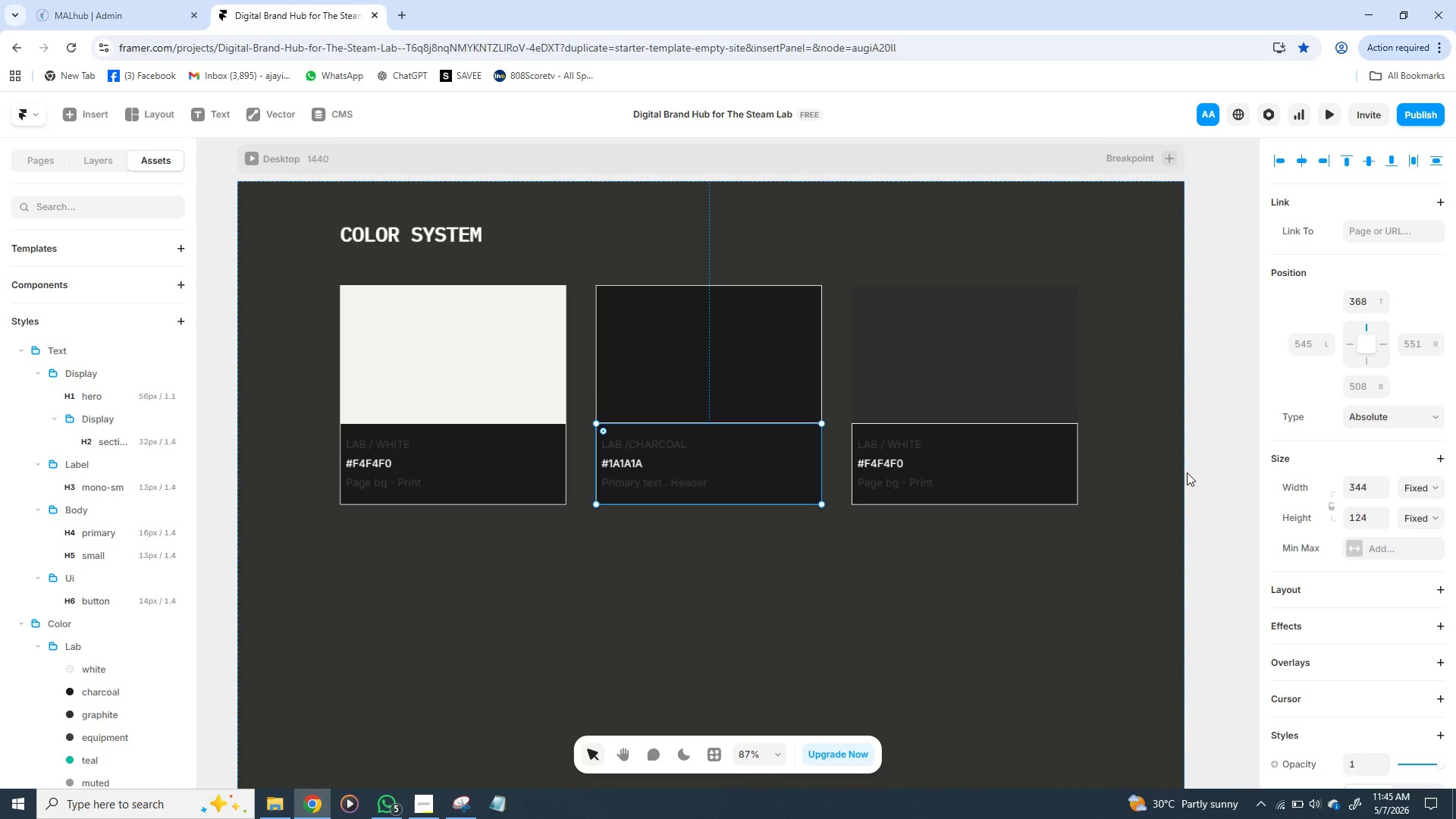 
mouse_move([1351, 592])
 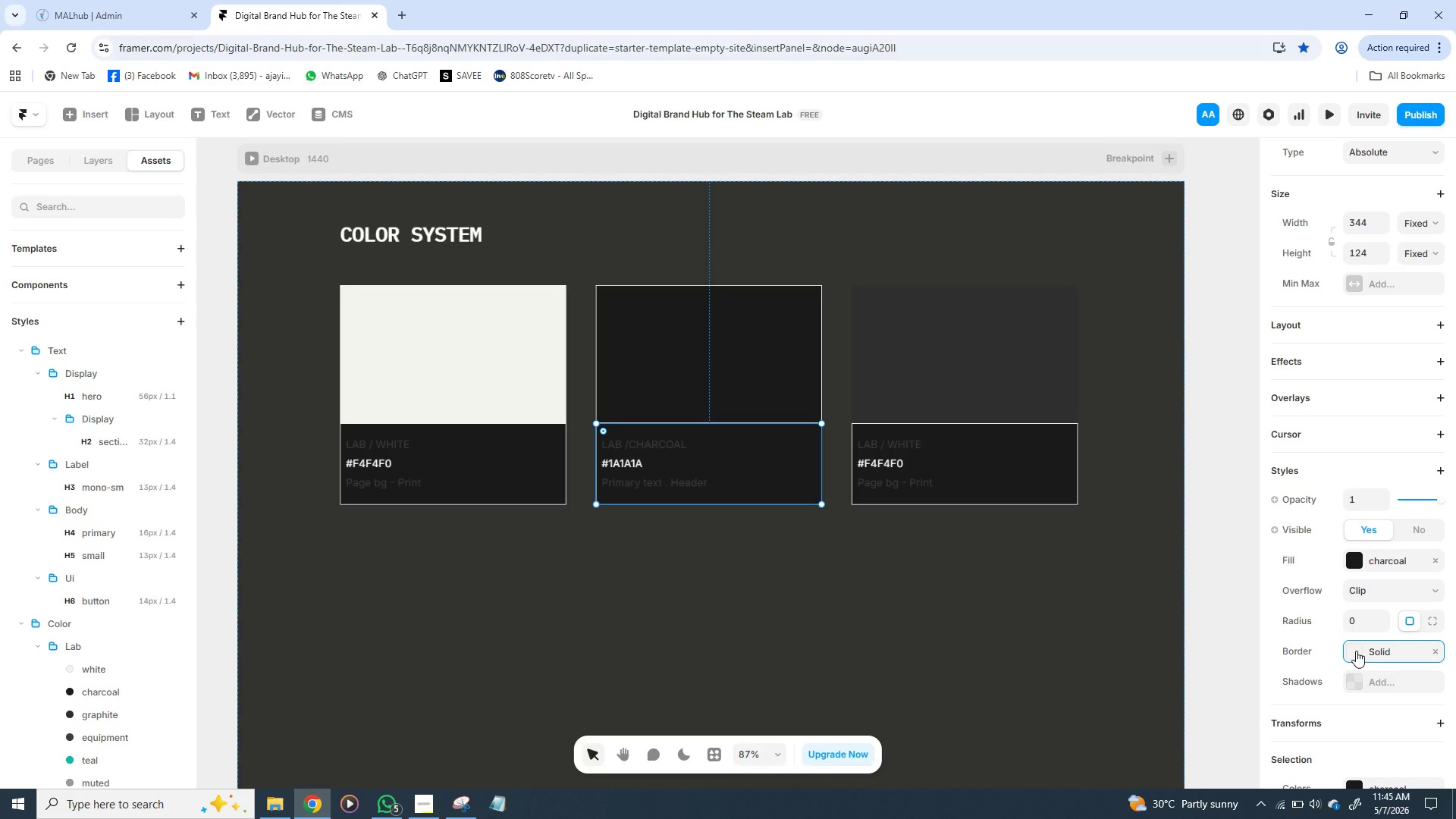 
left_click([1356, 651])
 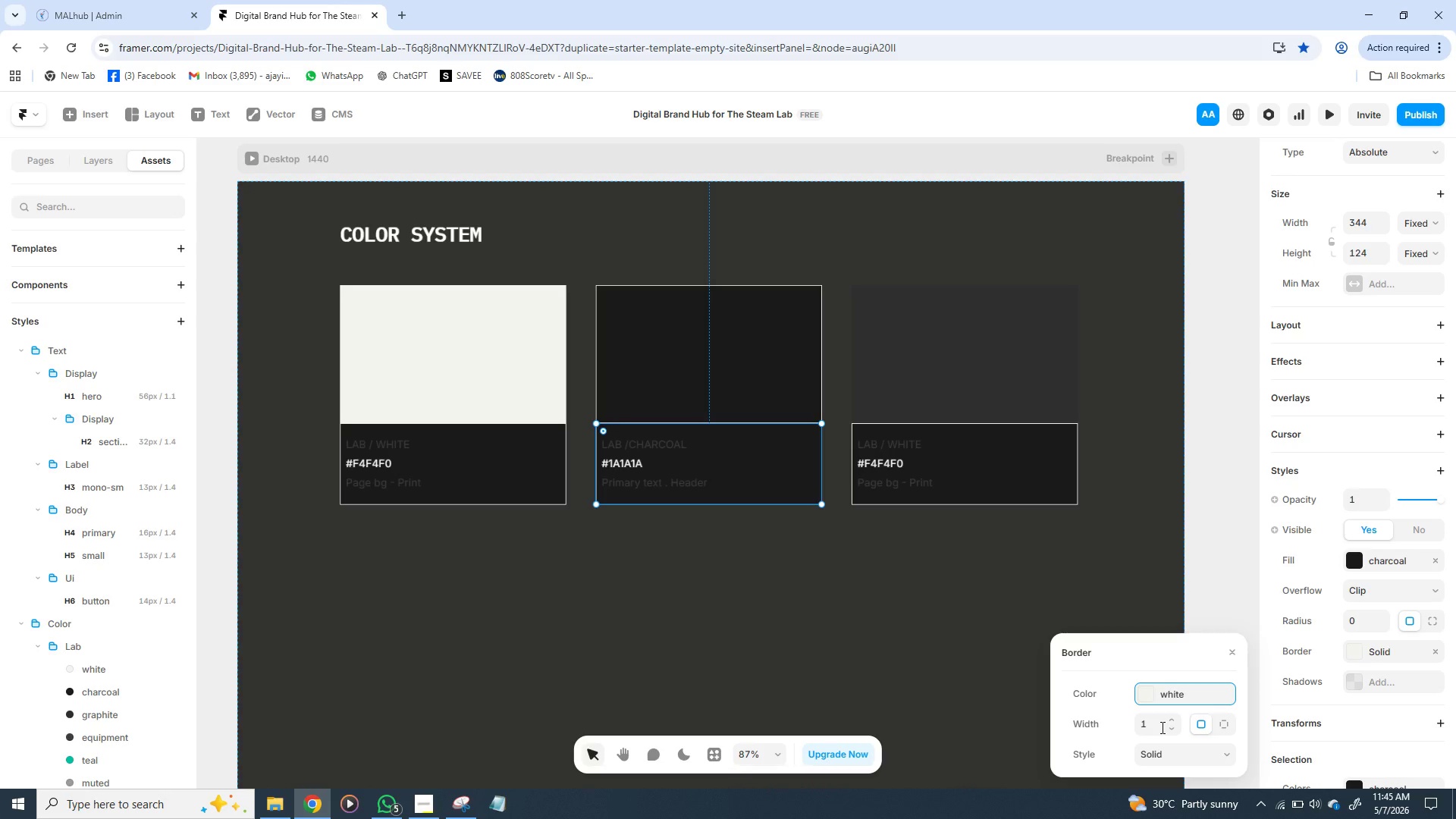 
wait(8.26)
 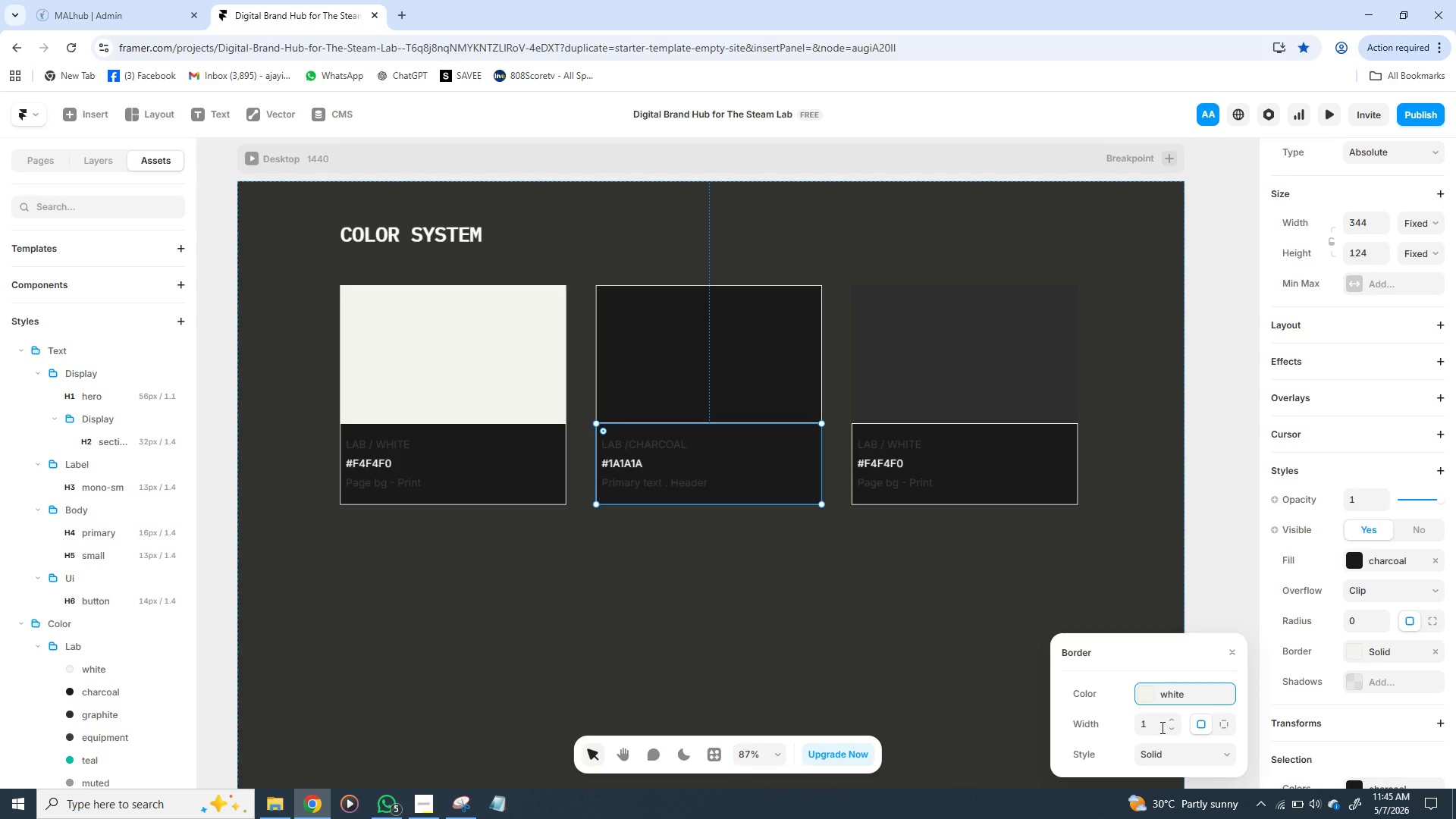 
left_click([1150, 732])
 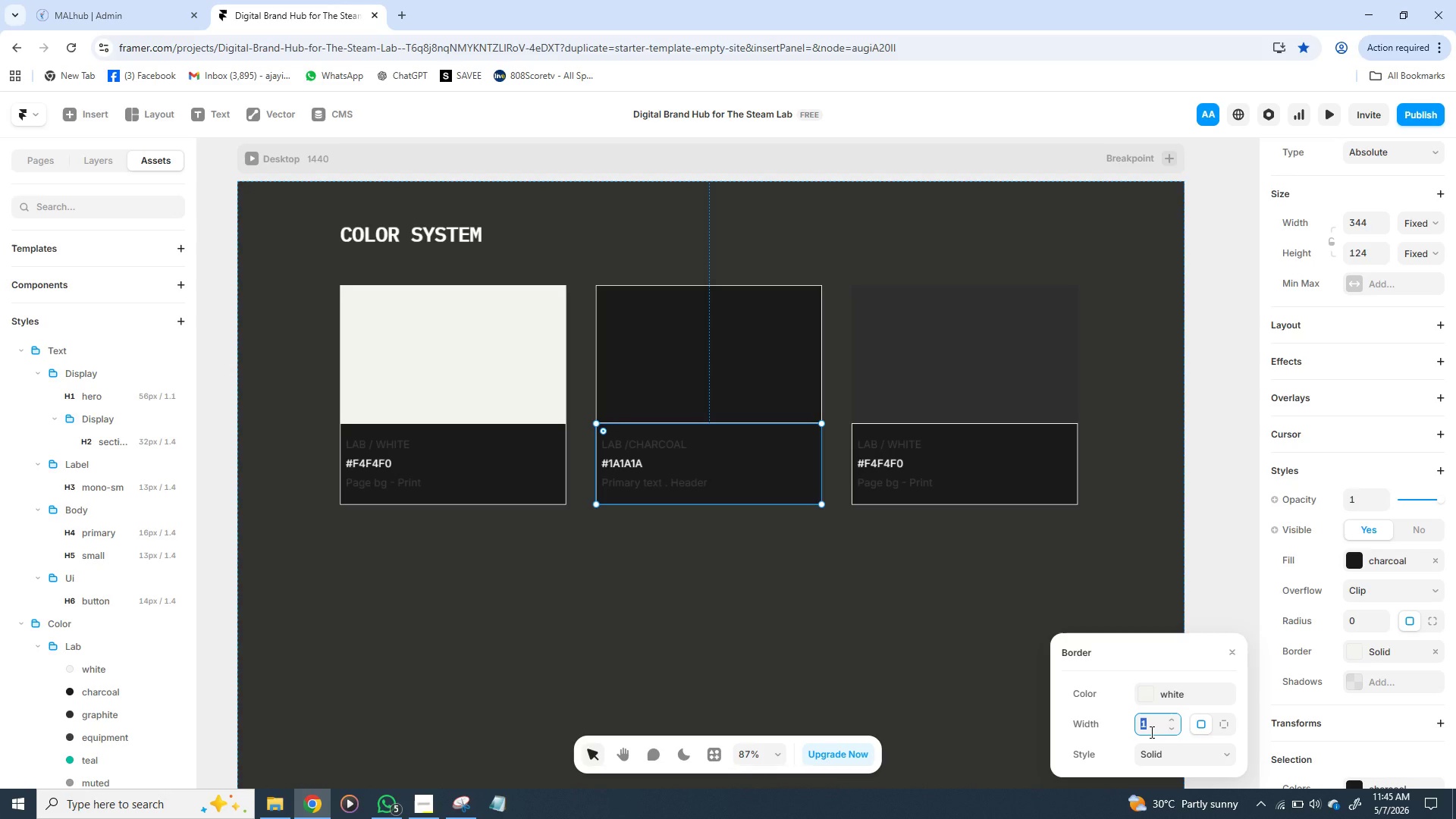 
key(Backspace)
 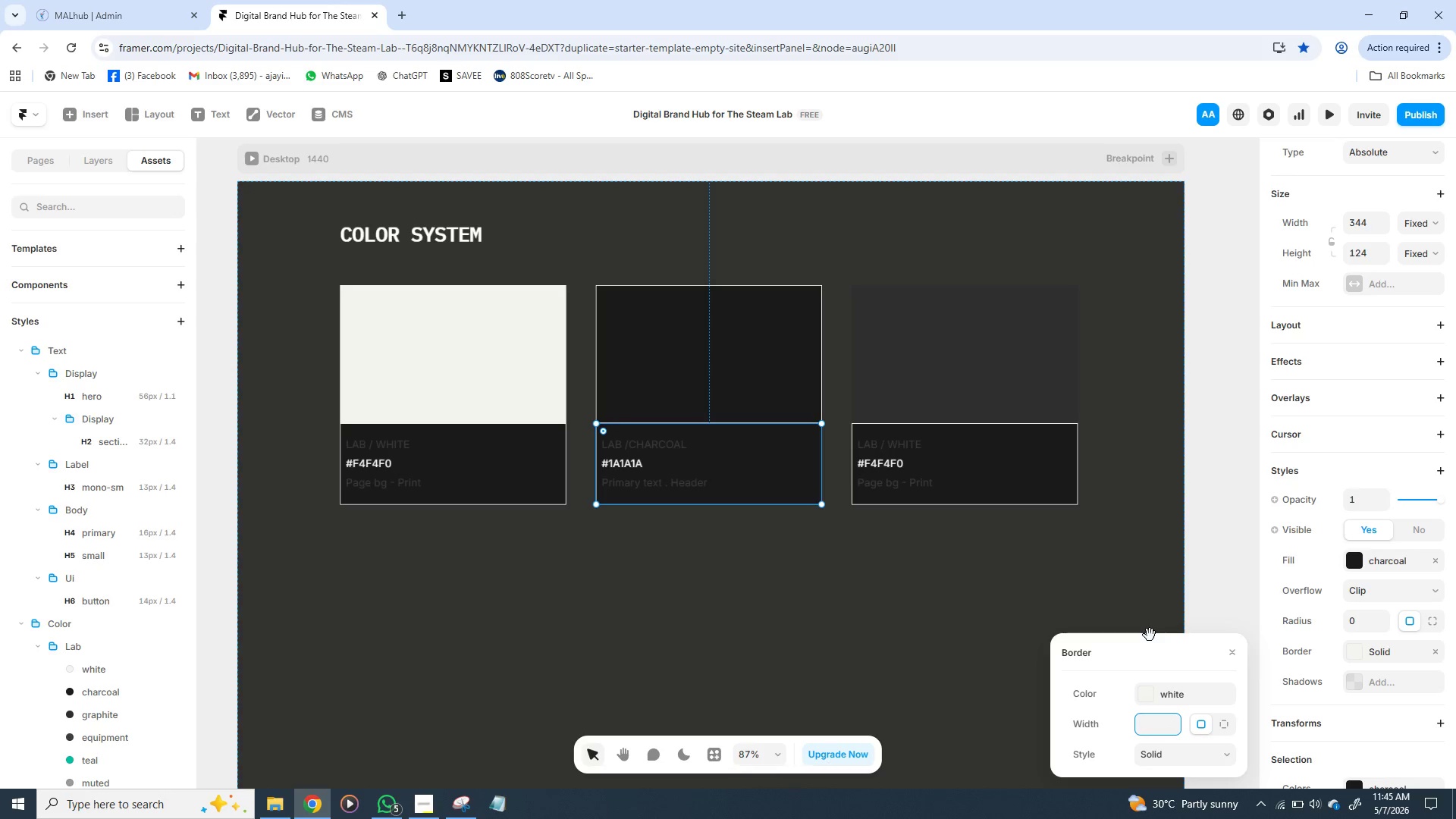 
left_click([1150, 635])
 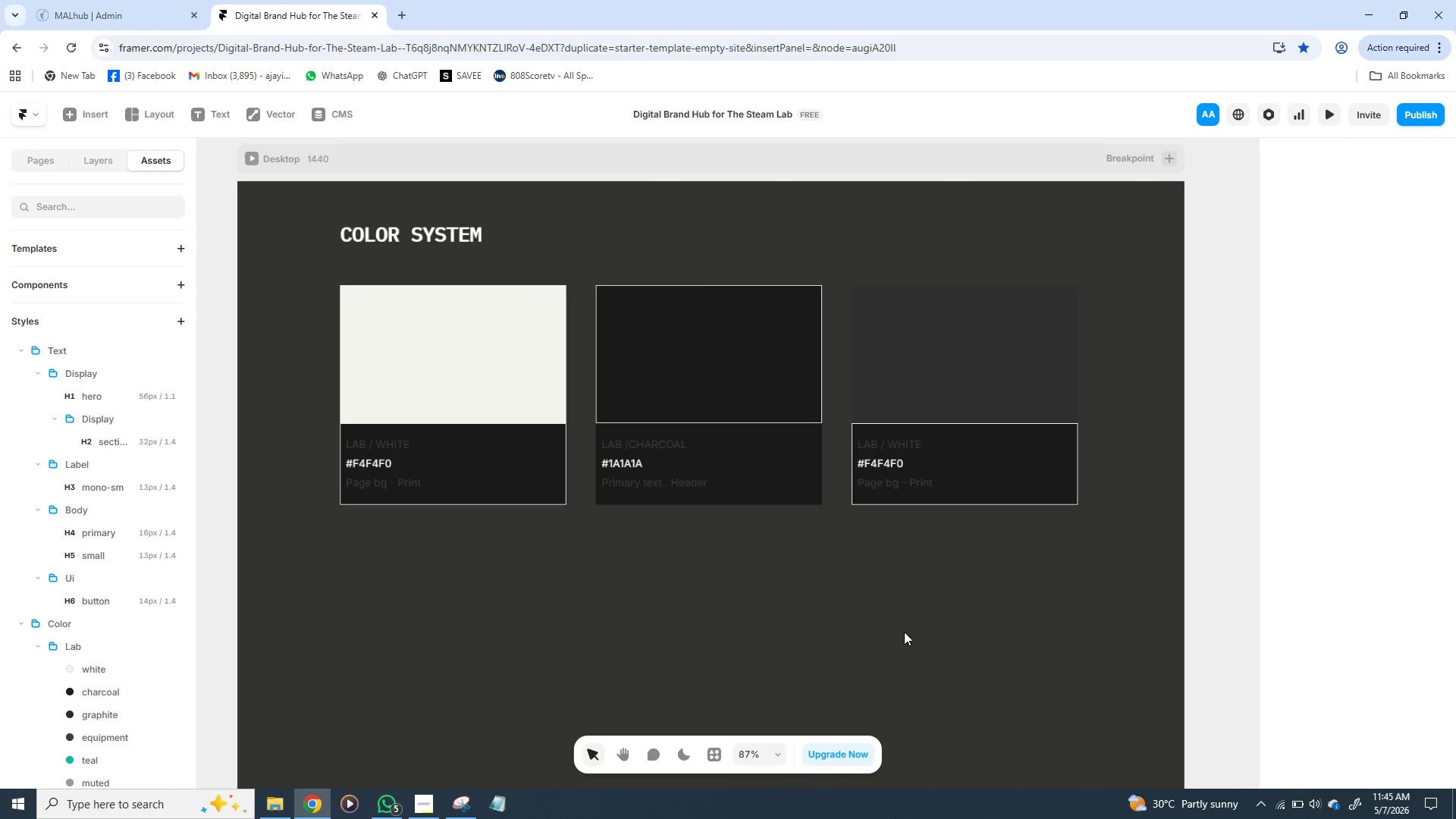 
left_click([904, 632])
 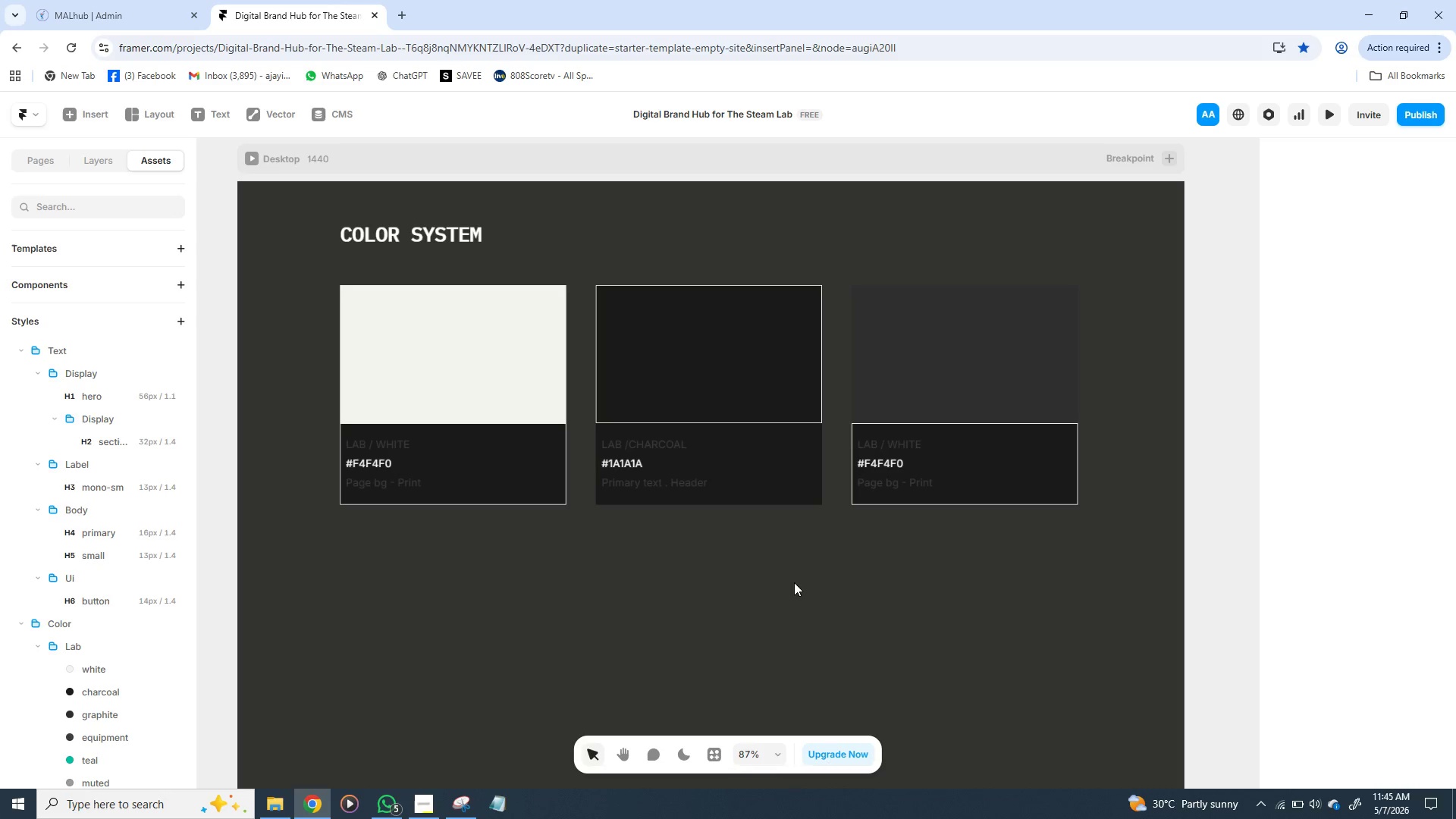 
wait(7.03)
 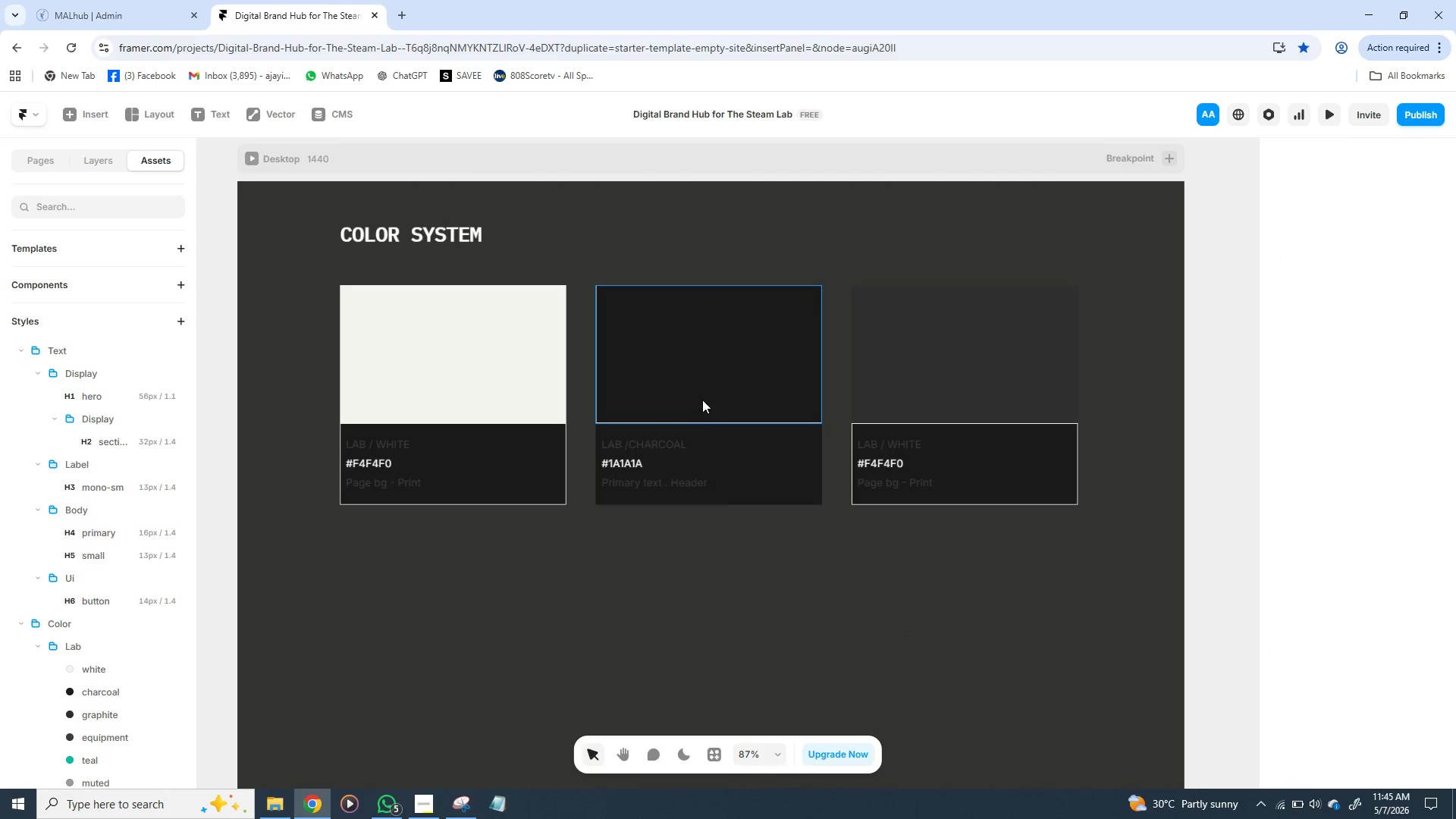 
left_click([987, 472])
 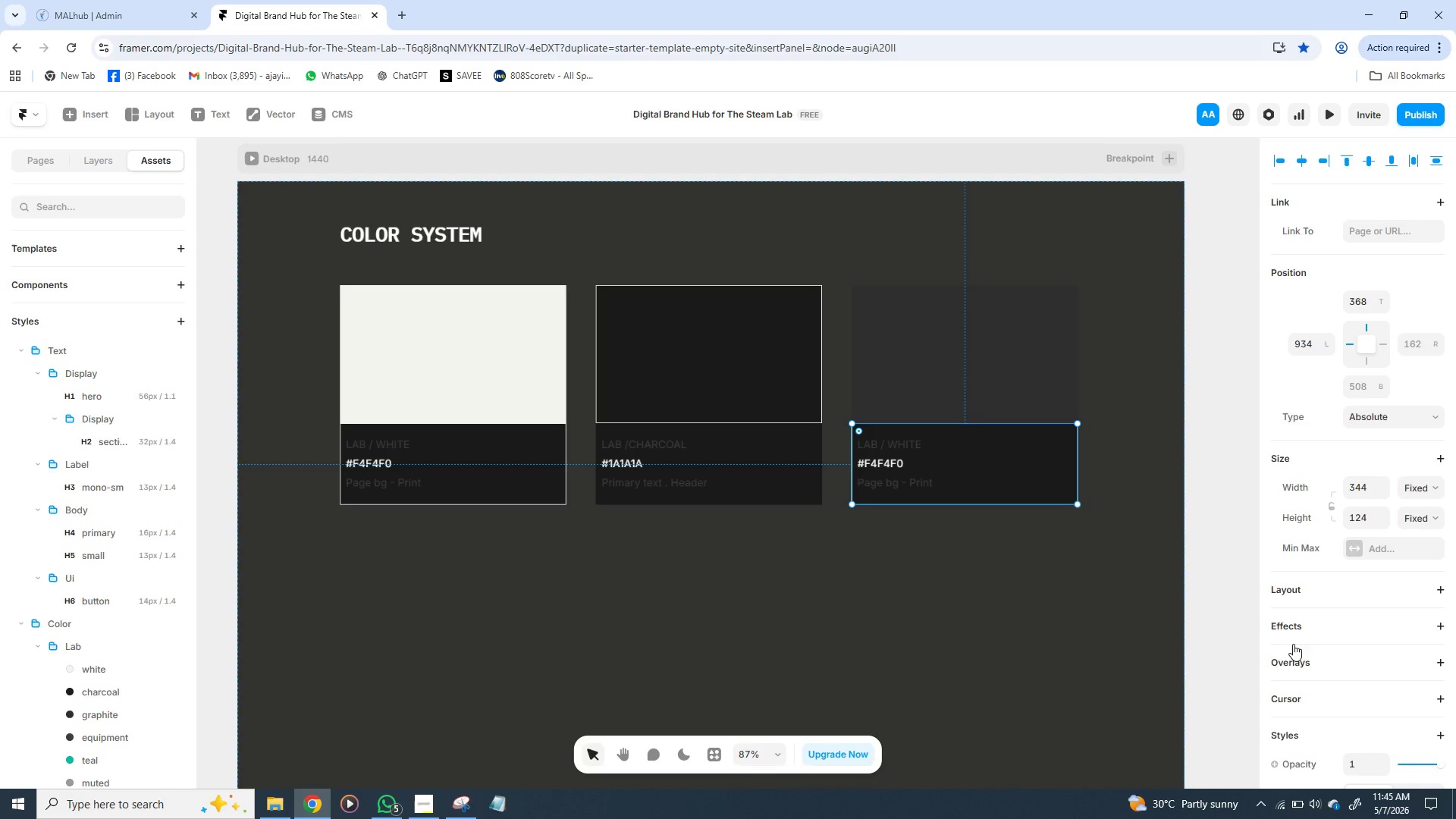 
mouse_move([1294, 651])
 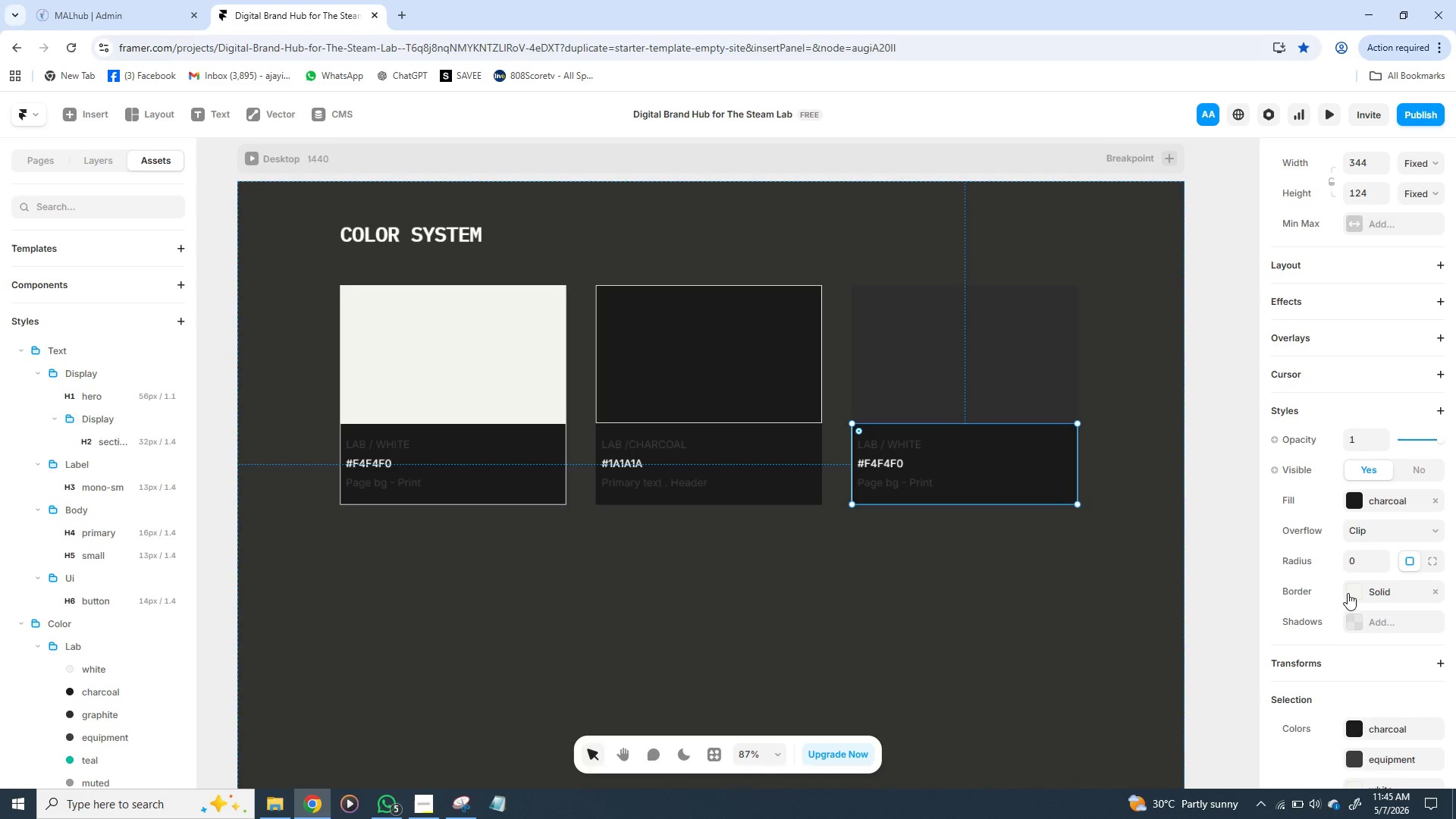 
left_click([1351, 593])
 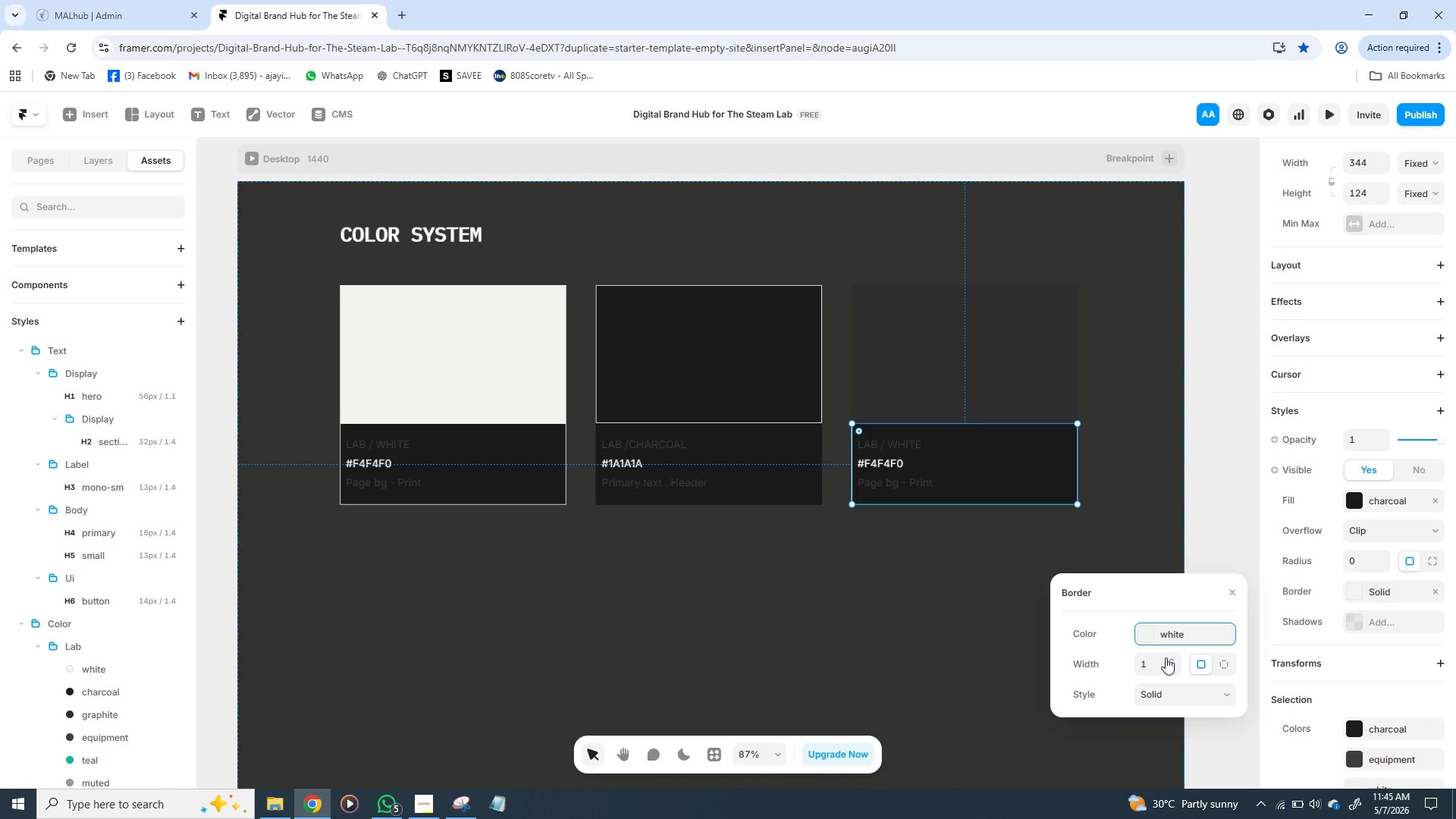 
left_click([1166, 657])
 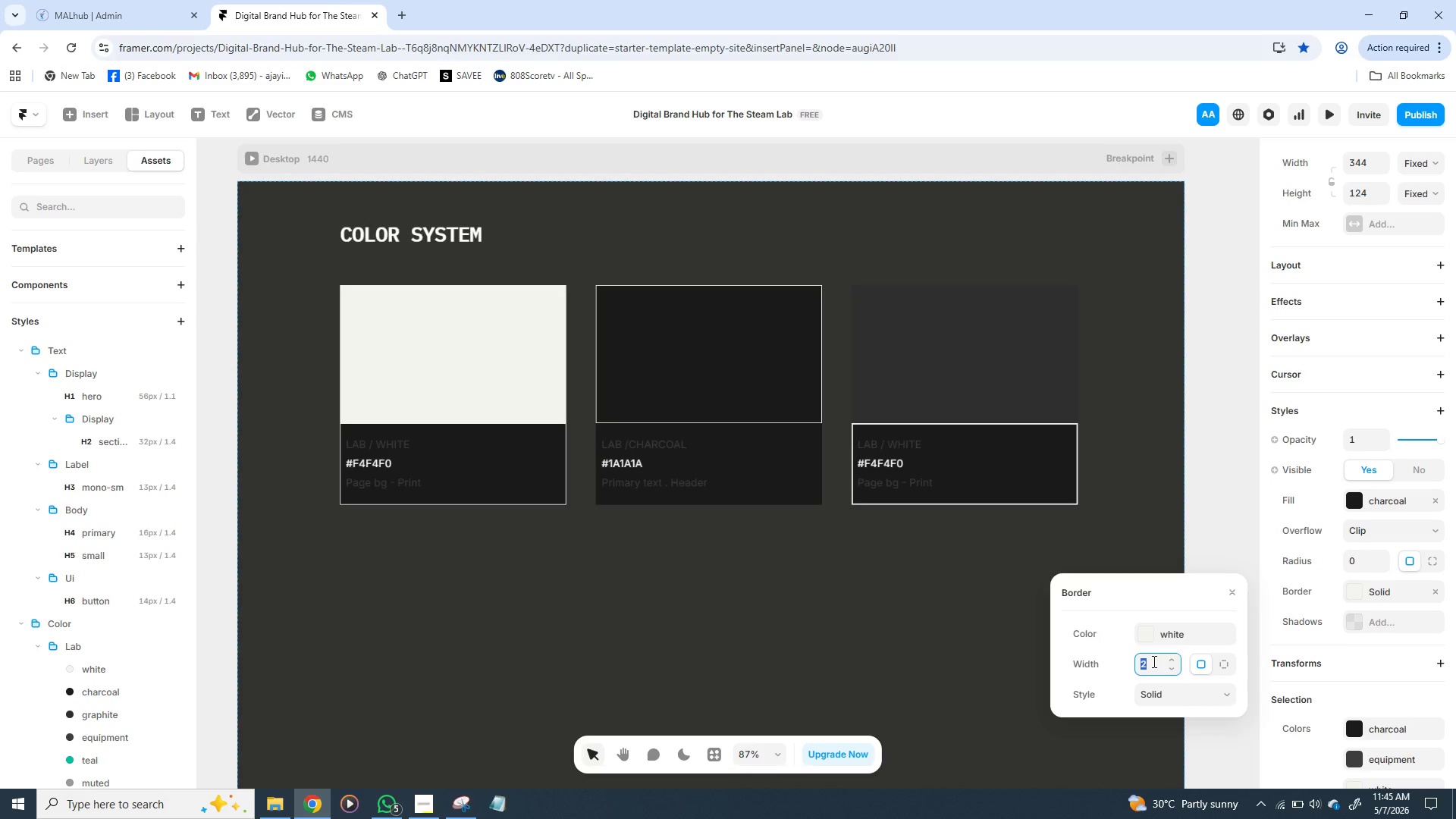 
left_click([1153, 661])
 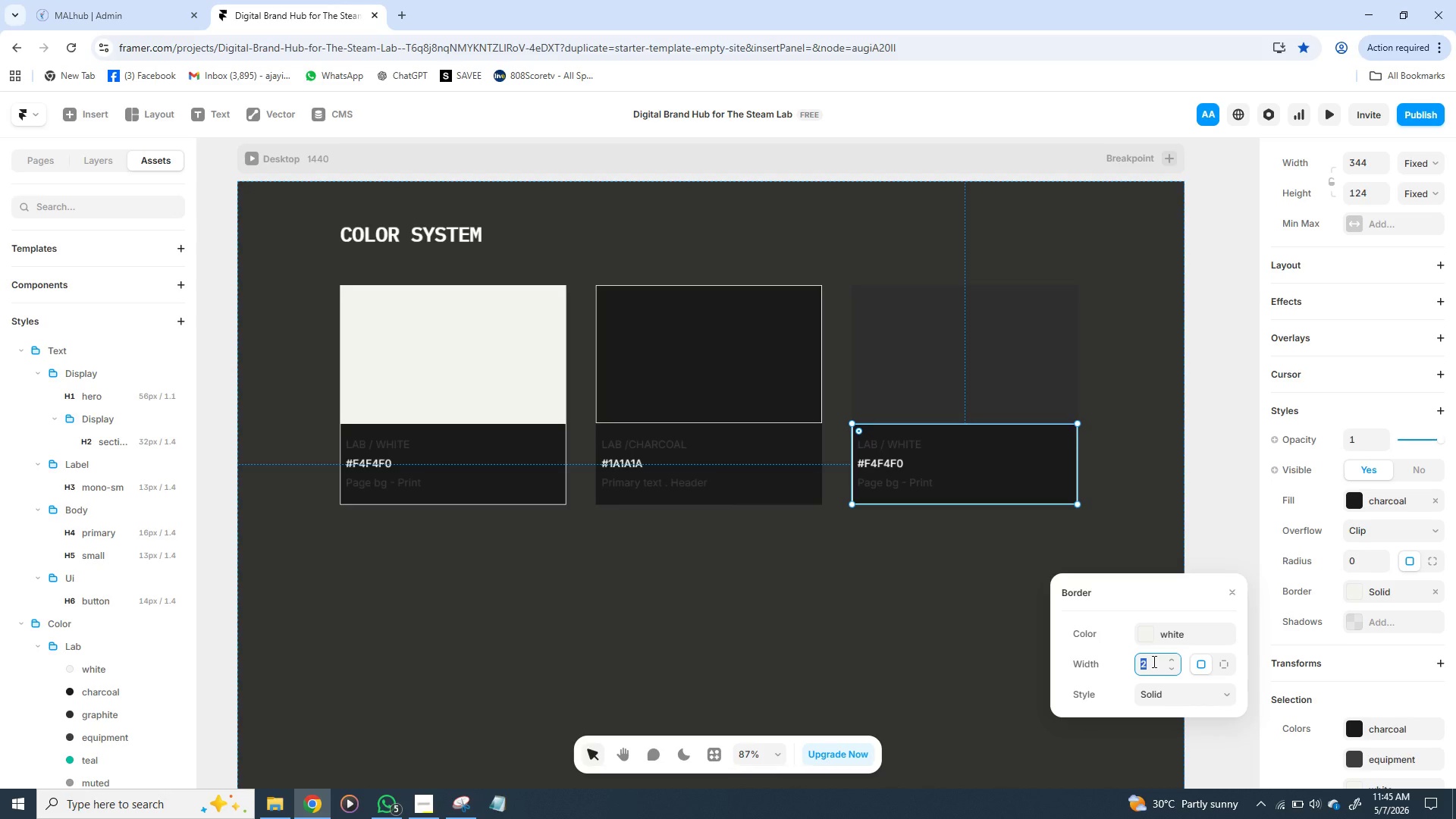 
key(0)
 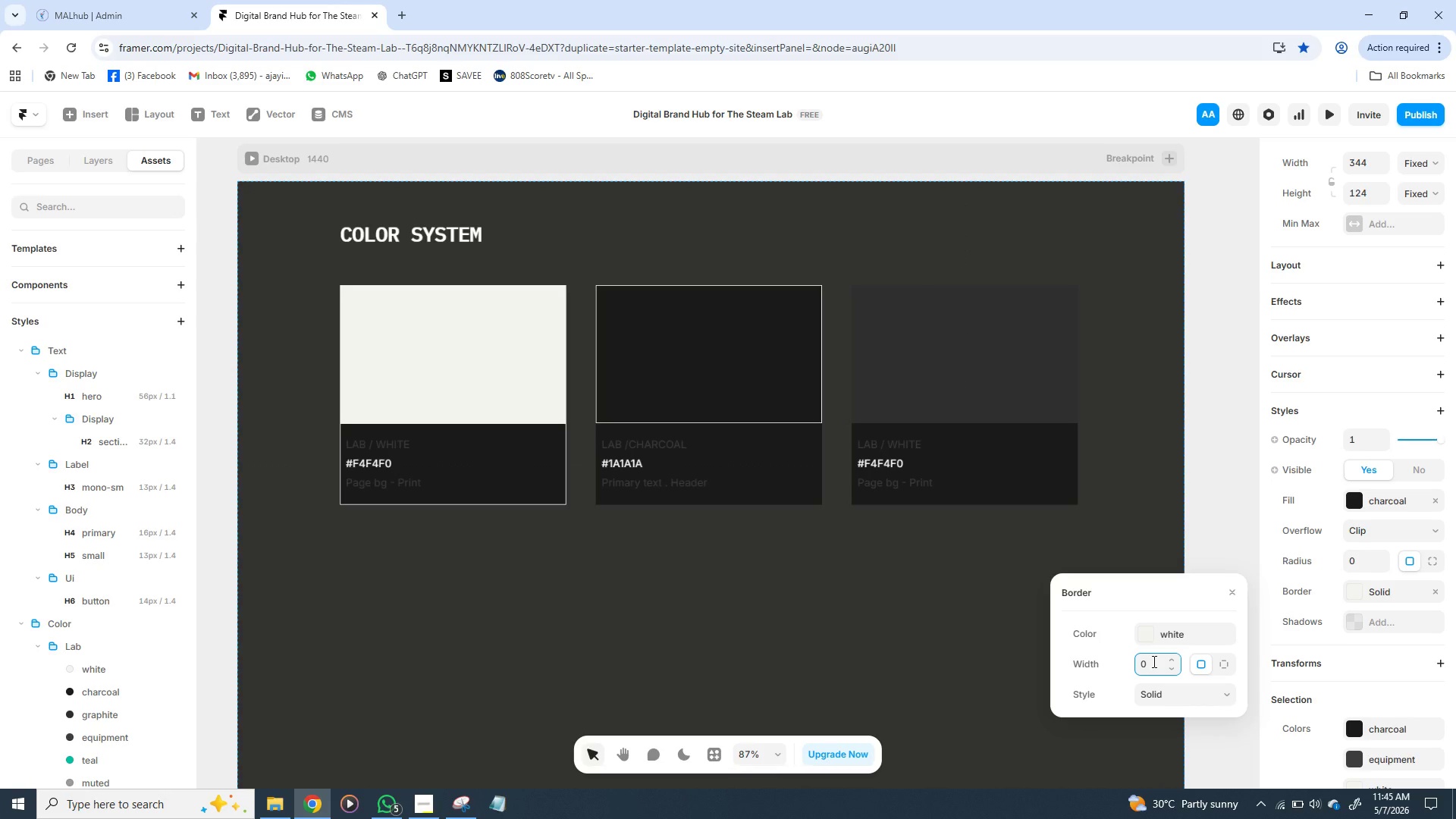 
key(Enter)
 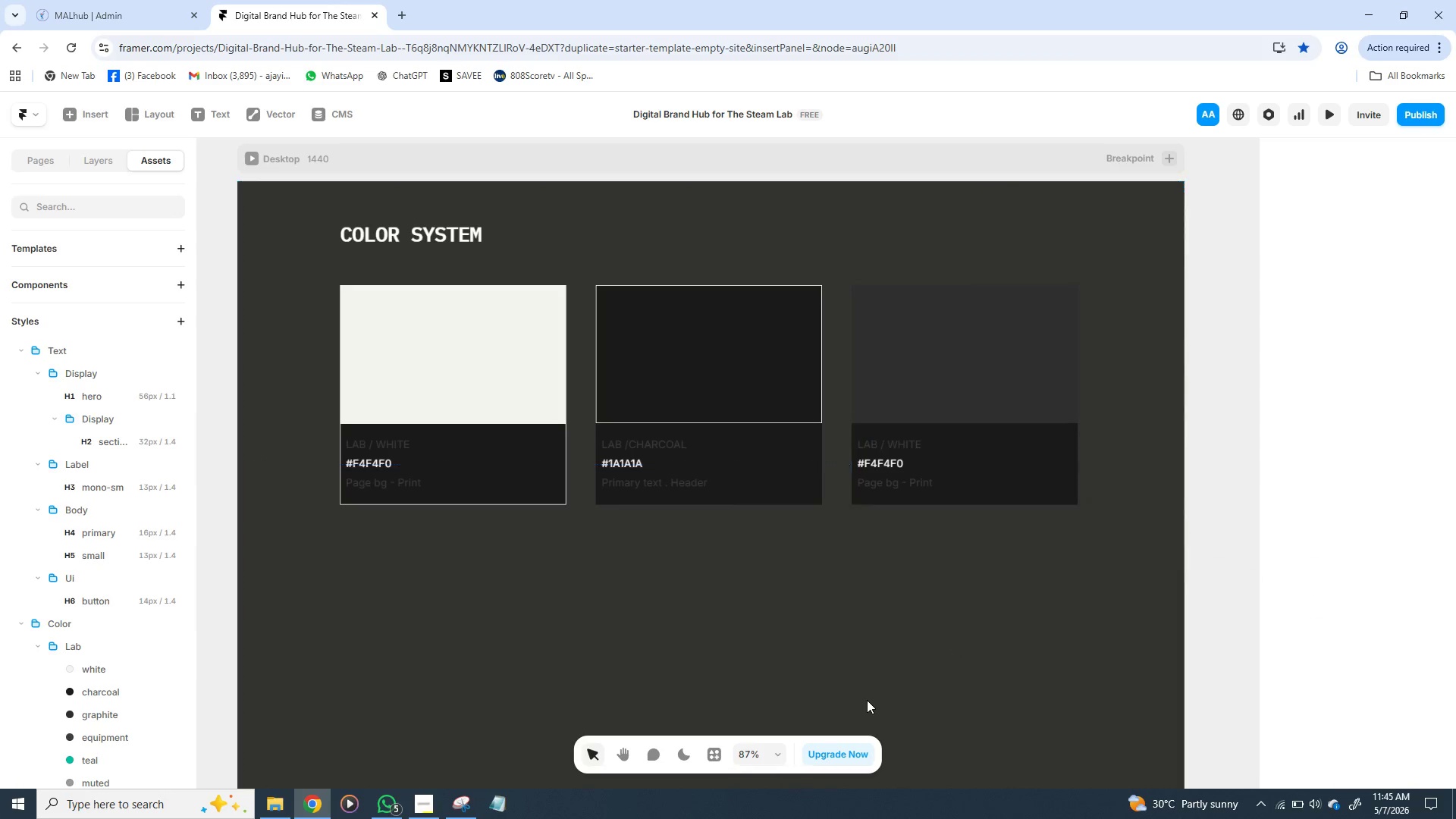 
left_click([867, 700])
 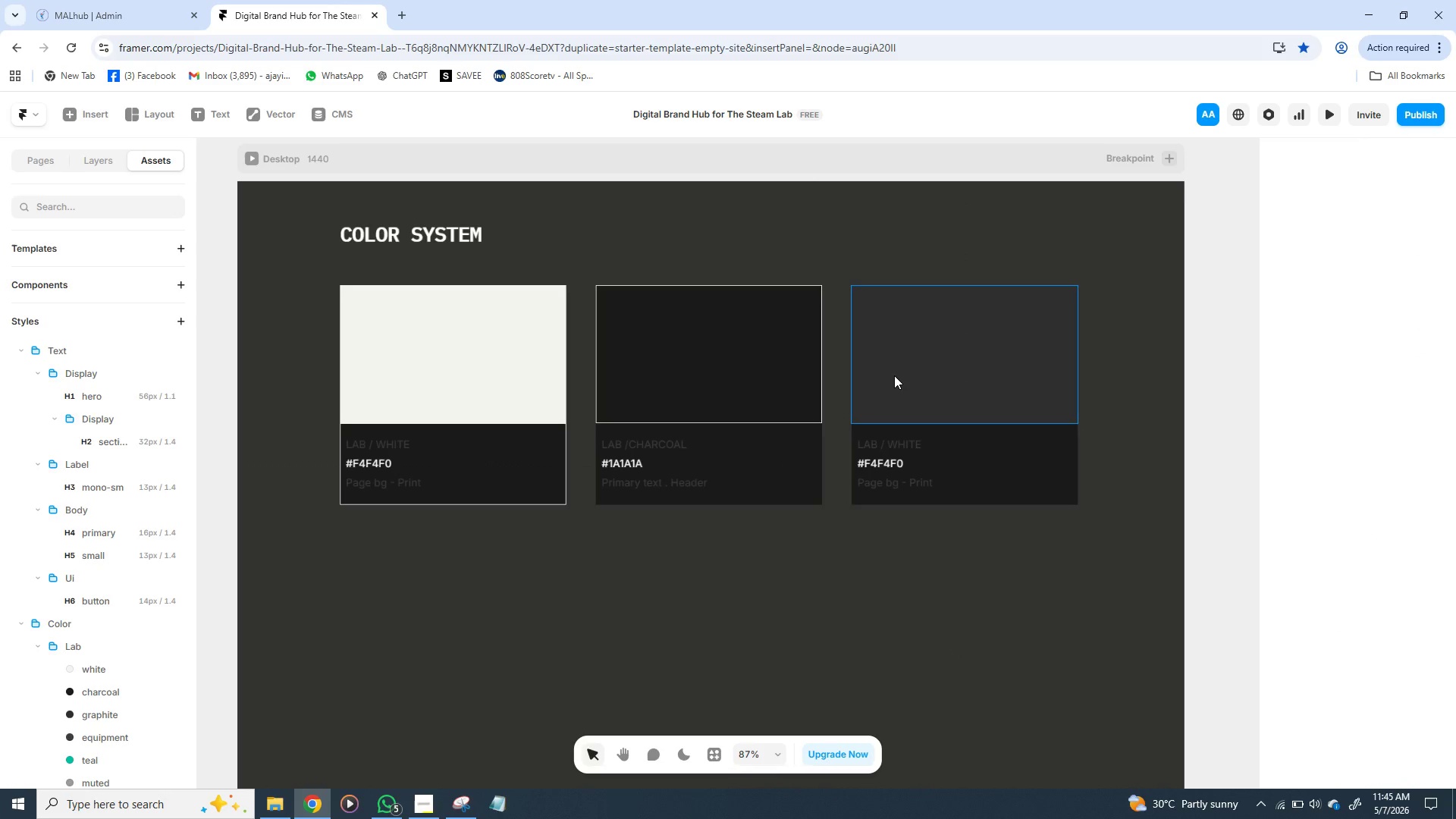 
left_click([894, 375])
 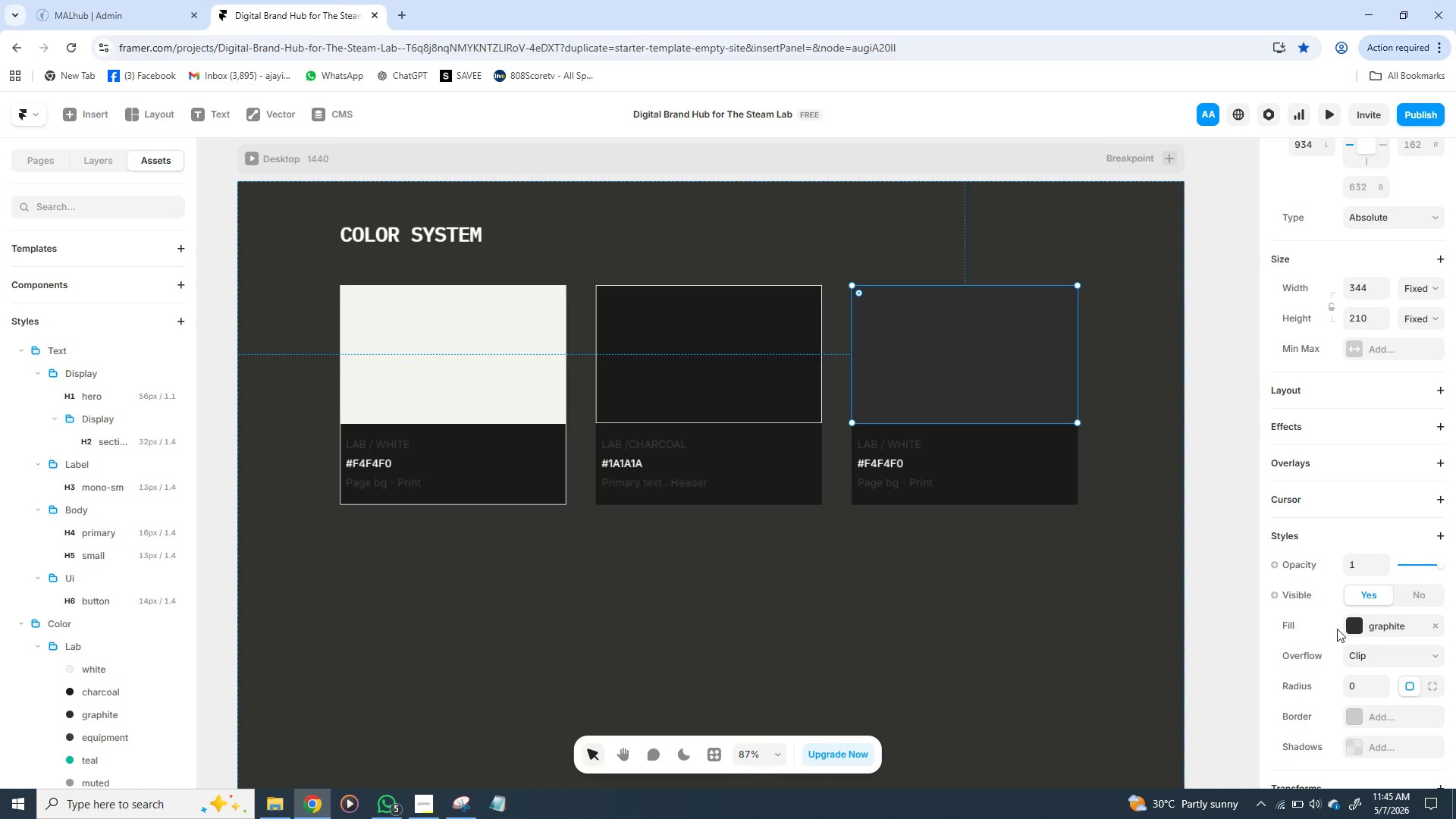 
mouse_move([1348, 648])
 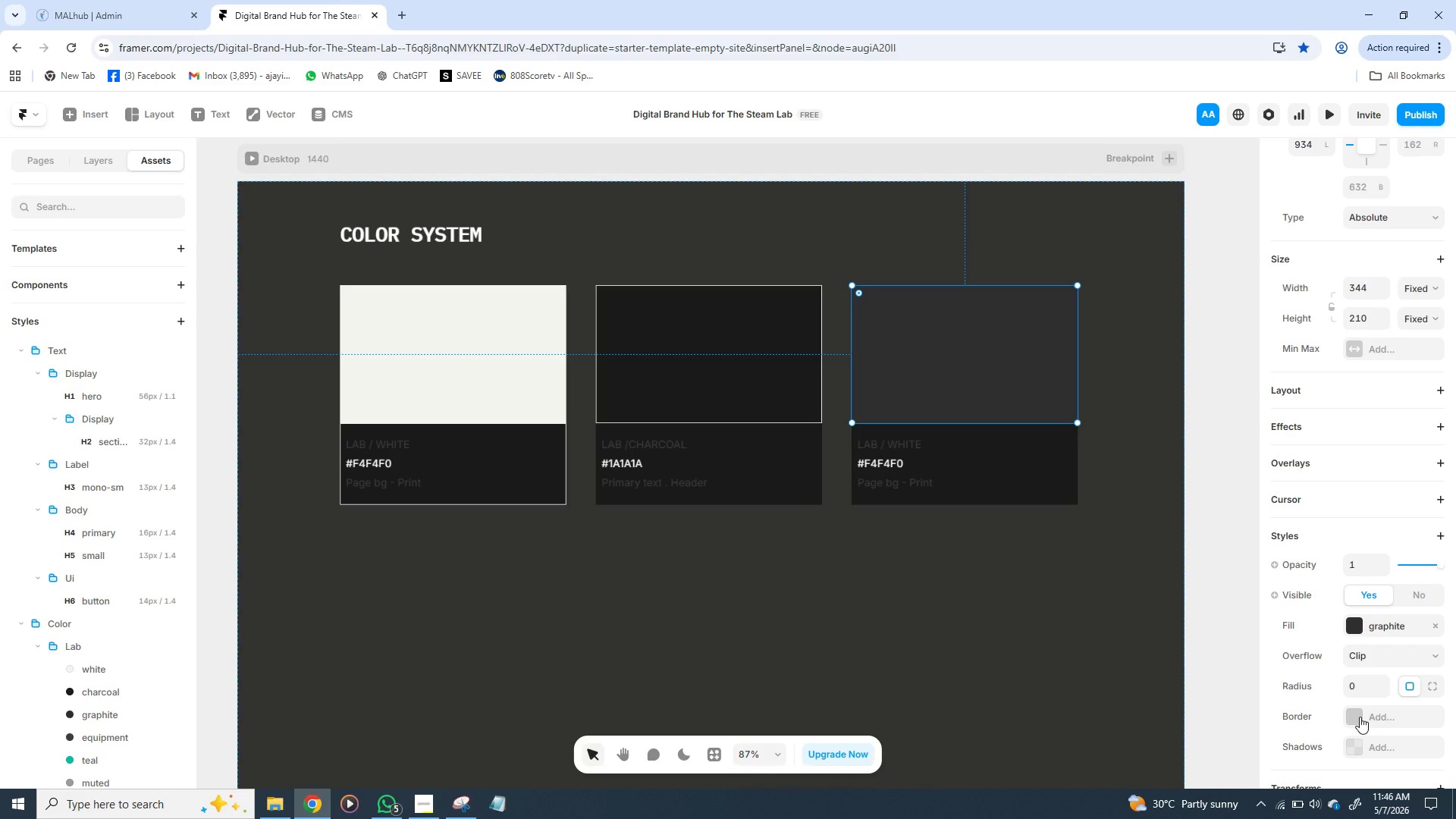 
left_click([1360, 717])
 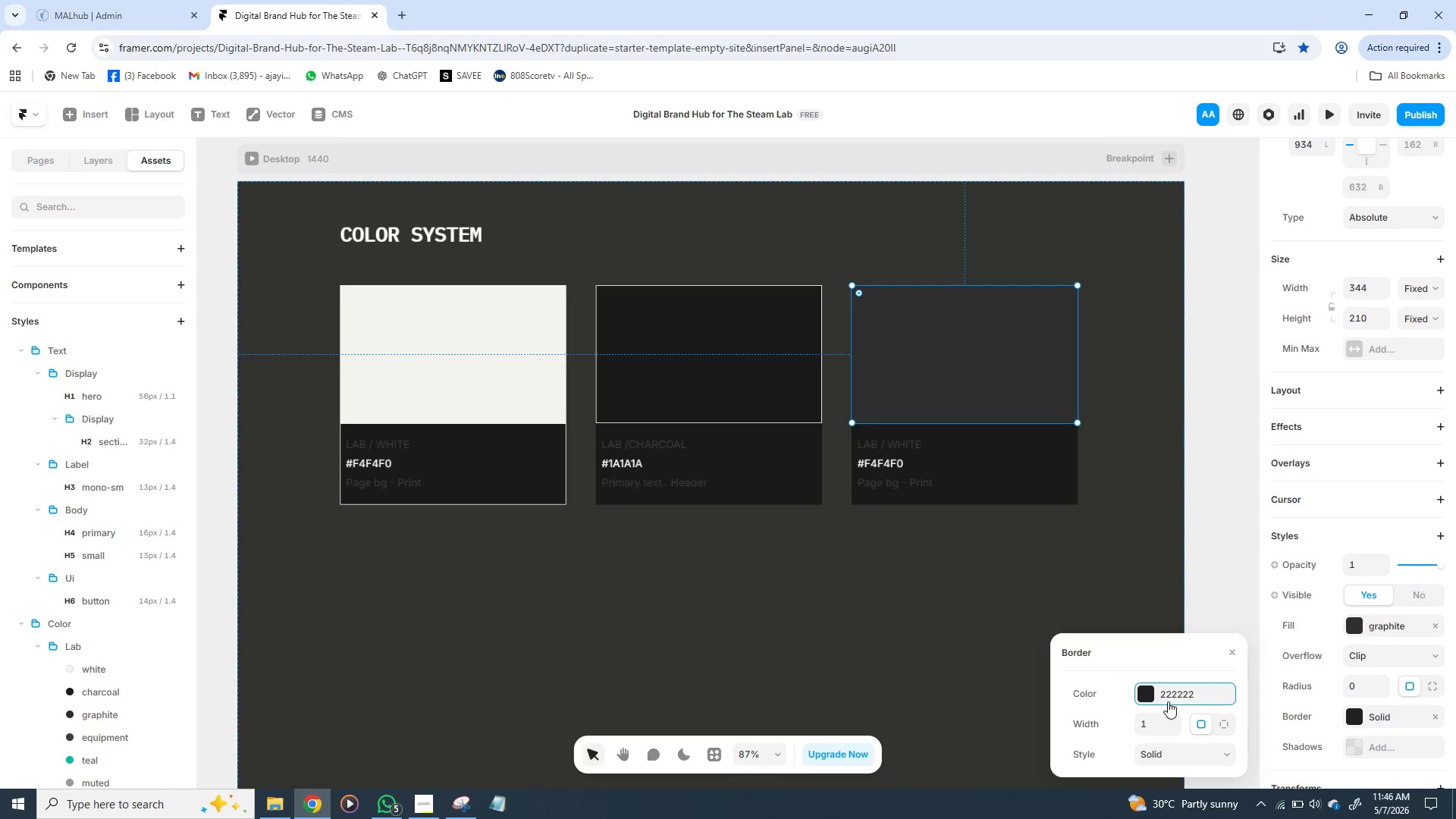 
wait(5.62)
 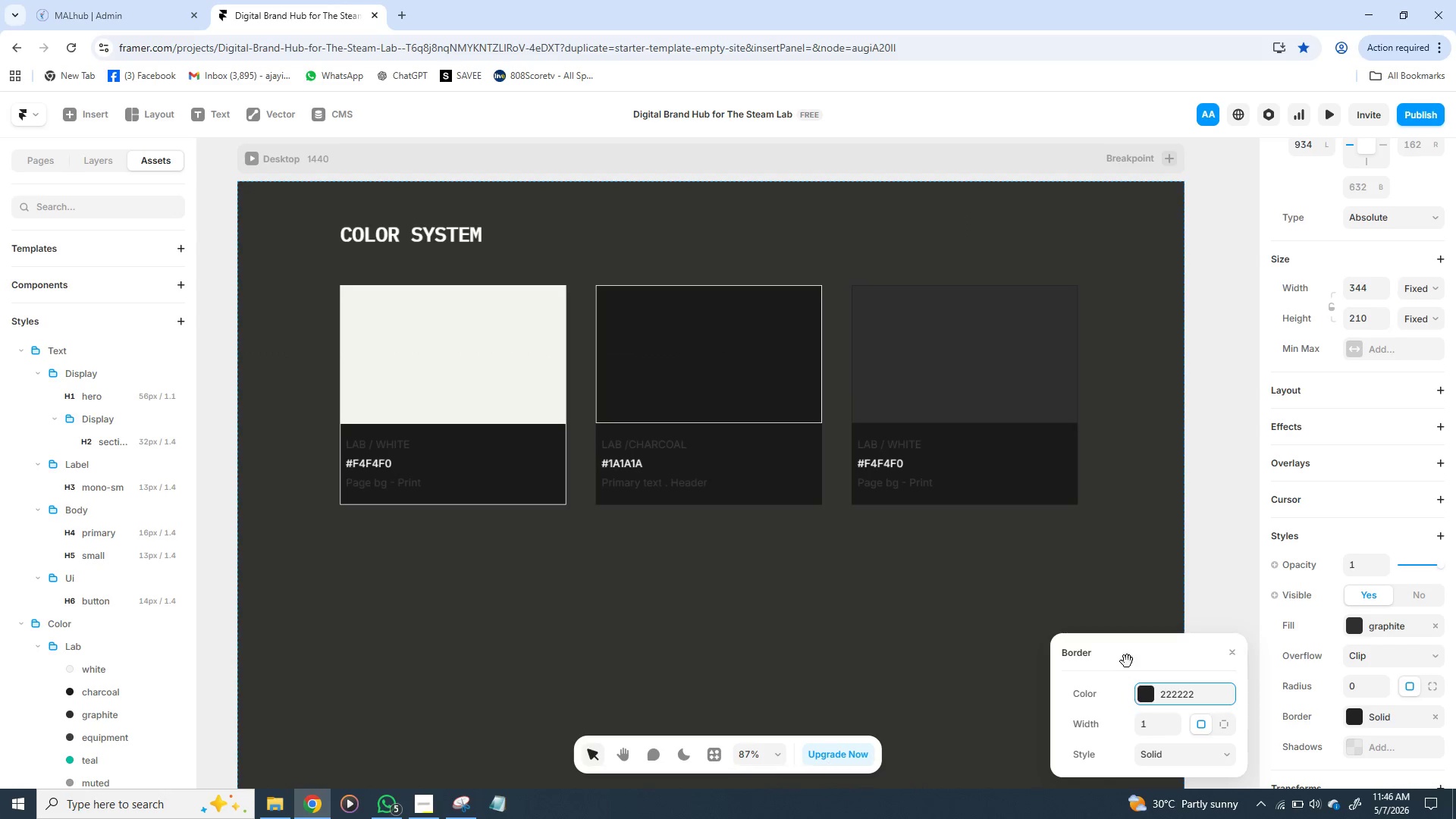 
left_click([1144, 692])
 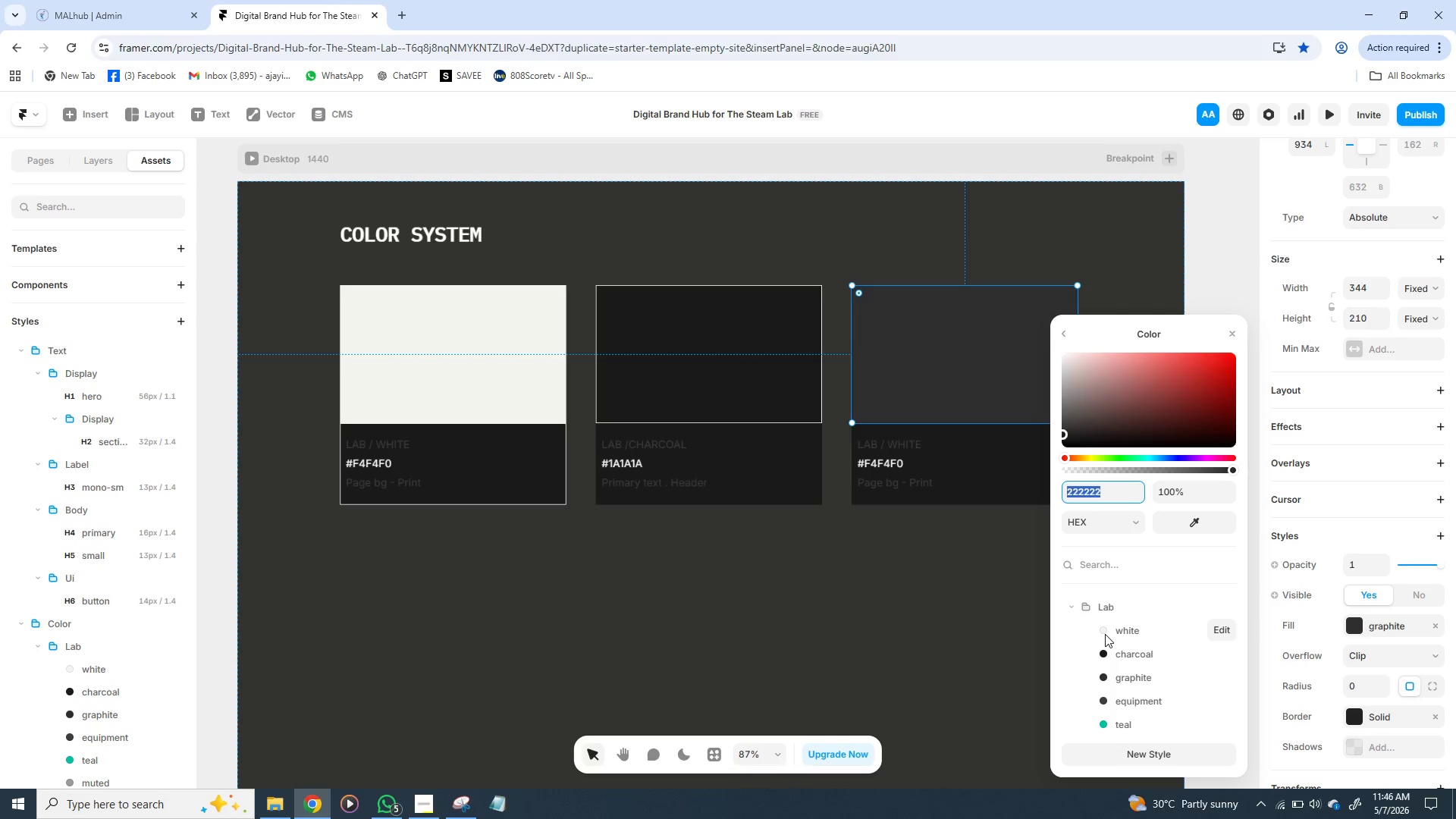 
left_click([1105, 634])
 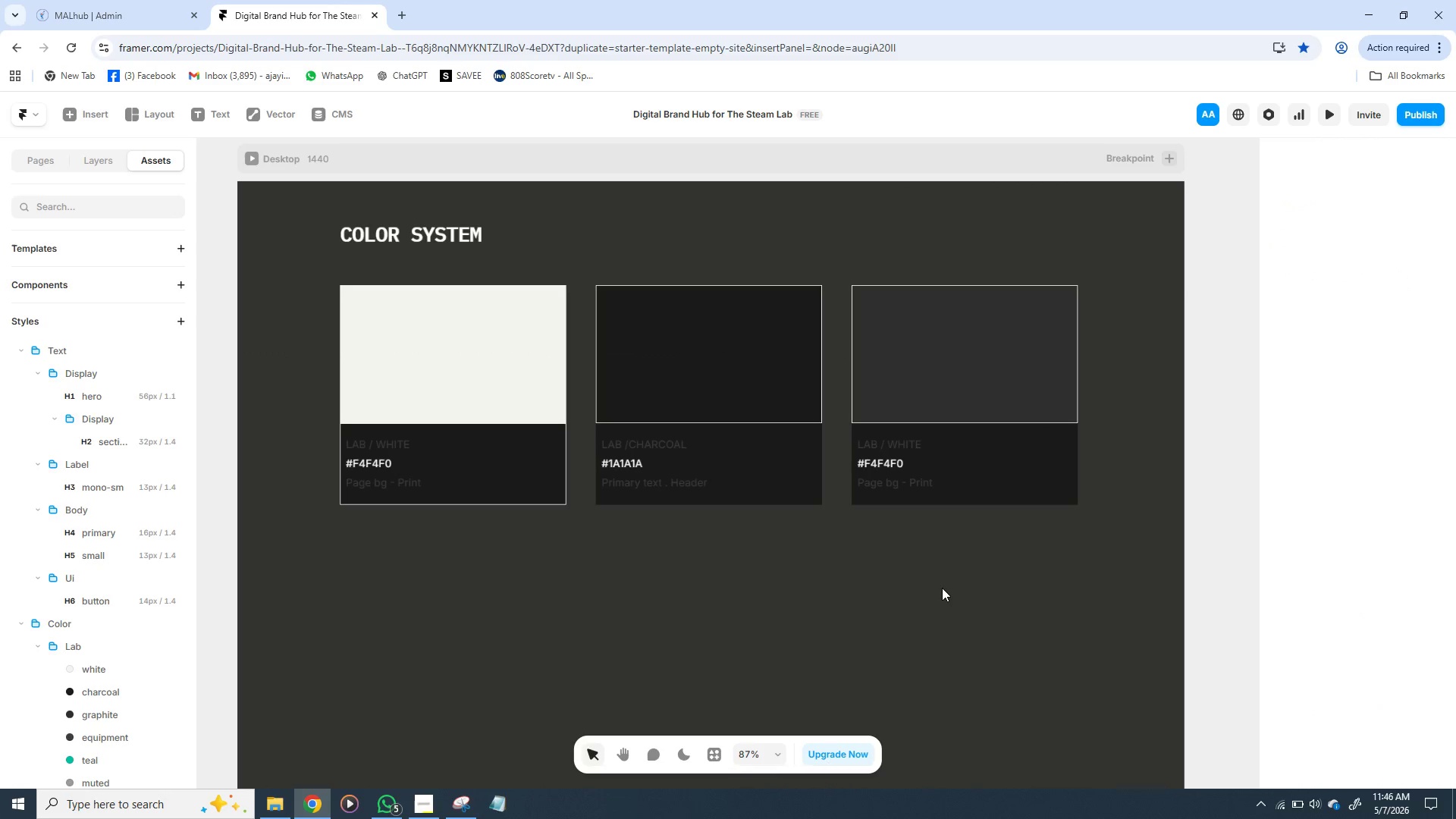 
left_click([942, 588])
 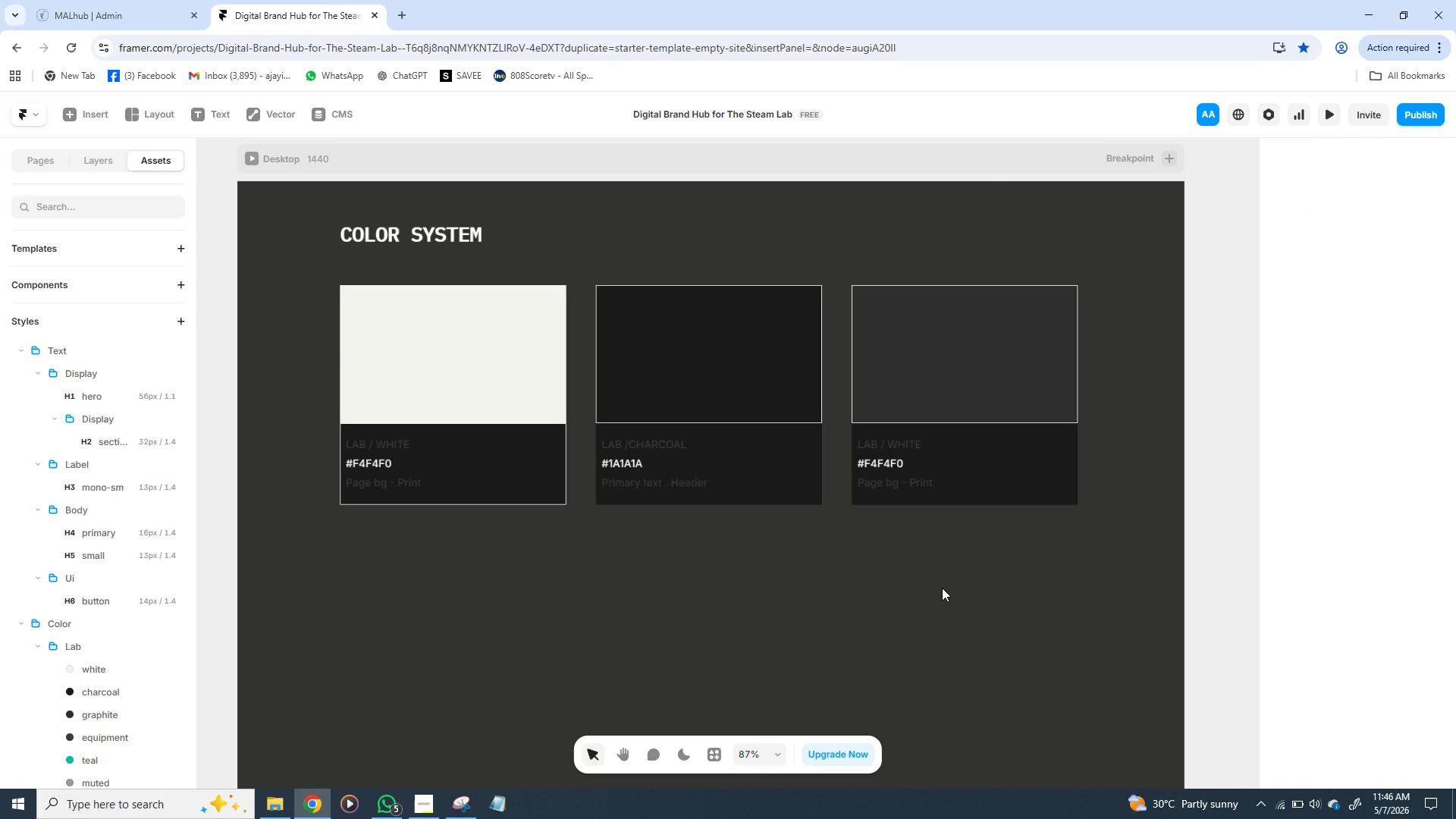 
wait(14.77)
 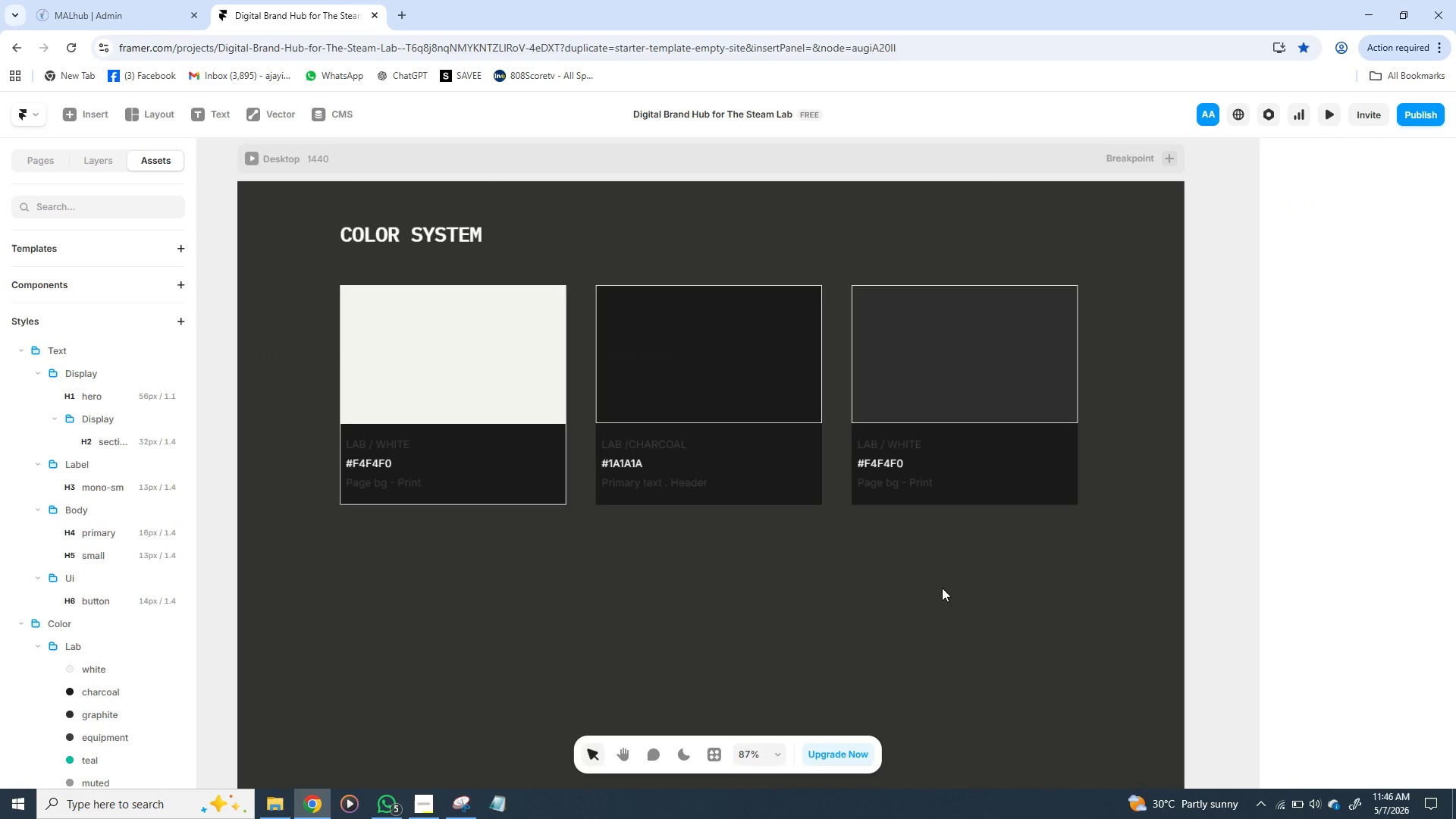 
left_click([917, 446])
 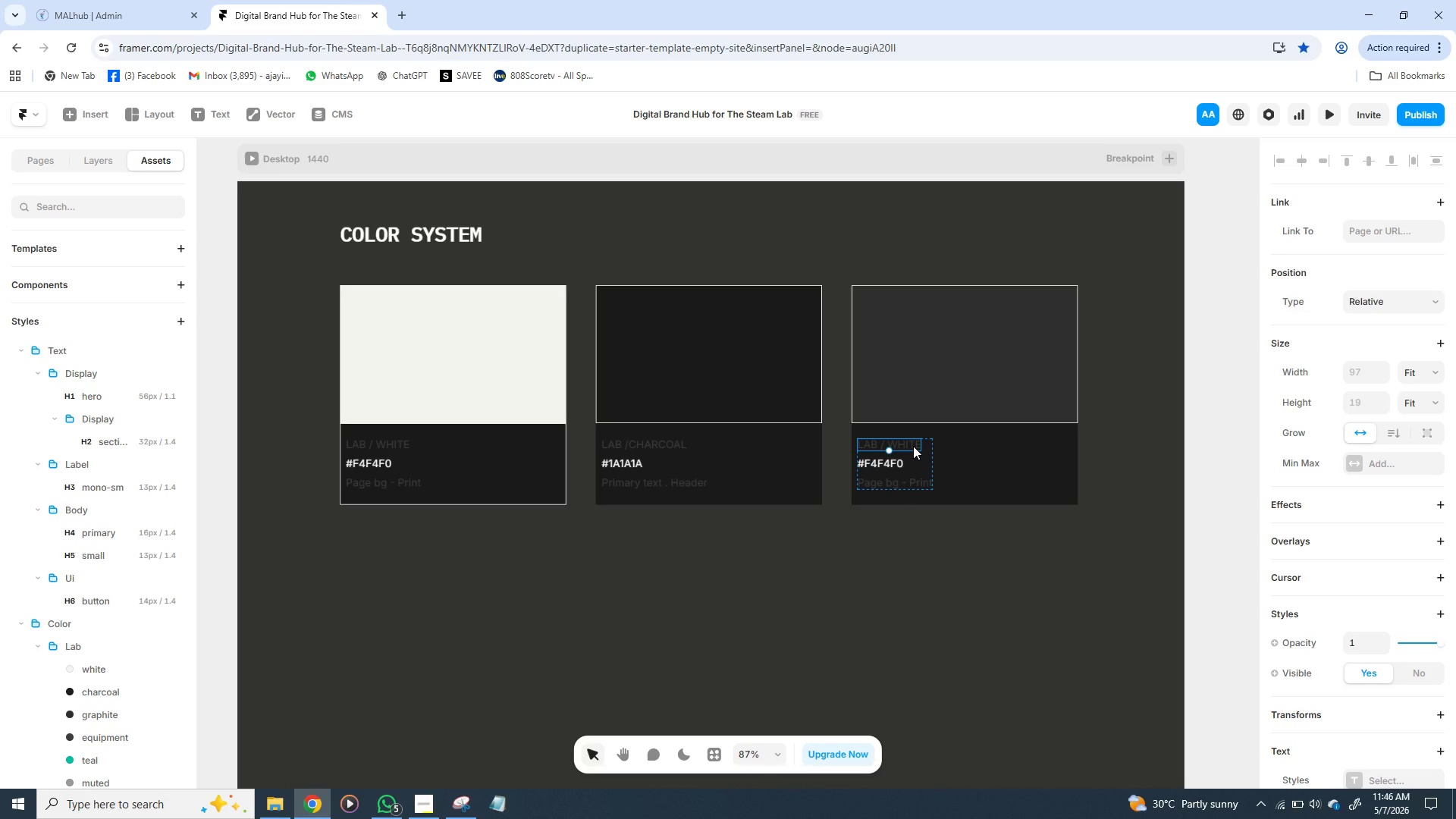 
double_click([913, 446])
 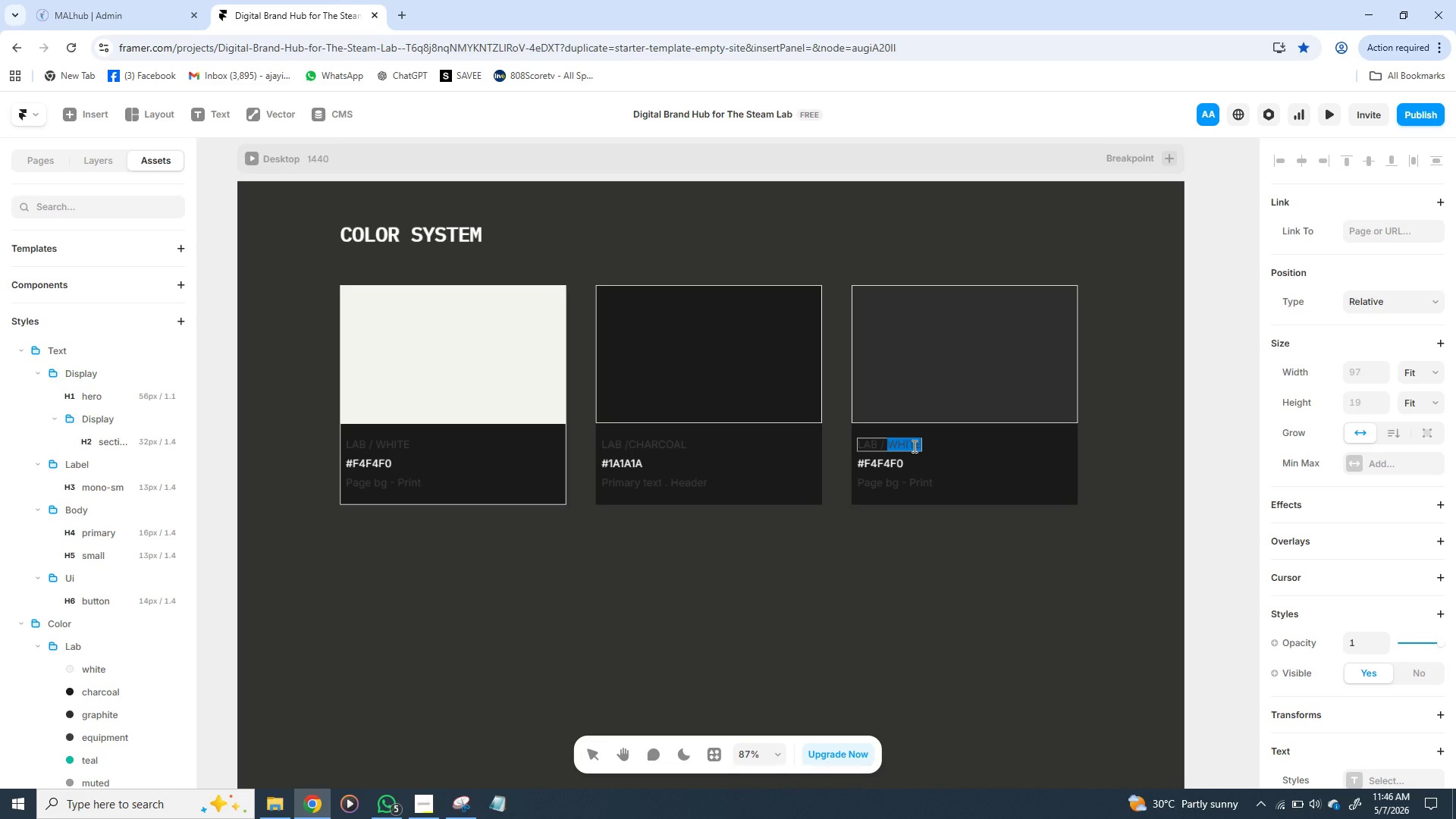 
type(GRA)
 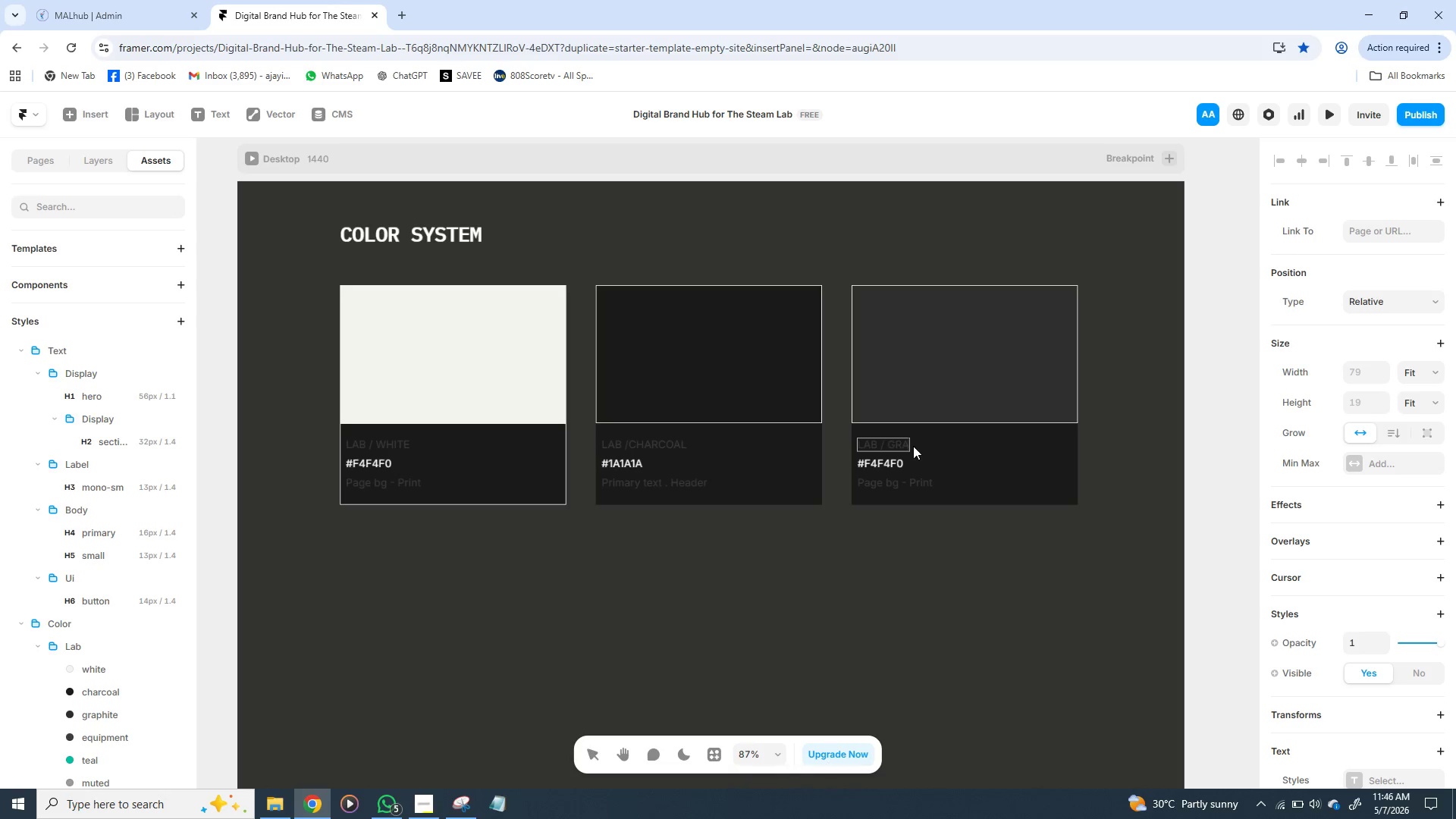 
type(PH)
 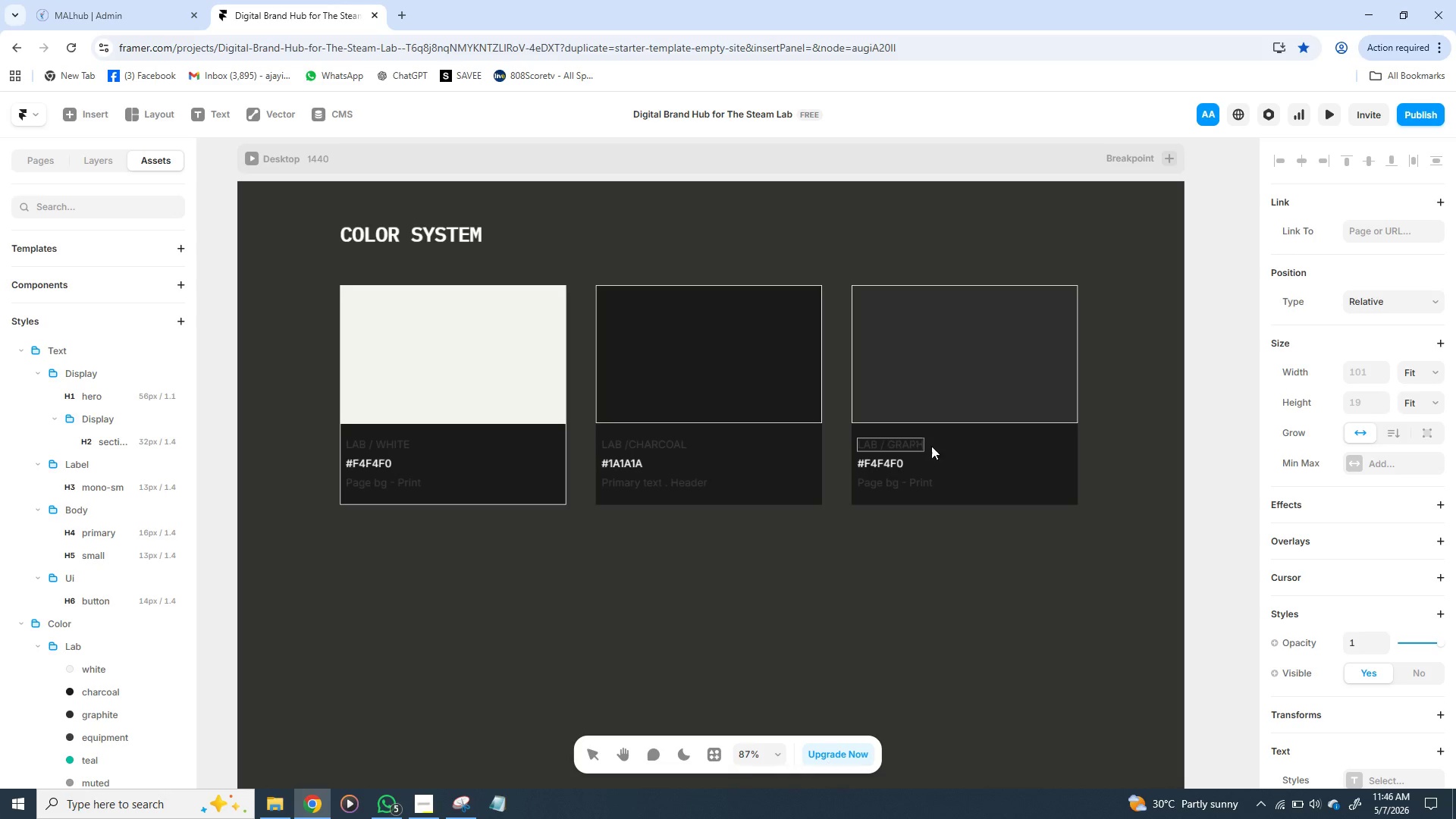 
wait(9.25)
 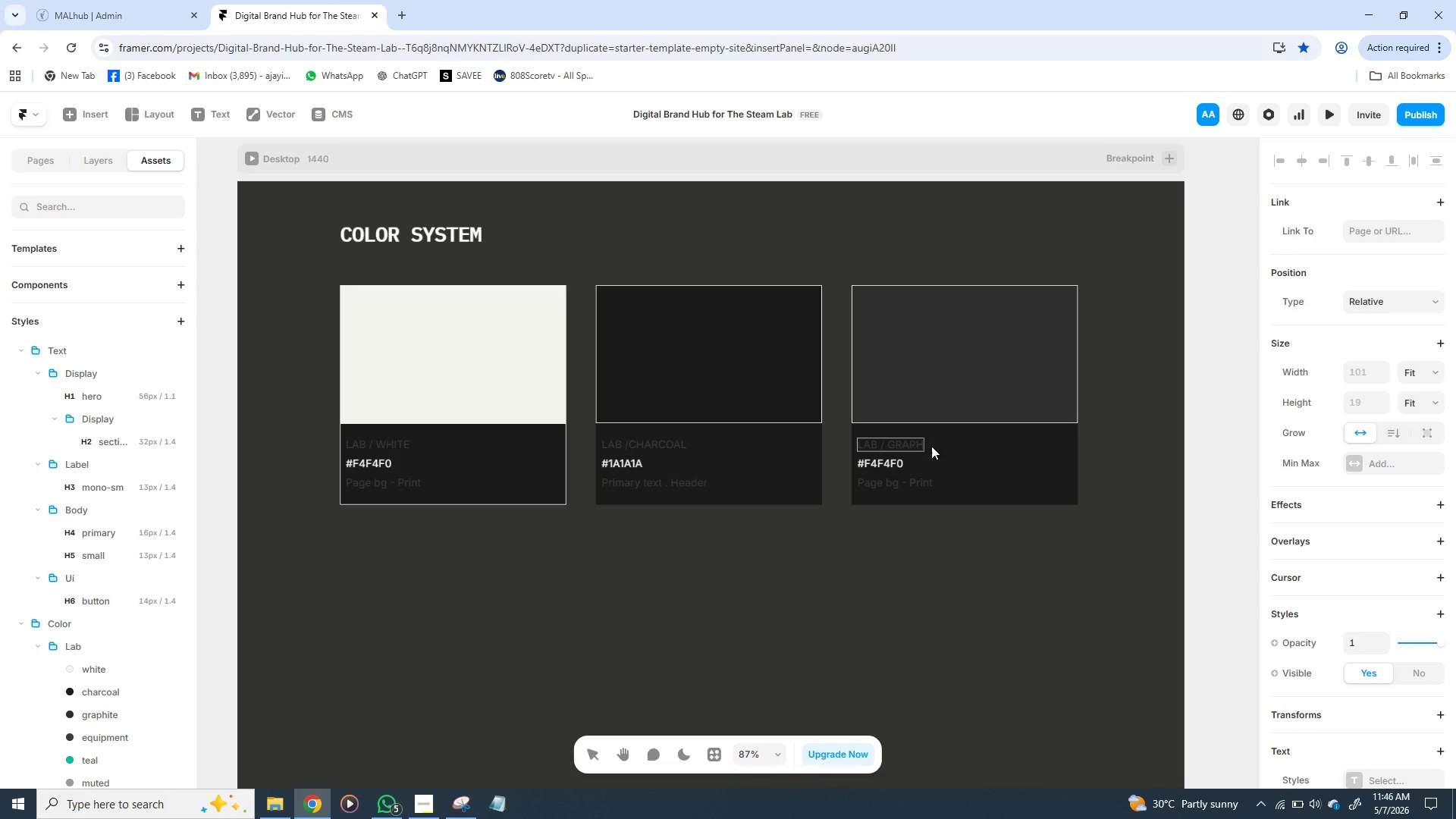 
type(ITE)
 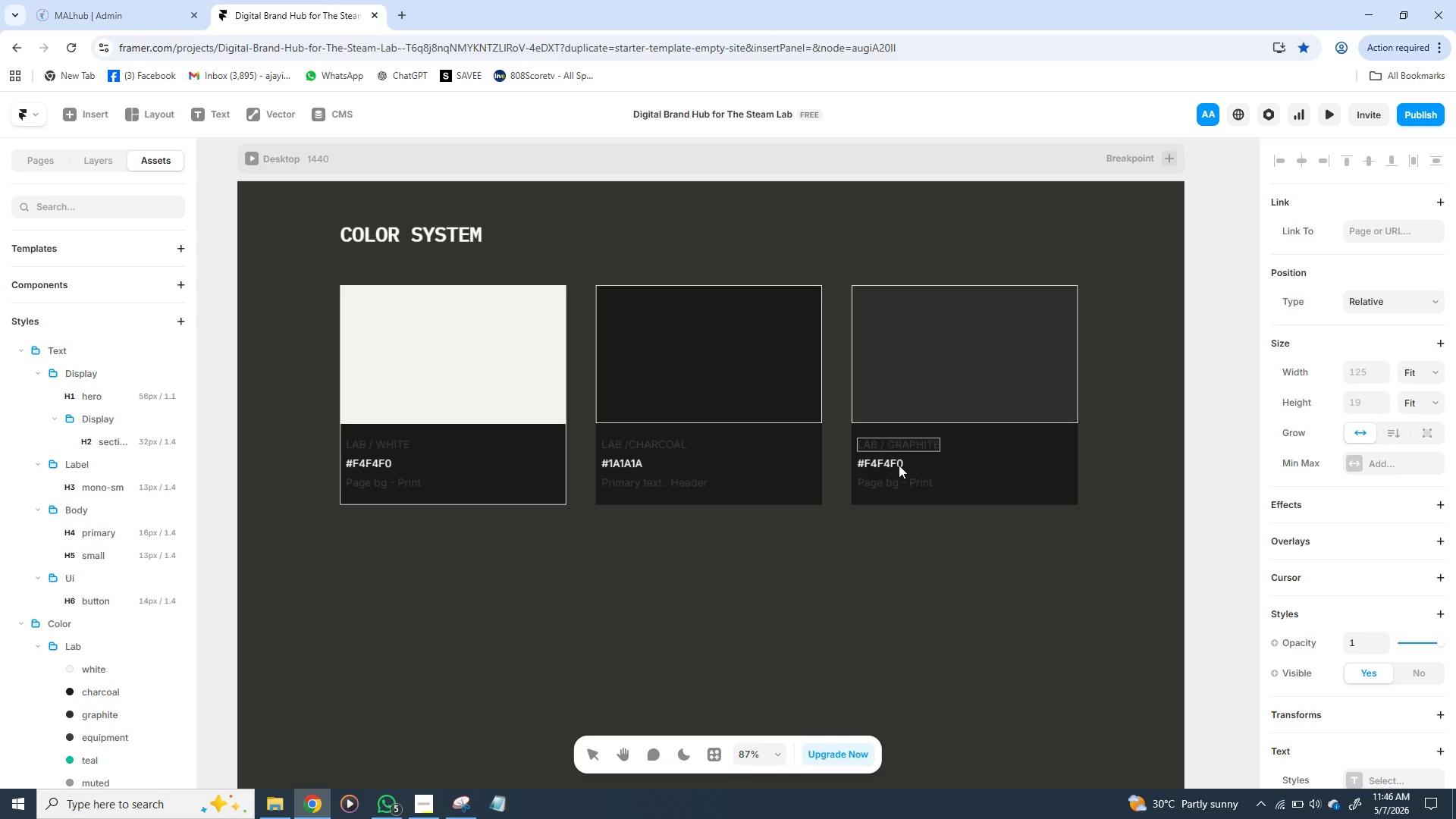 
double_click([899, 465])
 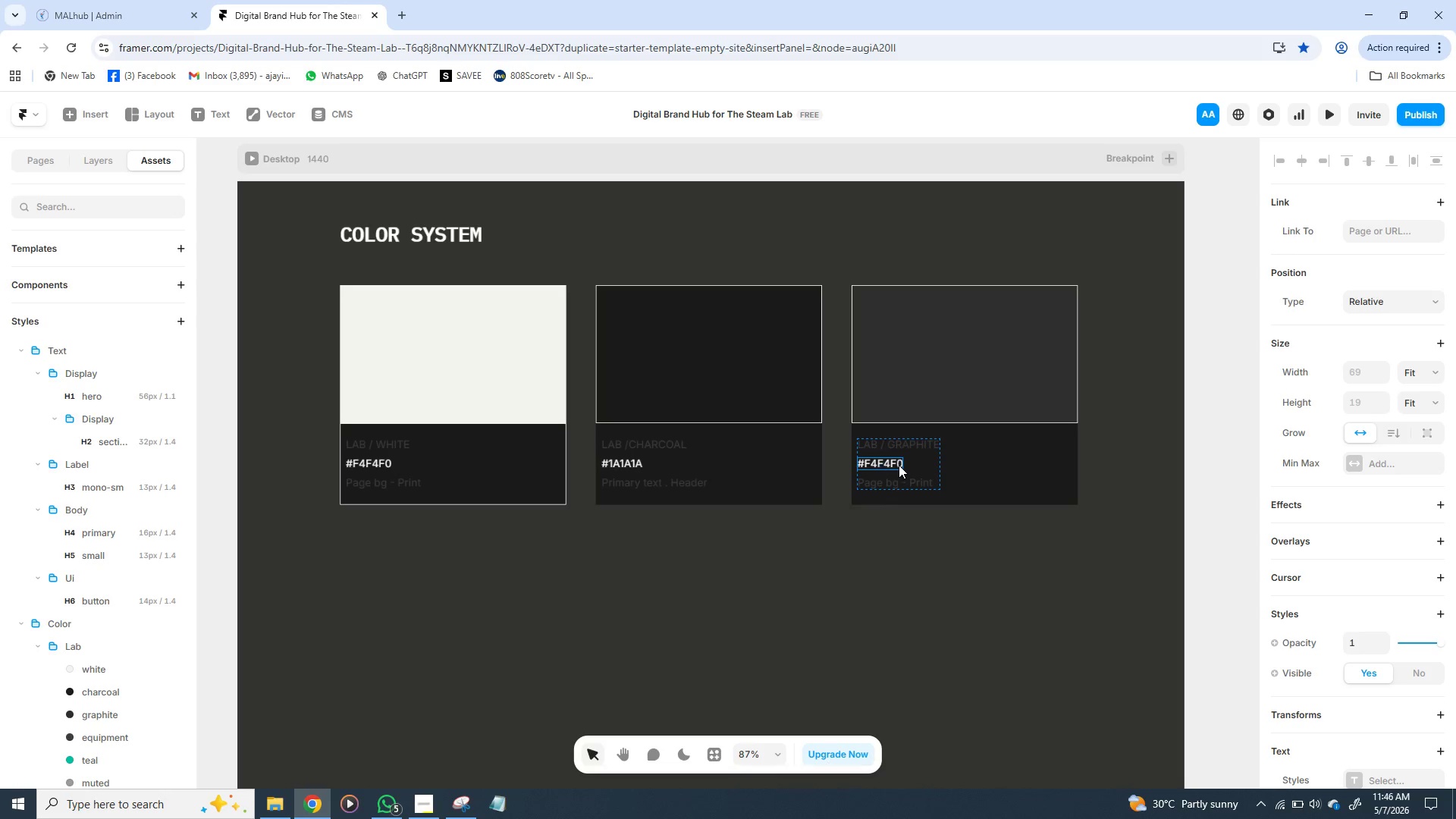 
double_click([899, 465])
 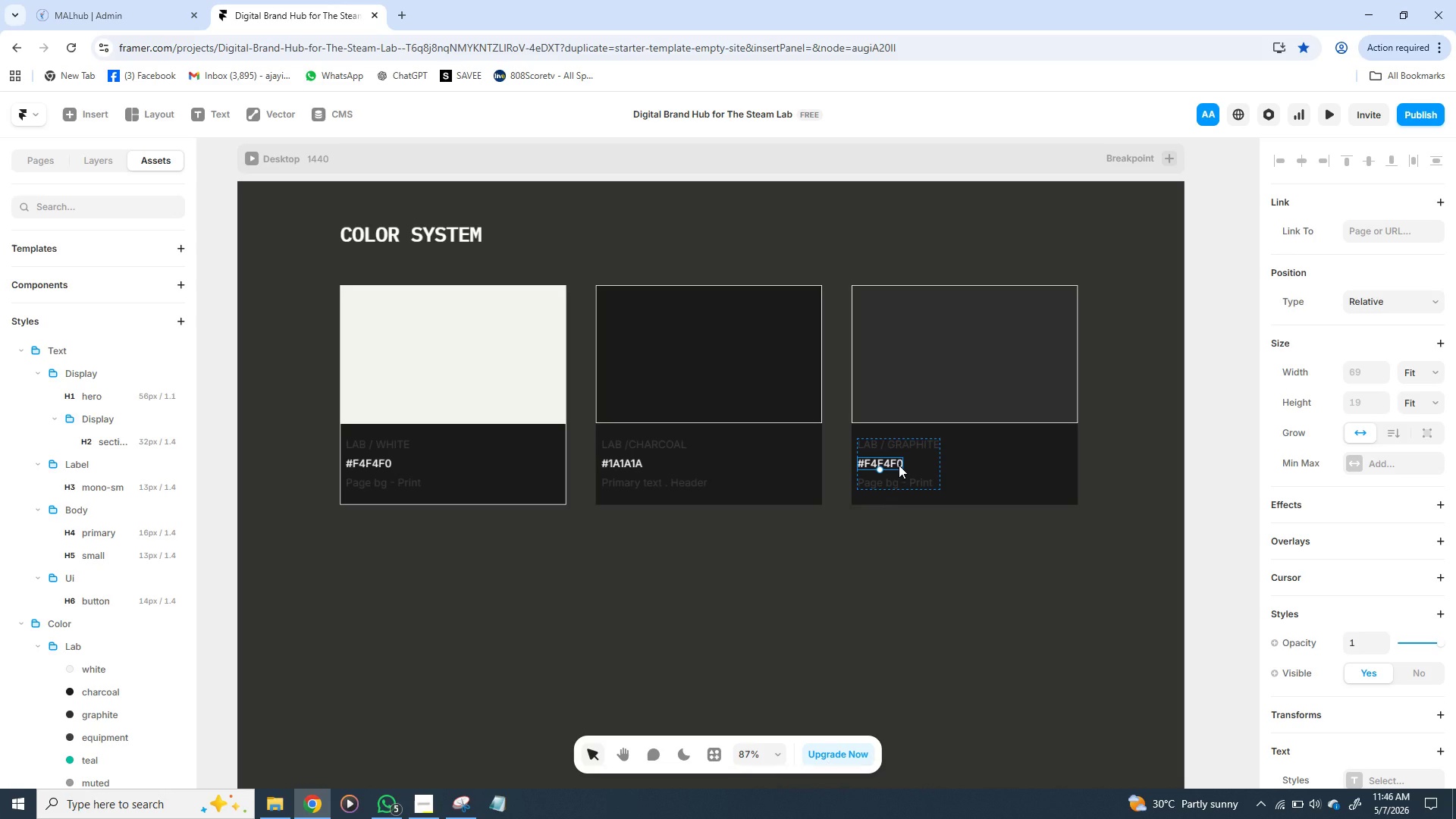 
triple_click([899, 465])
 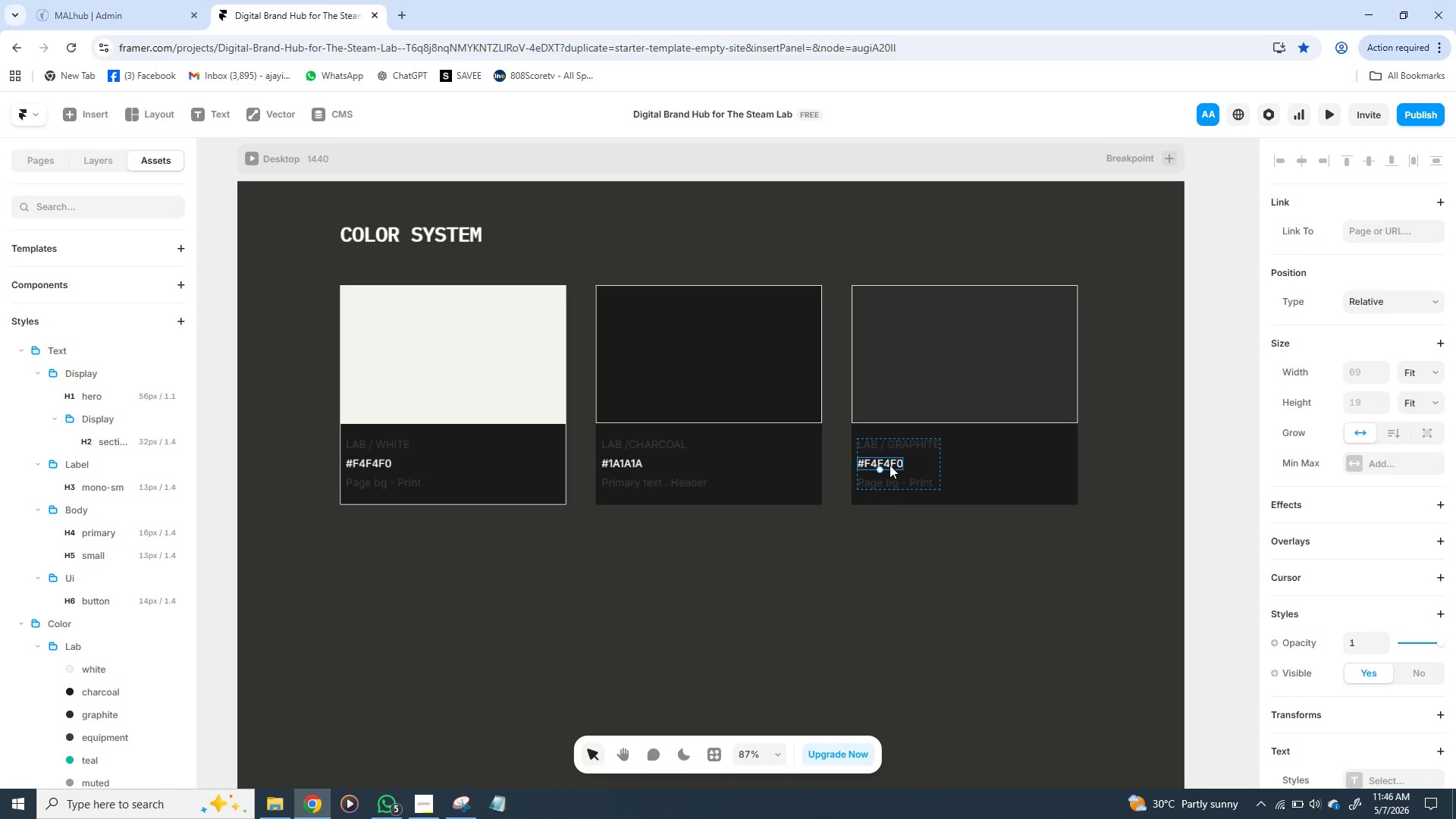 
double_click([890, 465])
 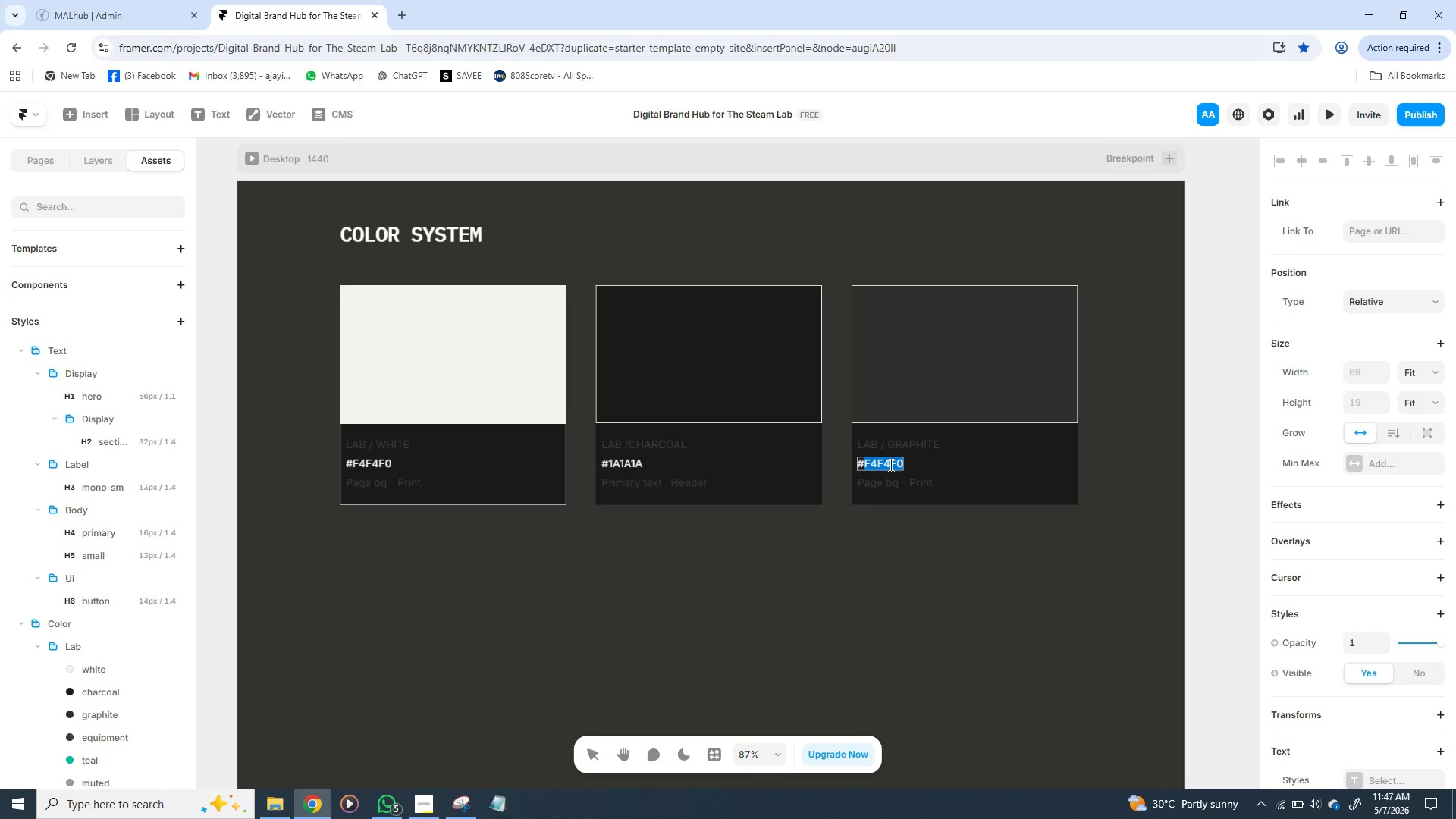 
wait(6.22)
 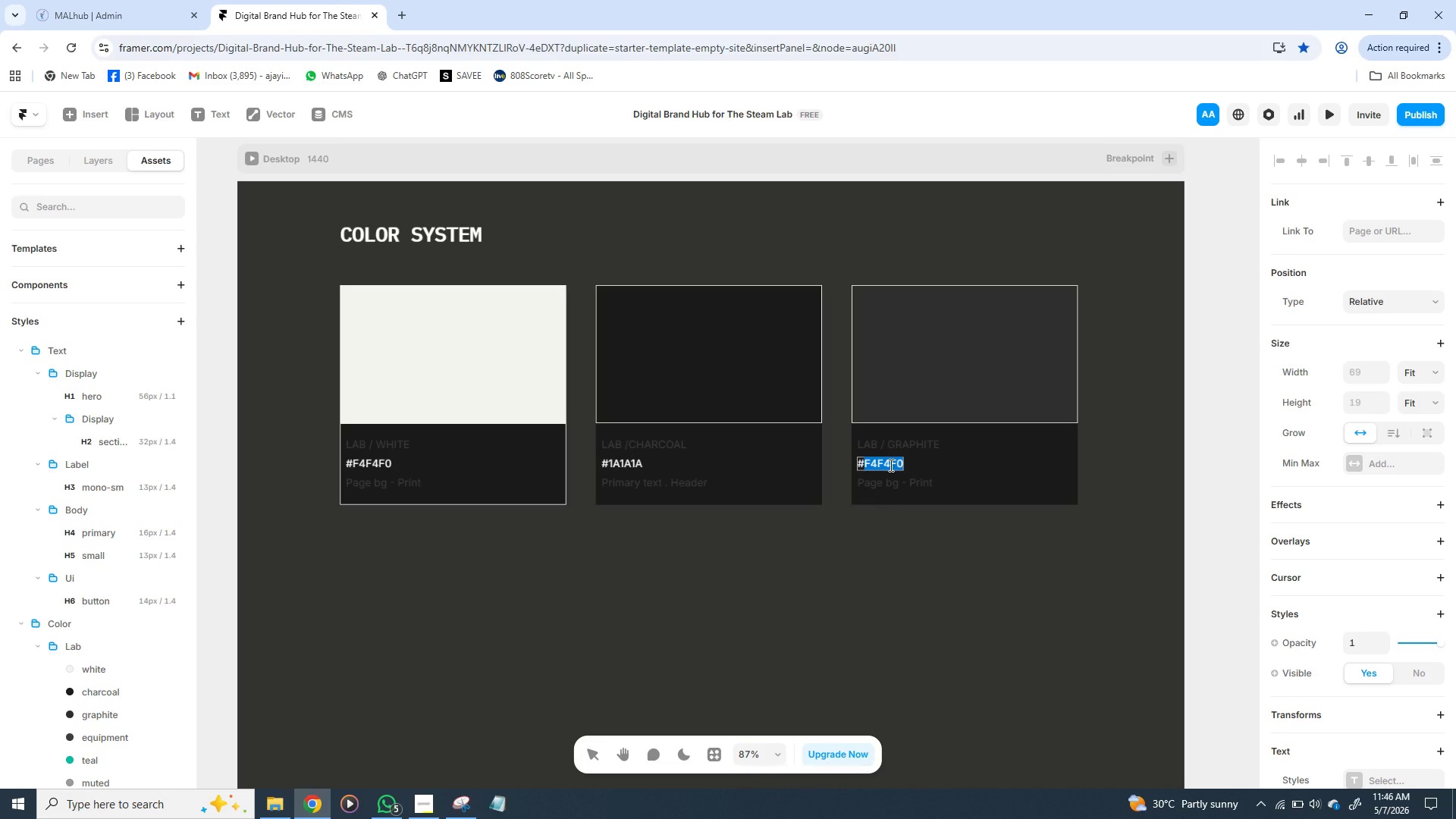 
type(2E2E2E)
 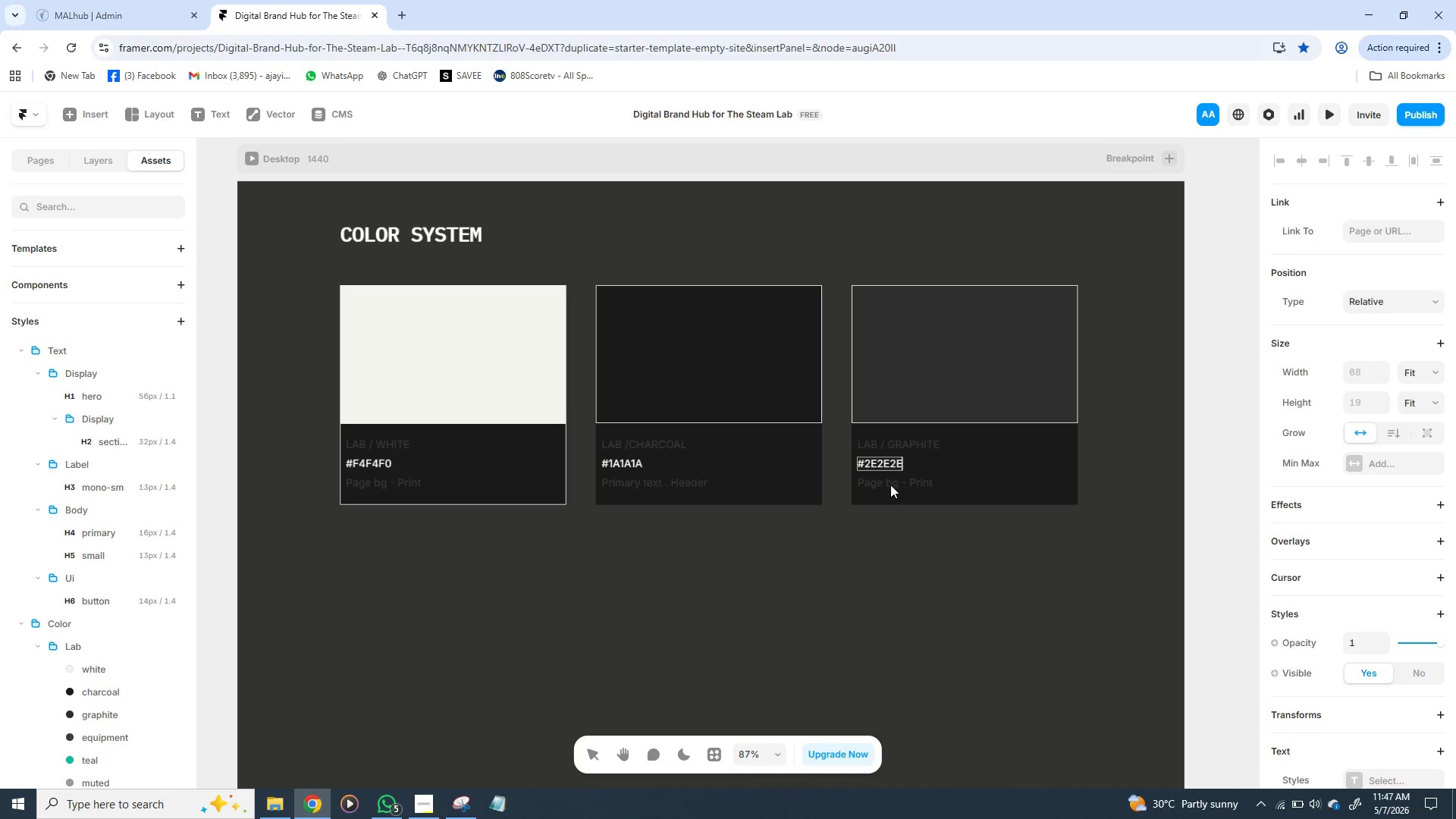 
double_click([890, 485])
 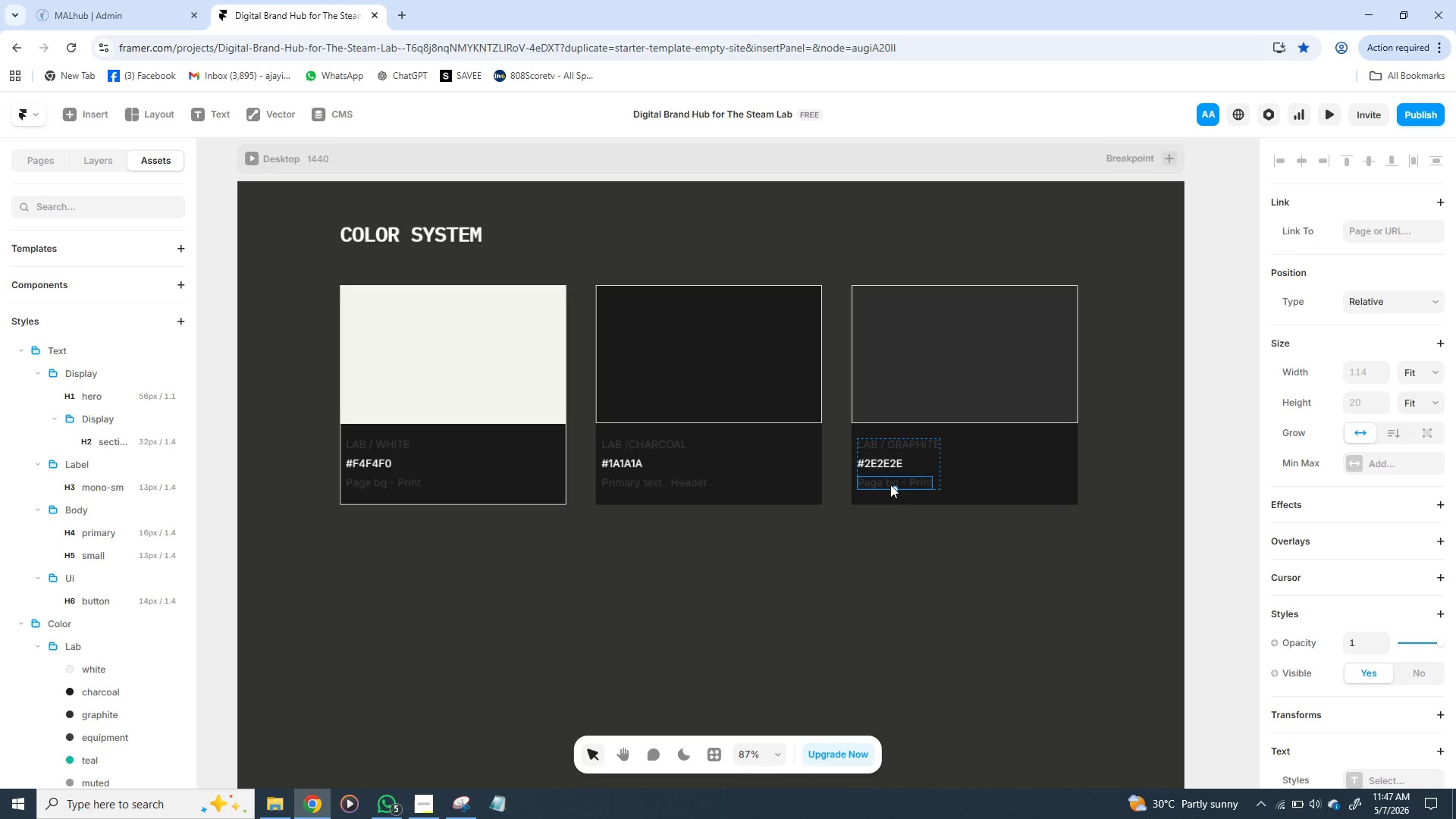 
triple_click([890, 485])
 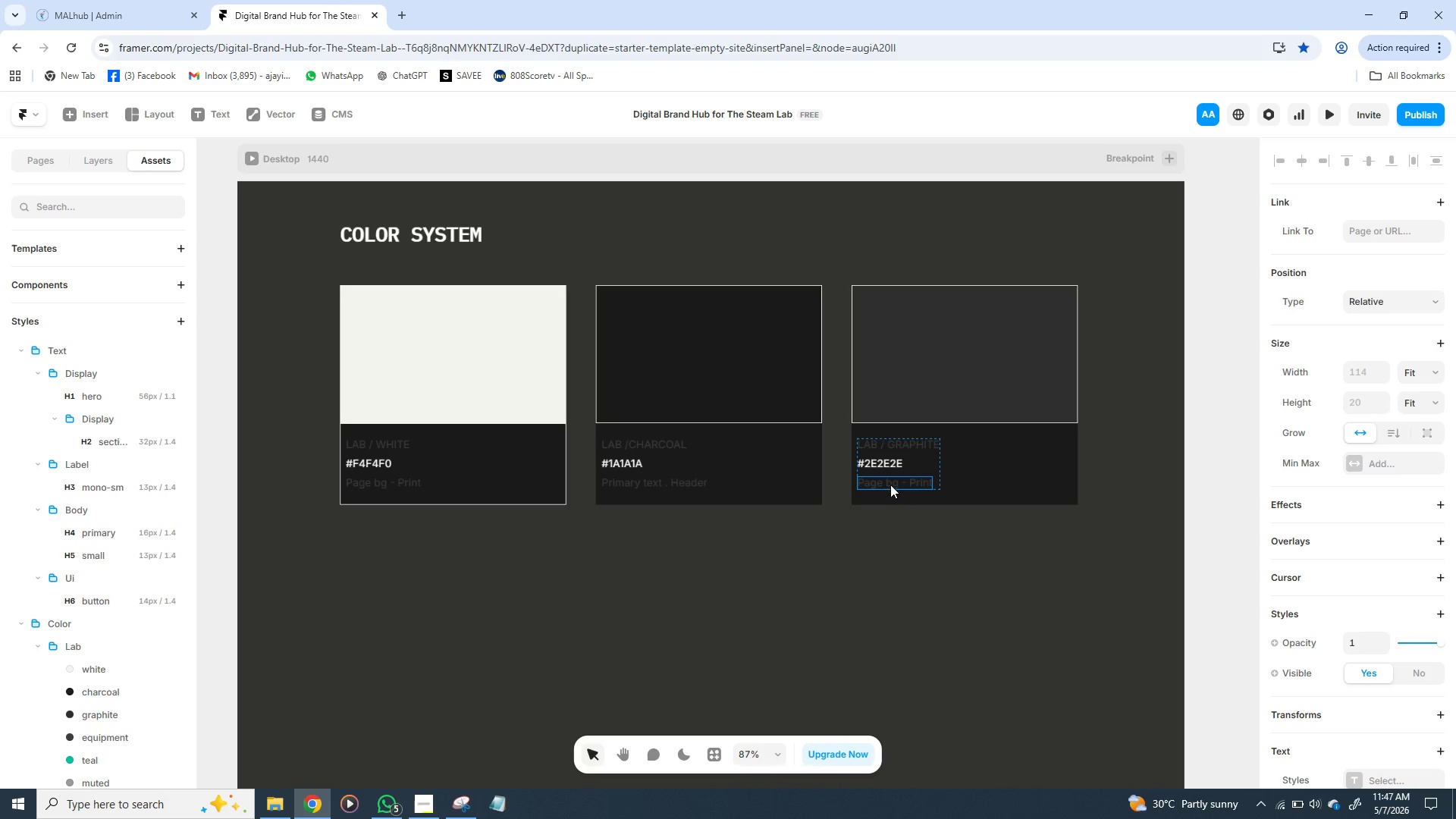 
double_click([890, 485])
 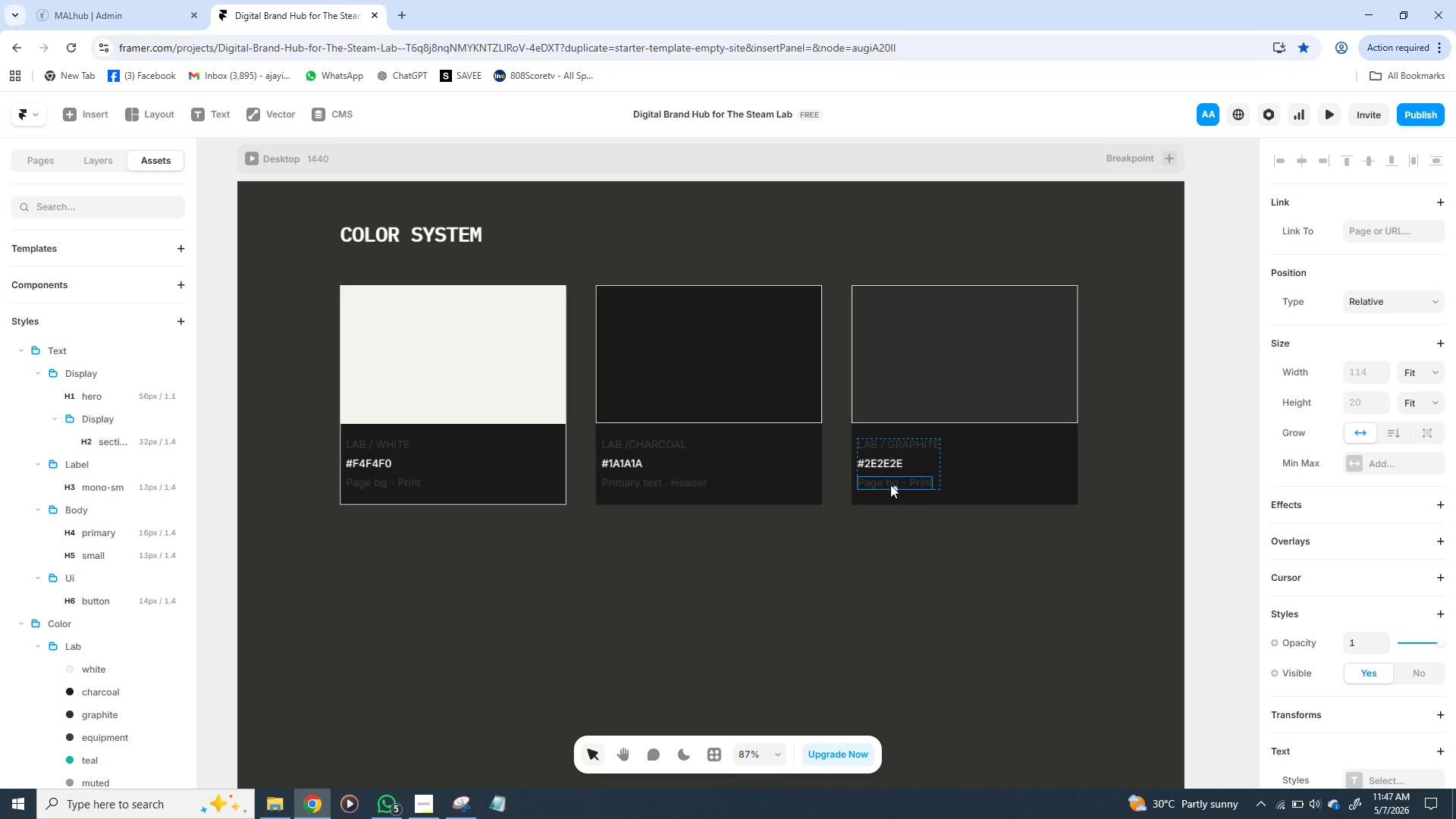 
triple_click([890, 485])
 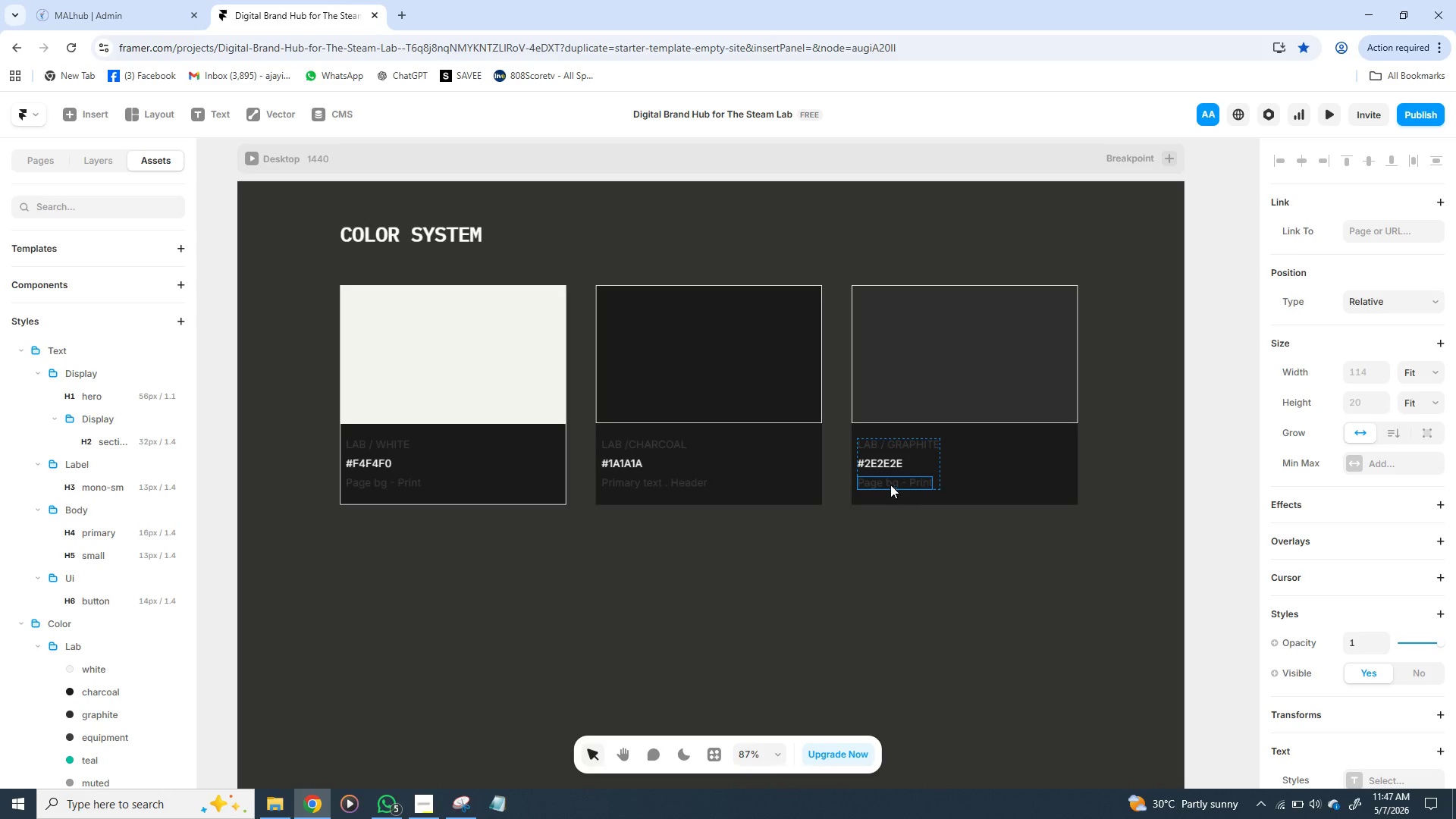 
double_click([890, 485])
 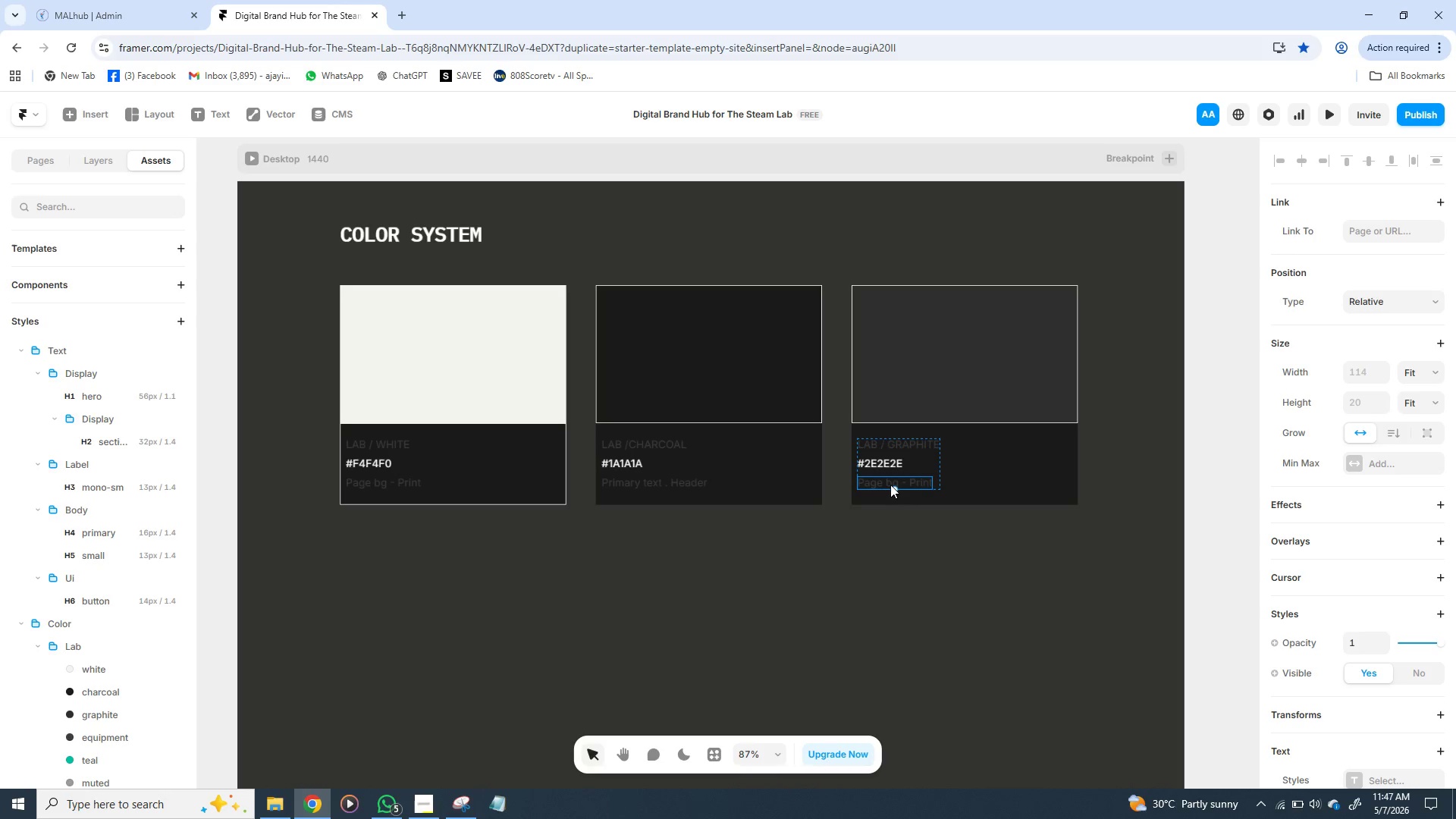 
triple_click([890, 485])
 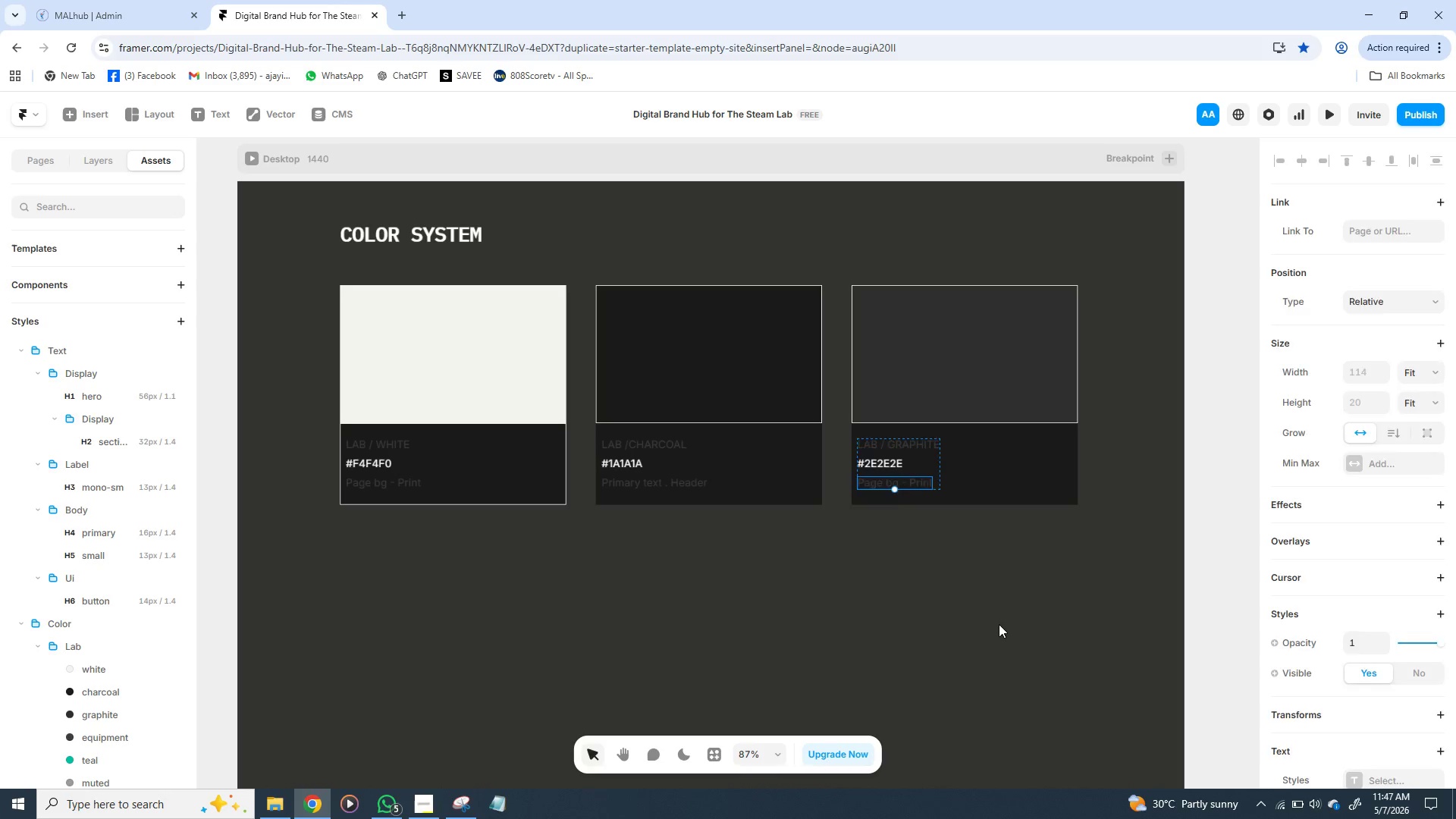 
left_click([999, 624])
 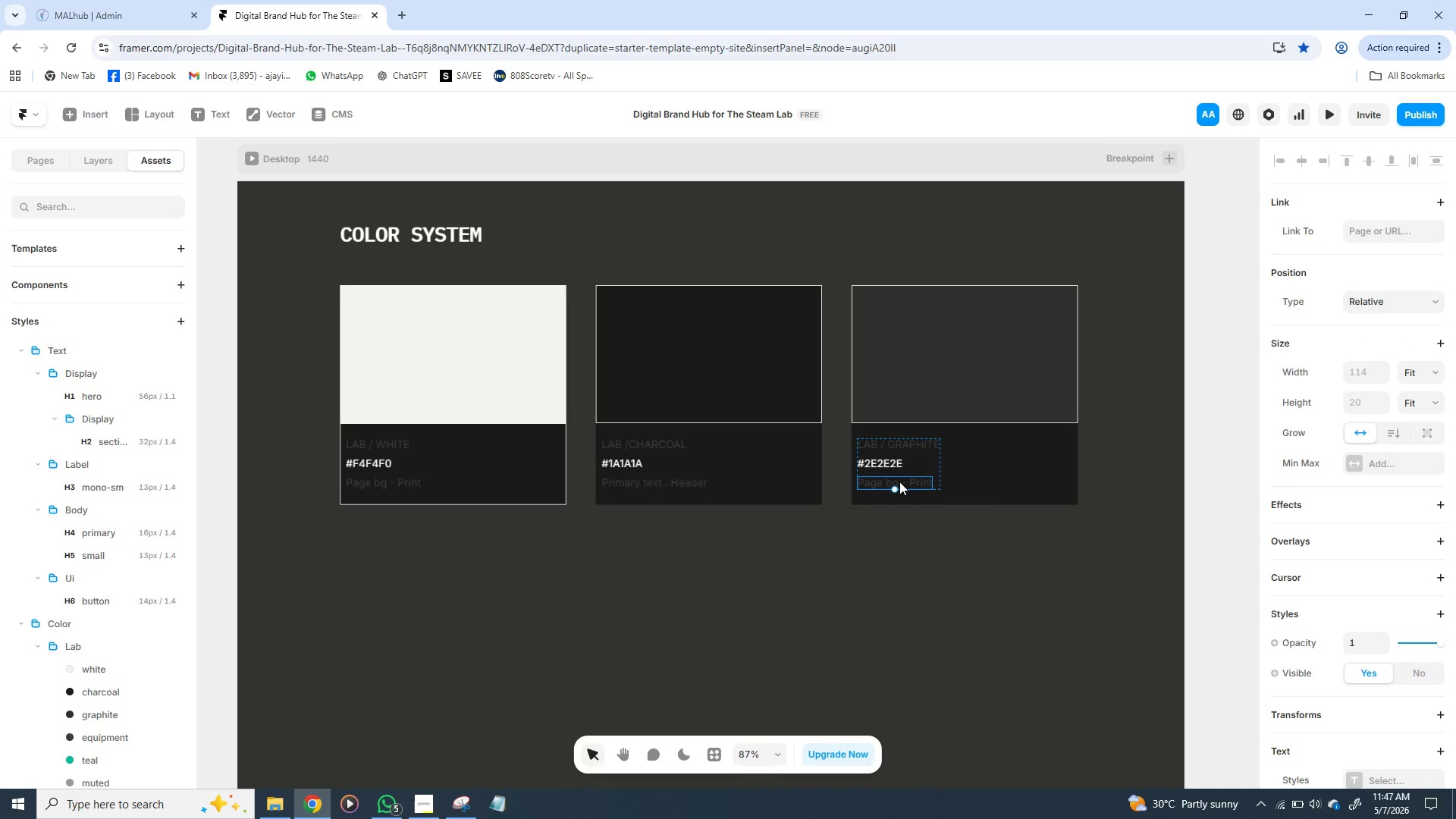 
double_click([899, 482])
 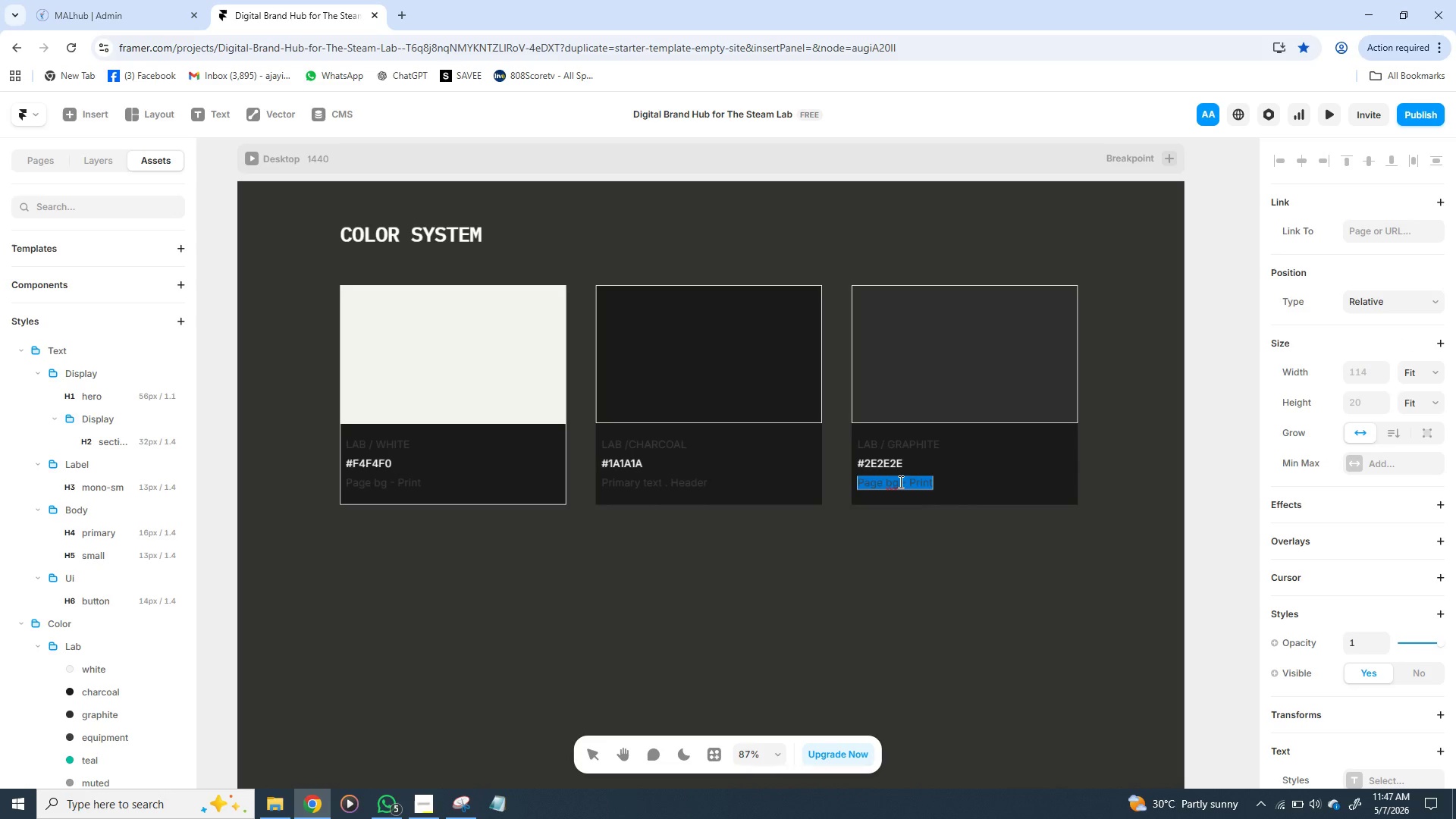 
triple_click([899, 482])
 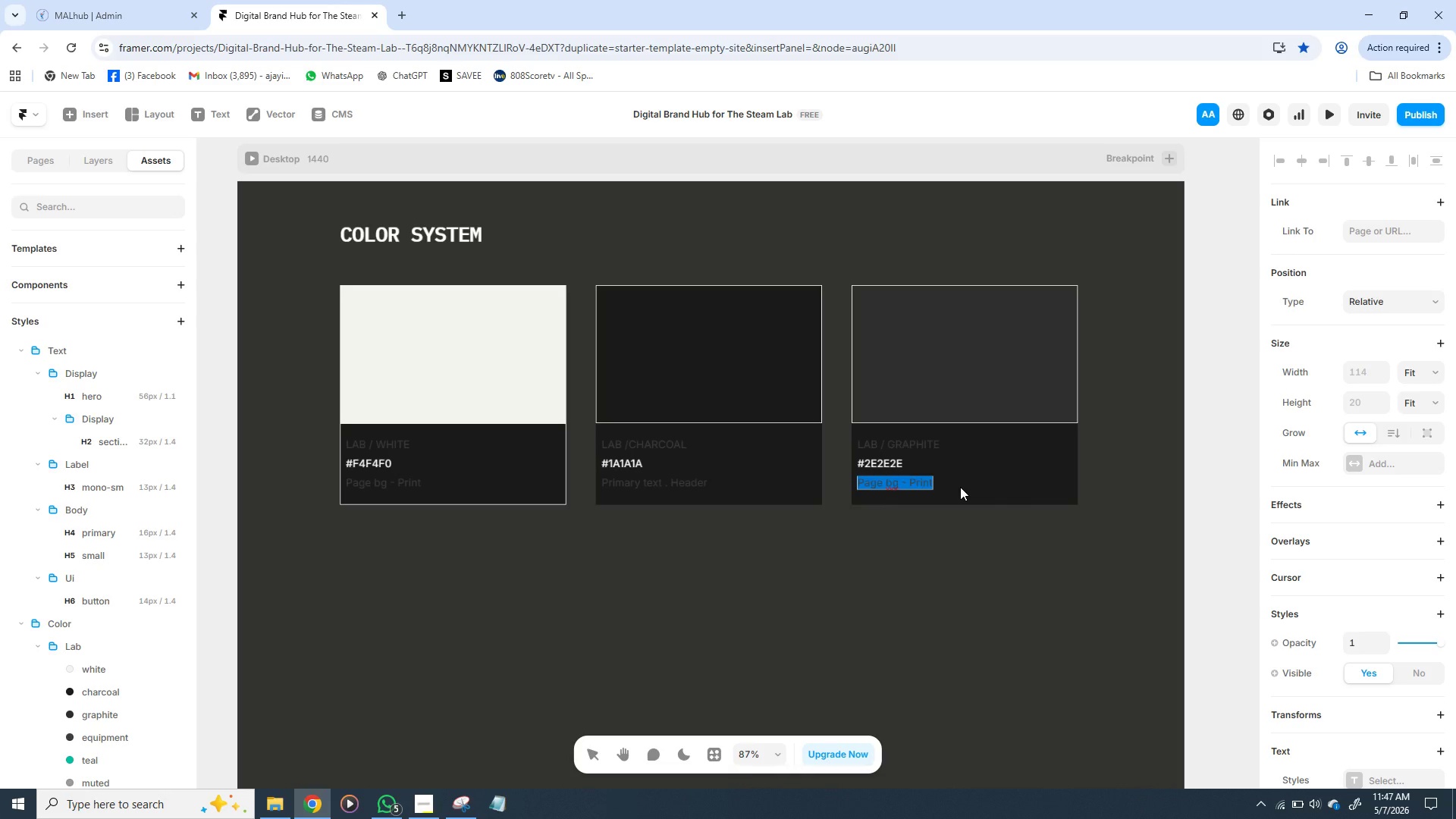 
wait(8.76)
 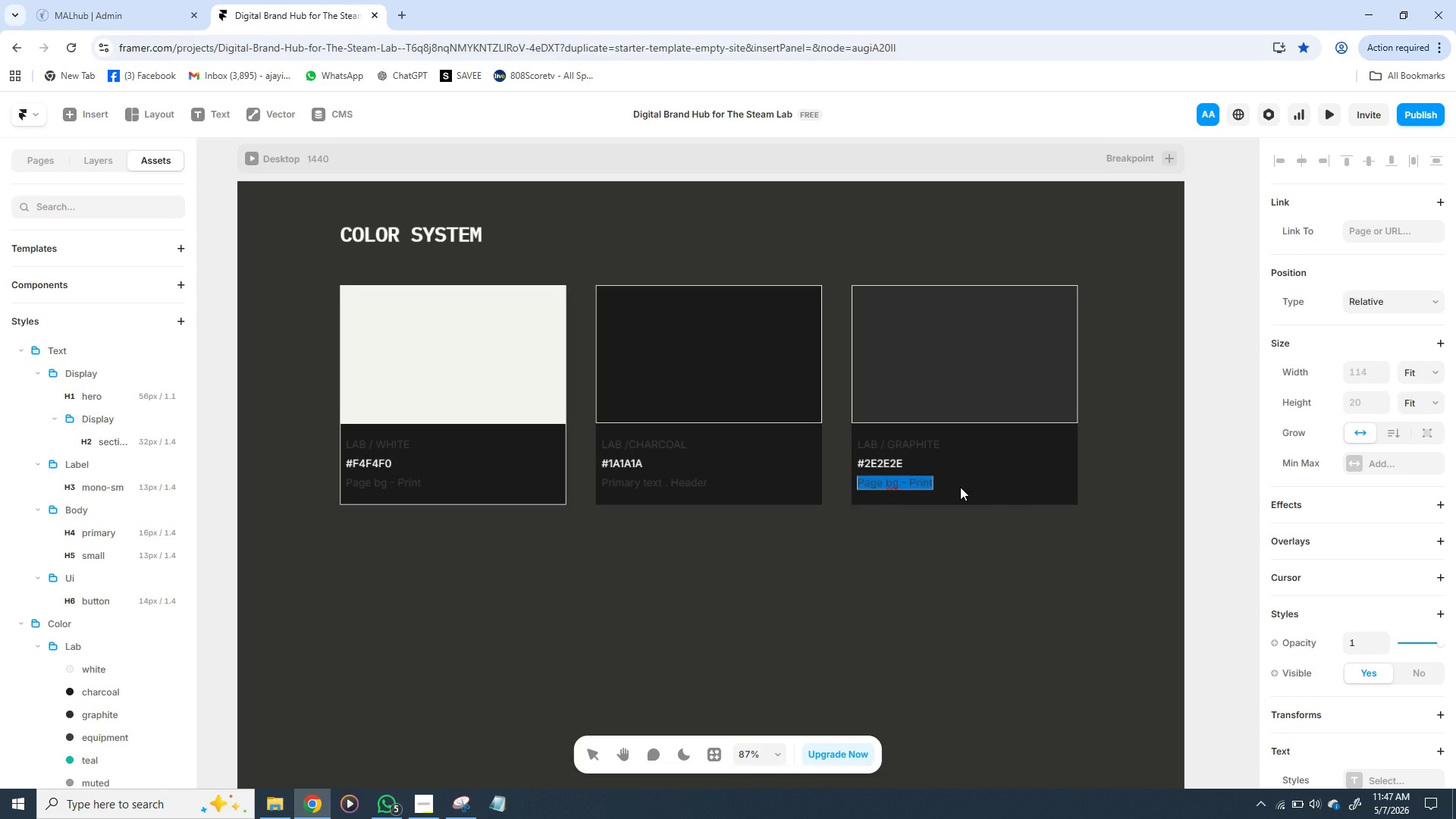 
type(Card )
 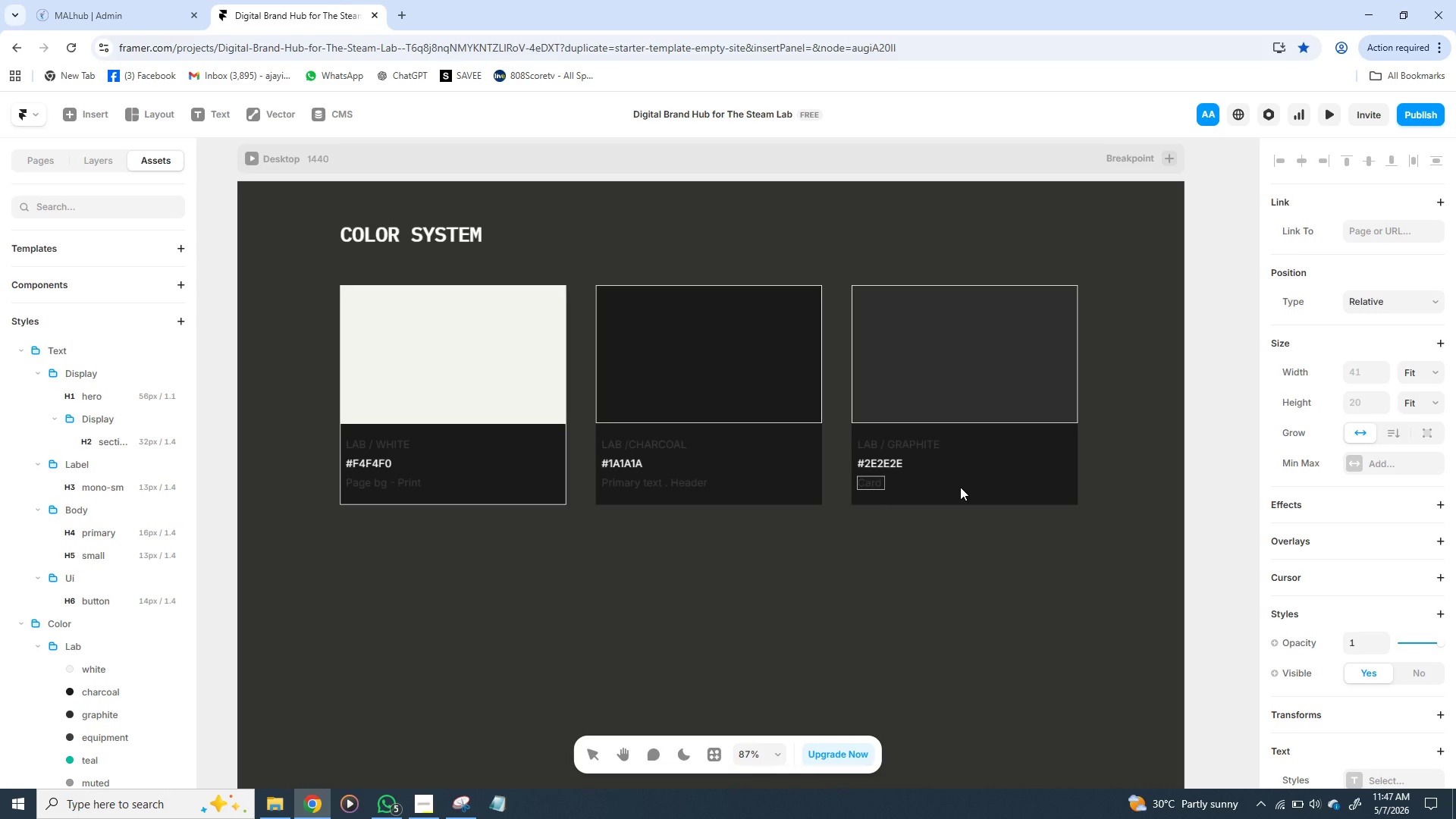 
type(backgr)
 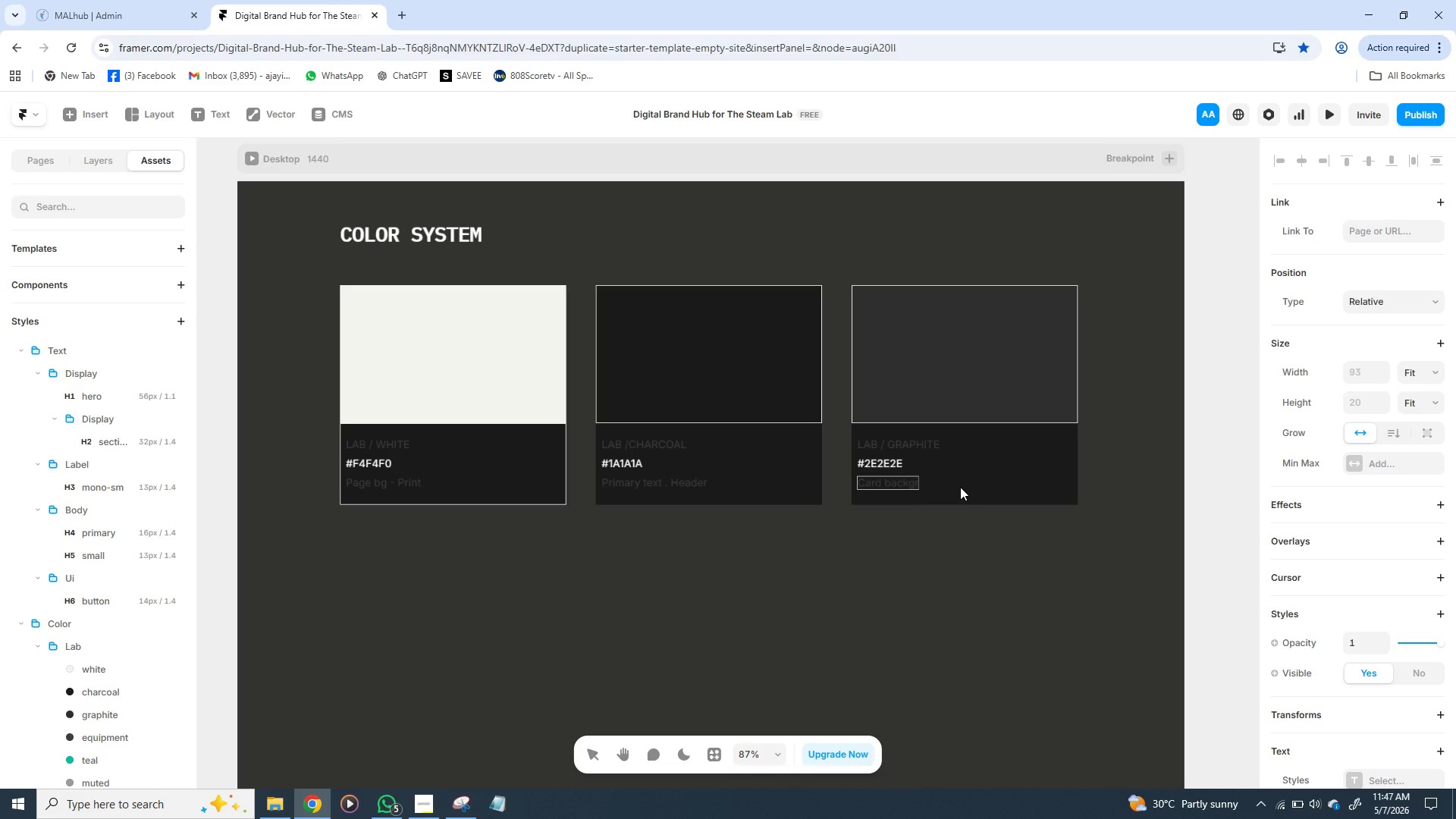 
type(ound)
 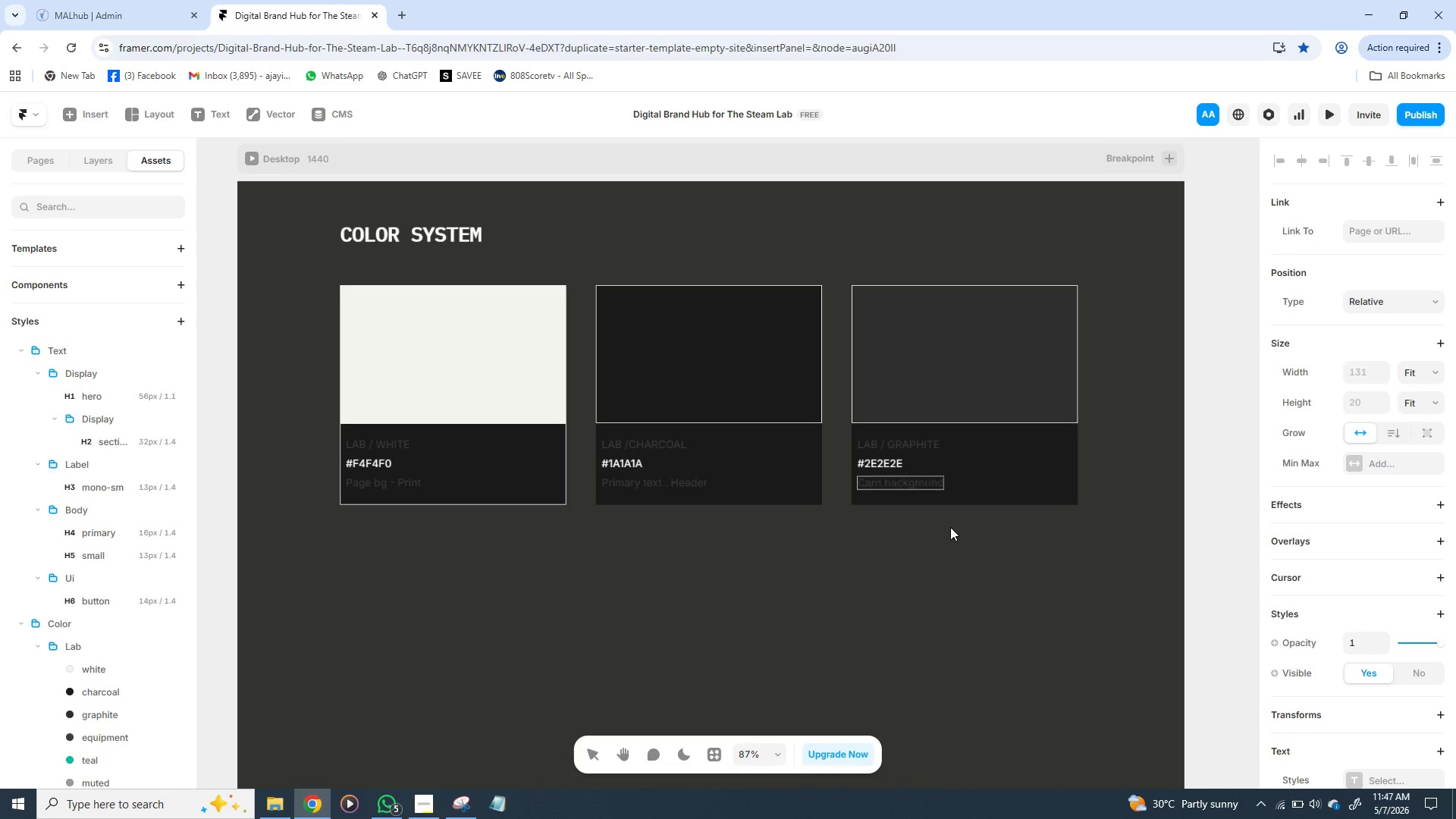 
left_click([950, 527])
 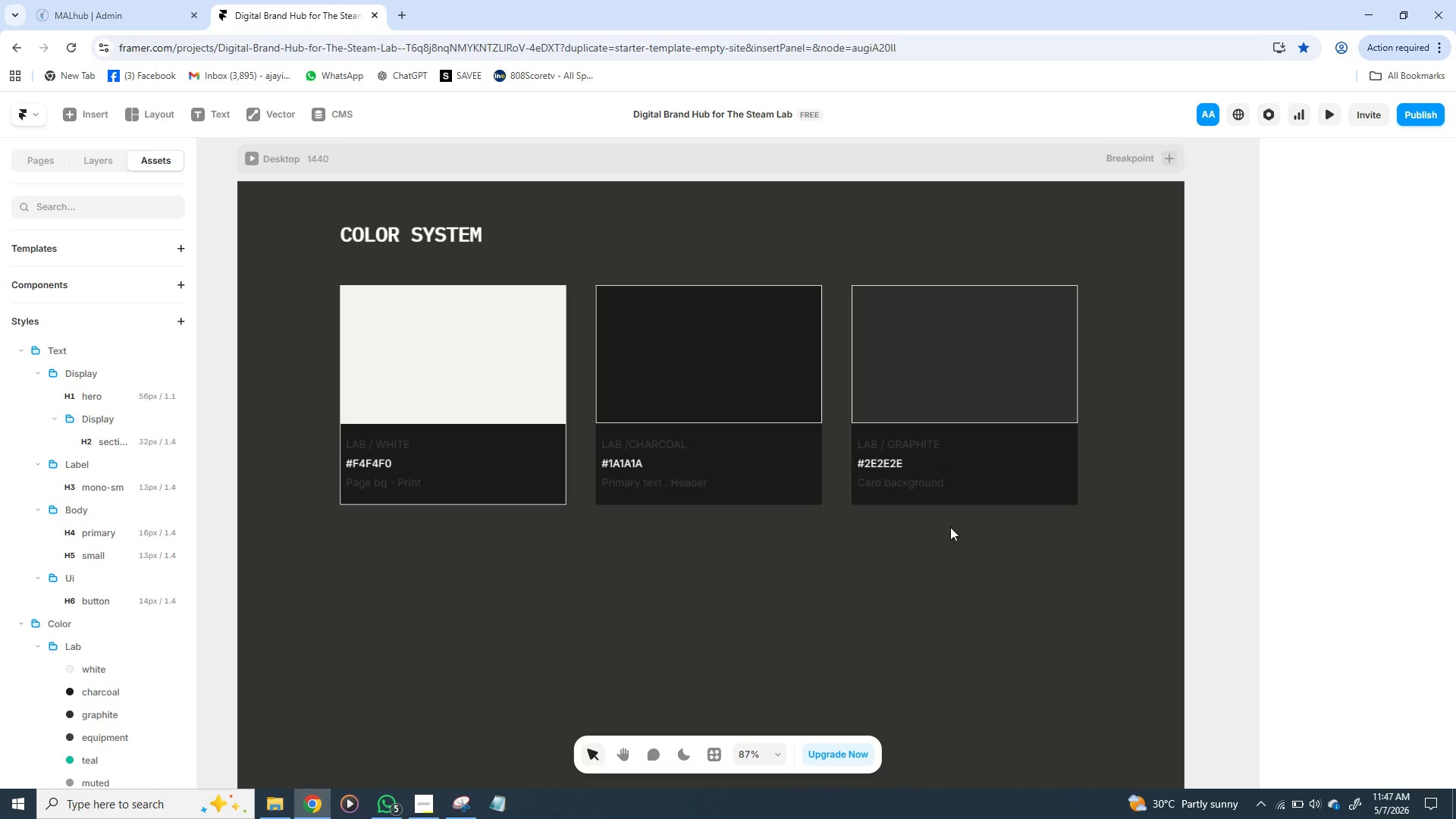 
left_click([950, 527])
 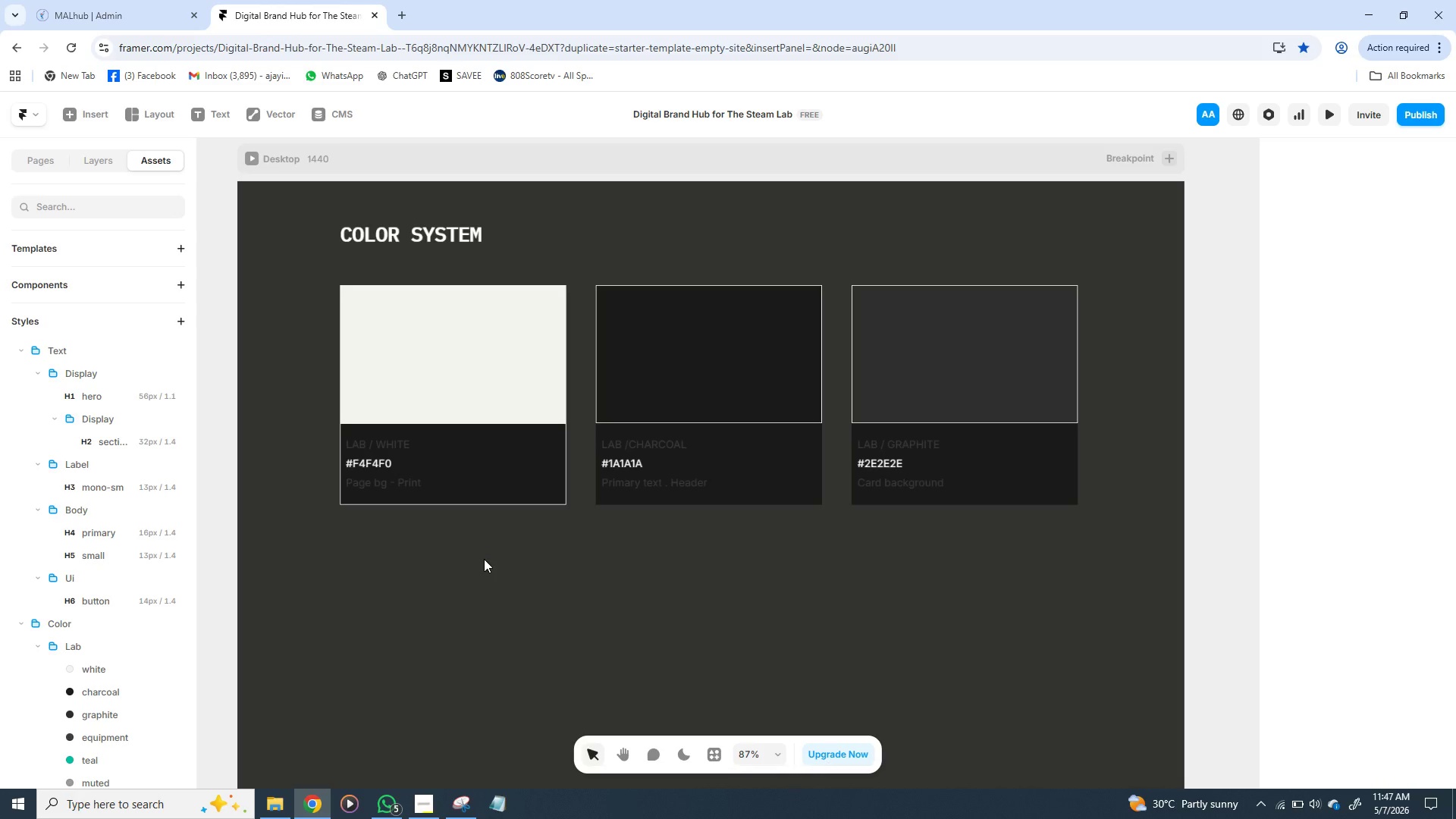 
wait(10.78)
 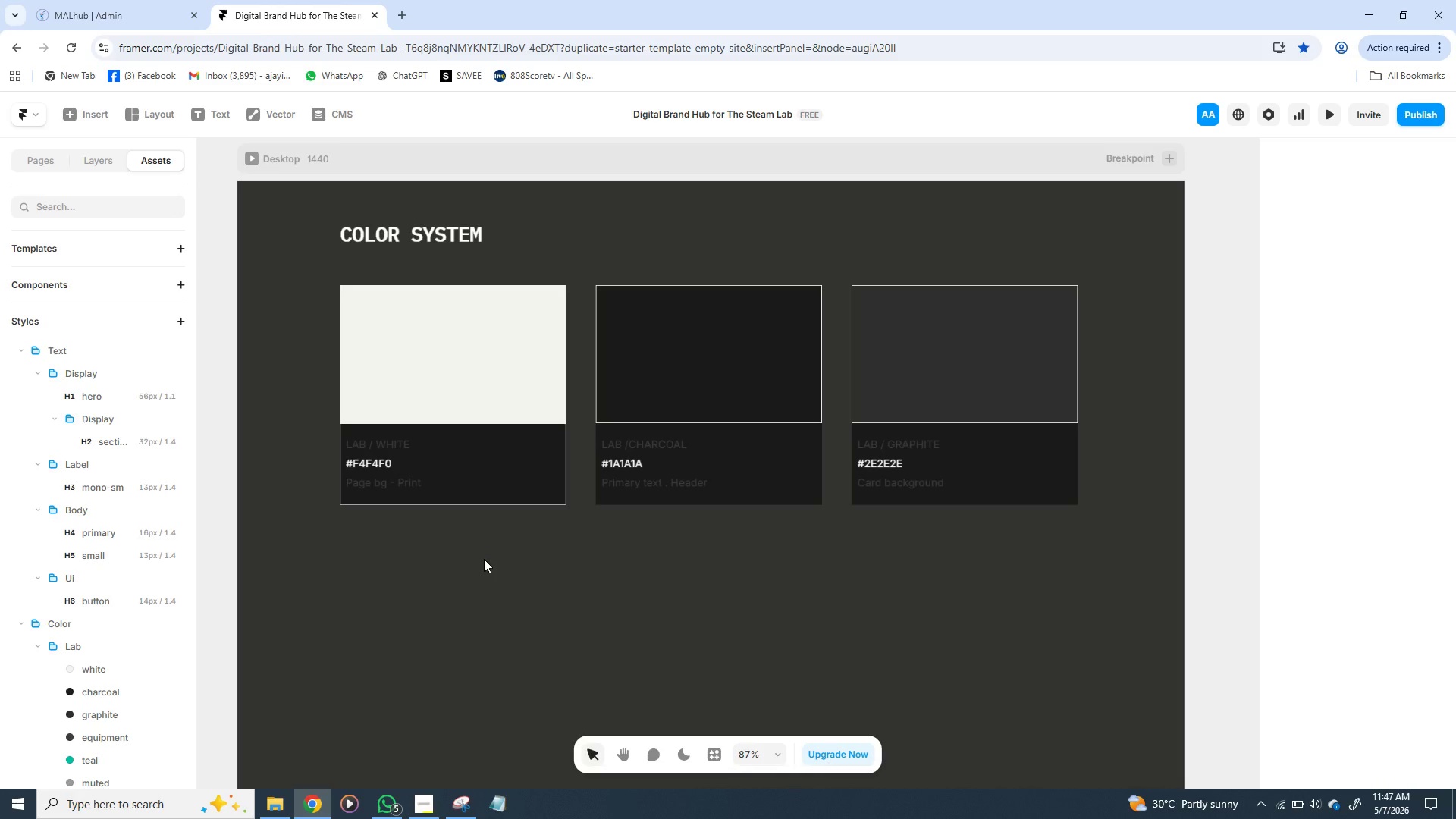 
left_click_drag(start_coordinate=[839, 268], to_coordinate=[1116, 543])
 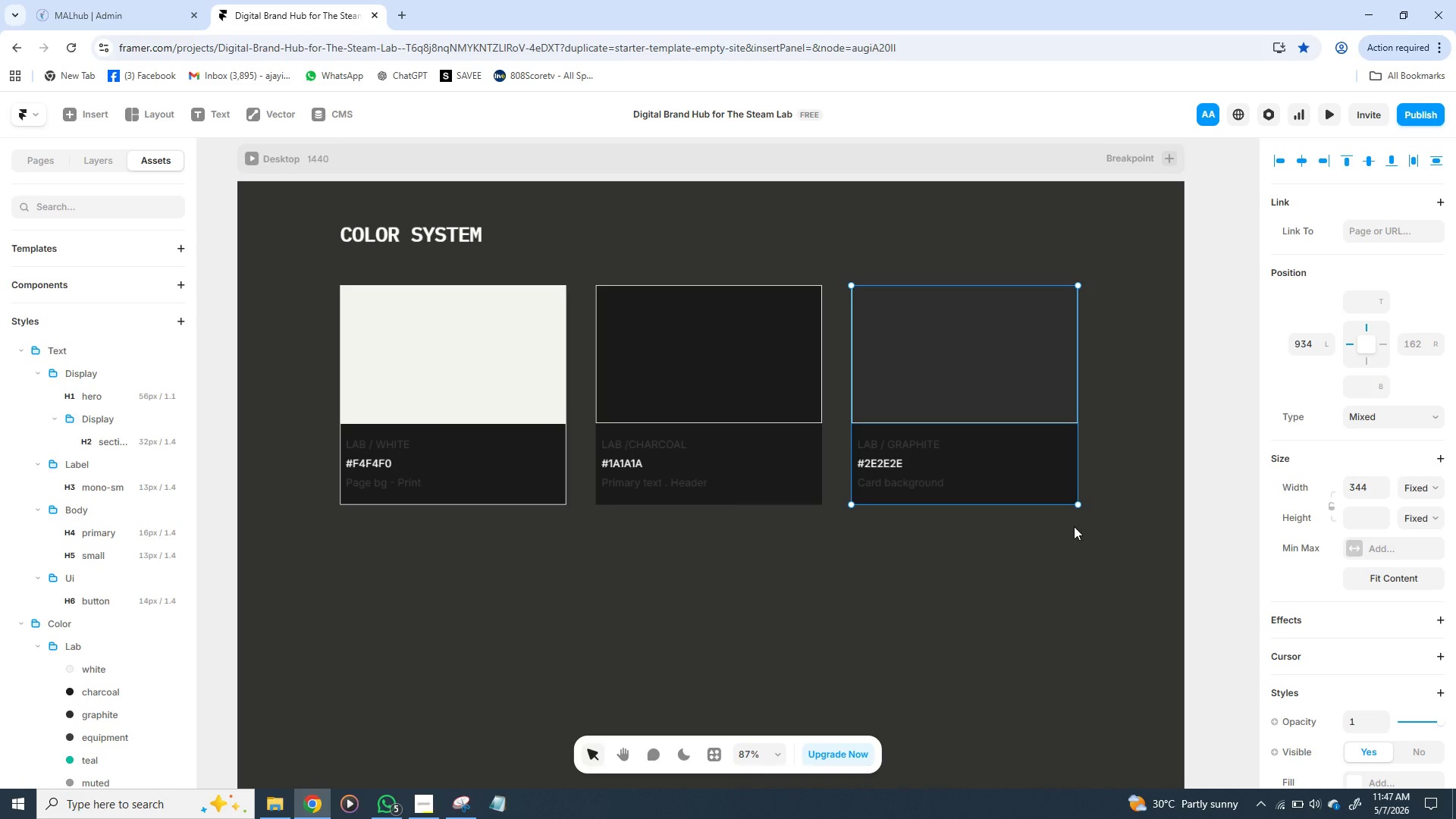 
hold_key(key=ShiftLeft, duration=0.36)
 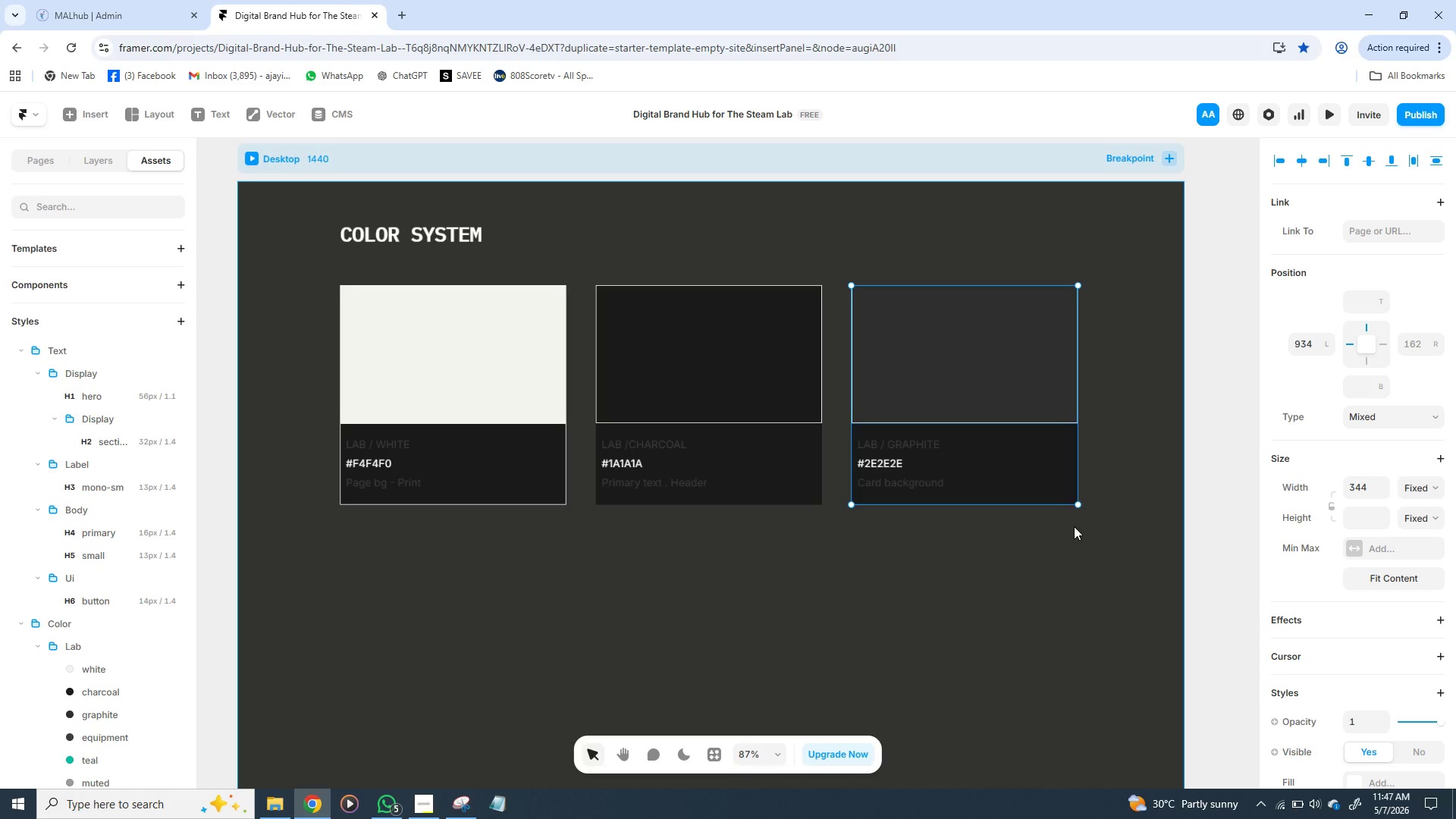 
key(Control+D)
 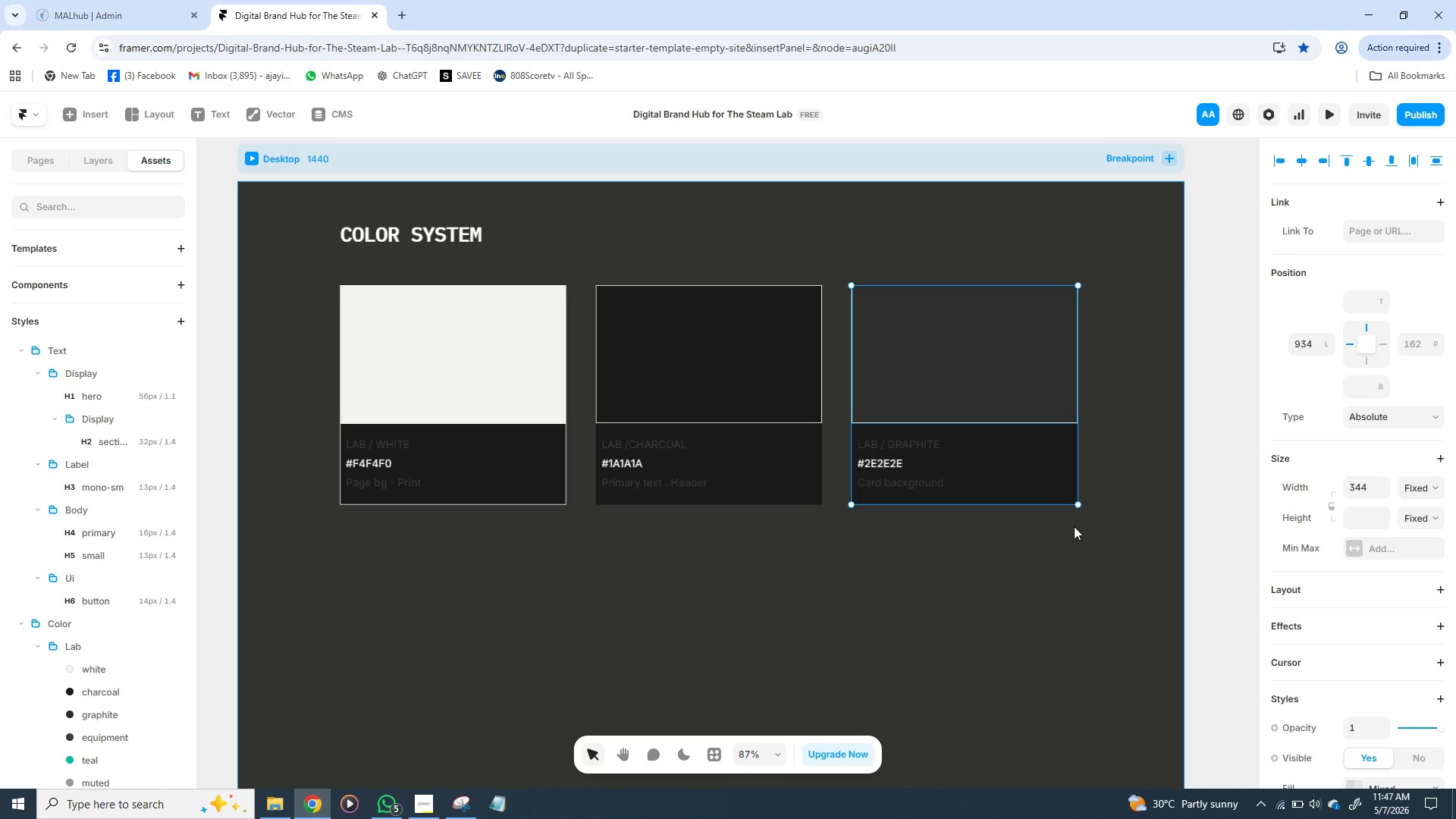 
key(Control+D)
 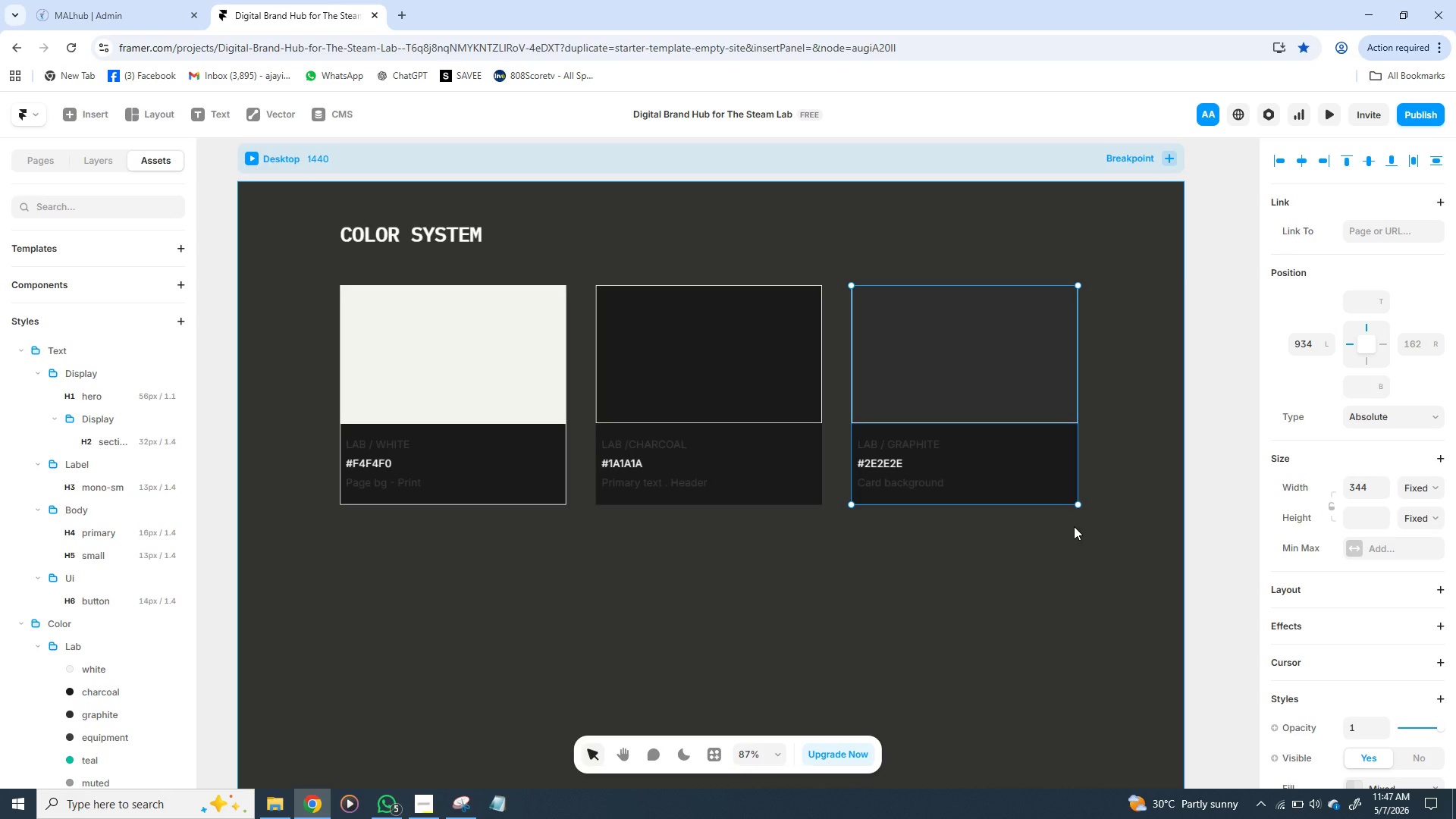 
key(Control+D)
 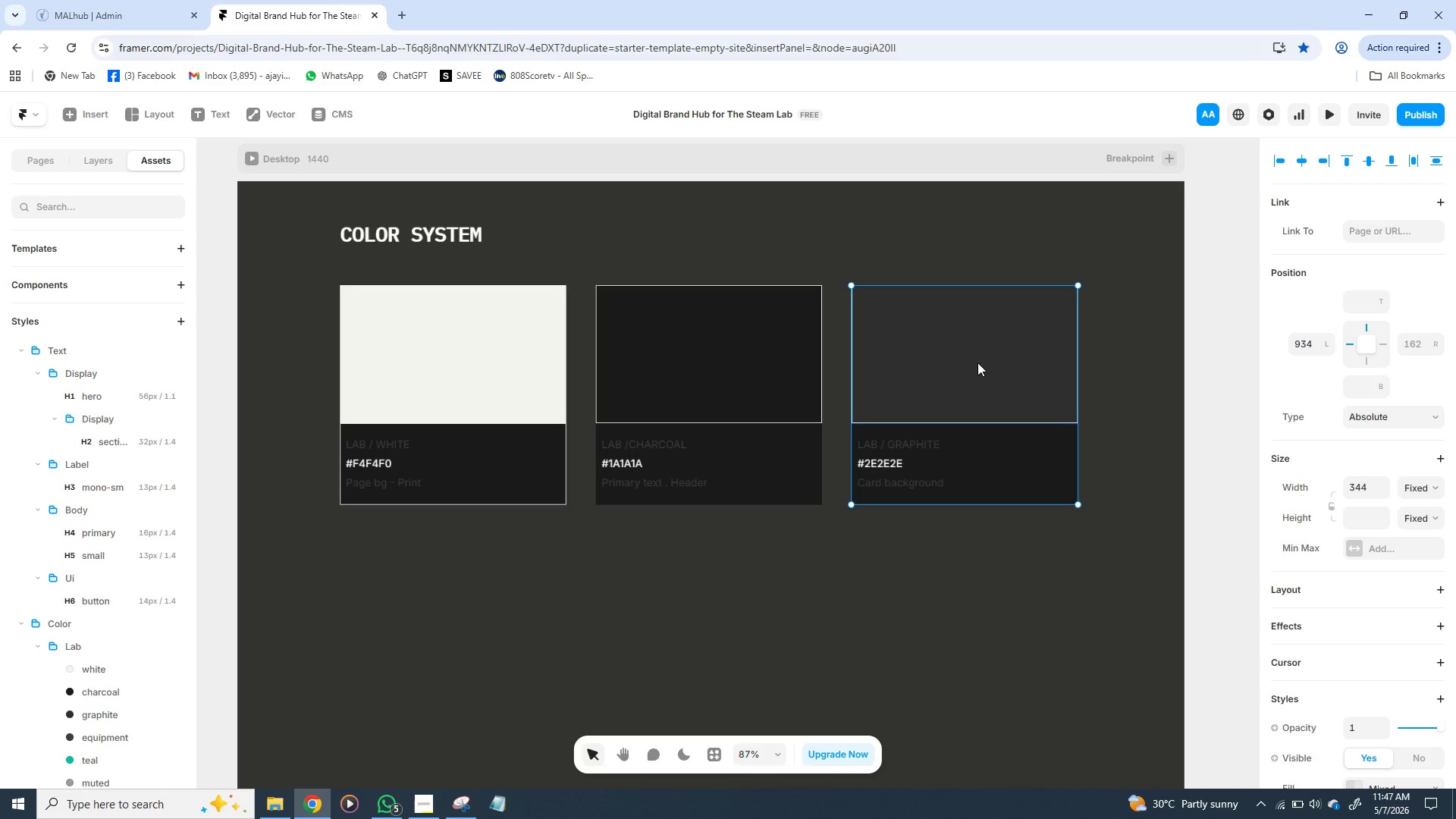 
left_click_drag(start_coordinate=[977, 362], to_coordinate=[469, 602])
 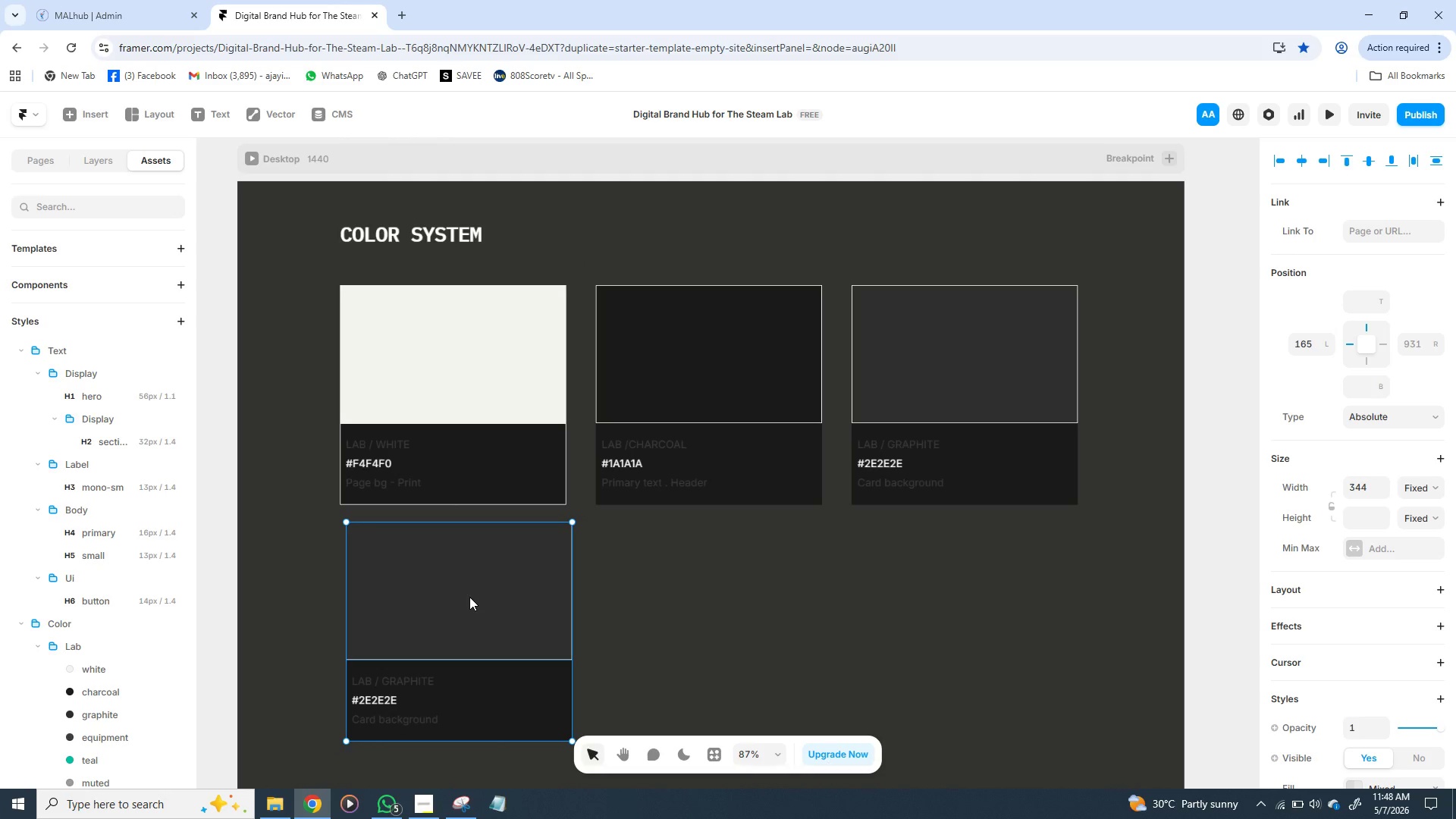 
left_click_drag(start_coordinate=[469, 597], to_coordinate=[466, 592])
 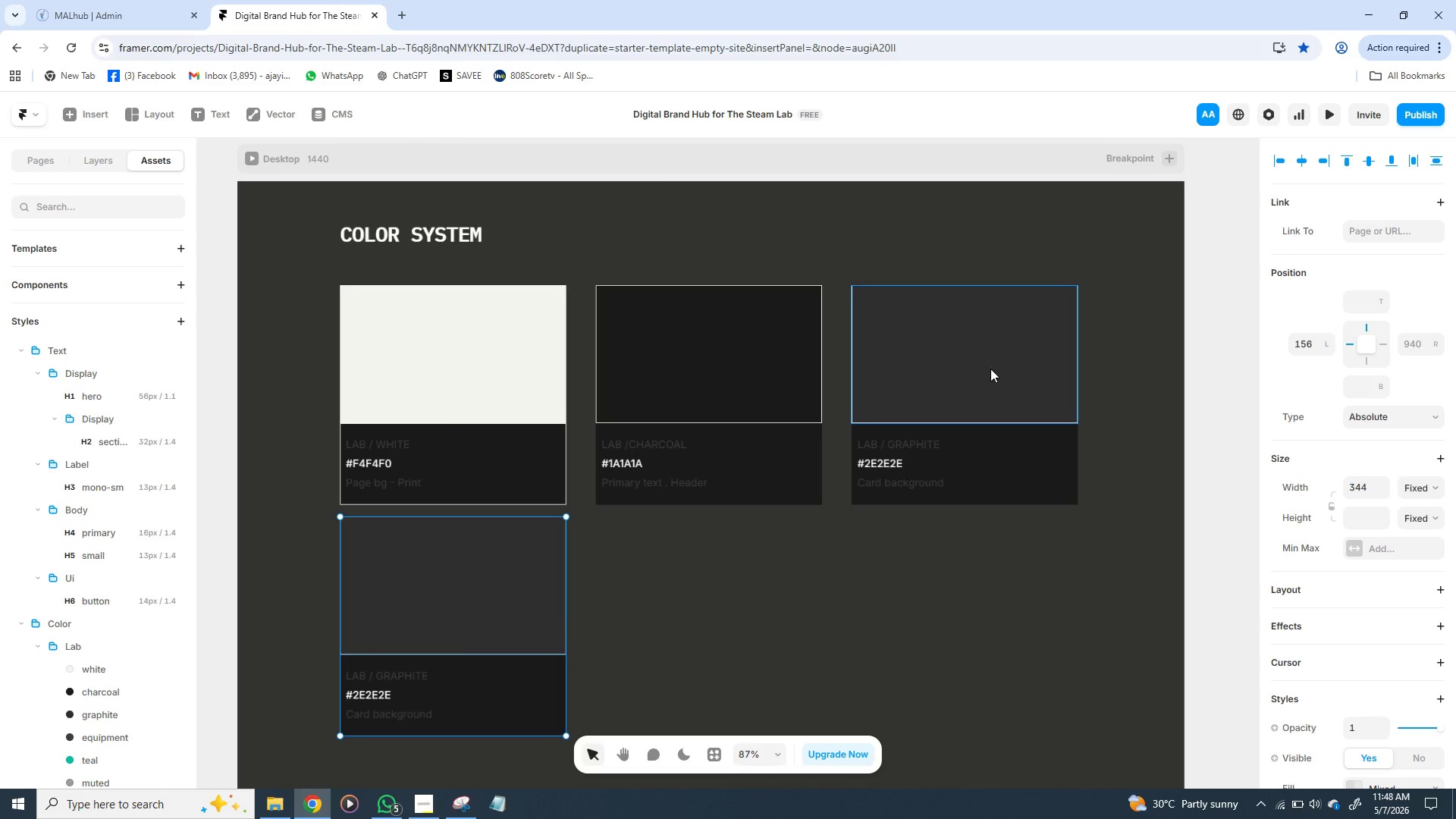 
left_click_drag(start_coordinate=[990, 369], to_coordinate=[1019, 591])
 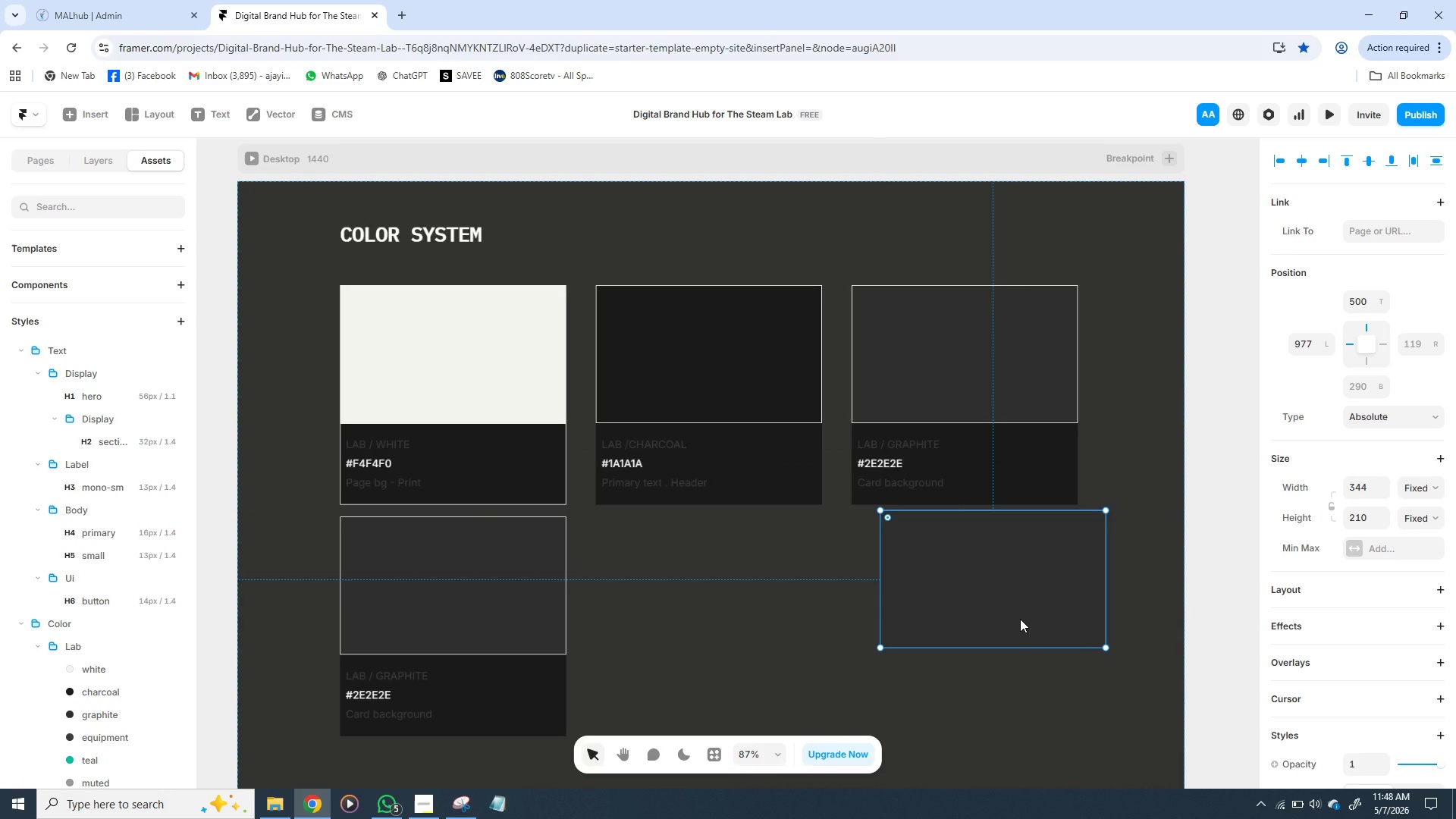 
key(Backspace)
 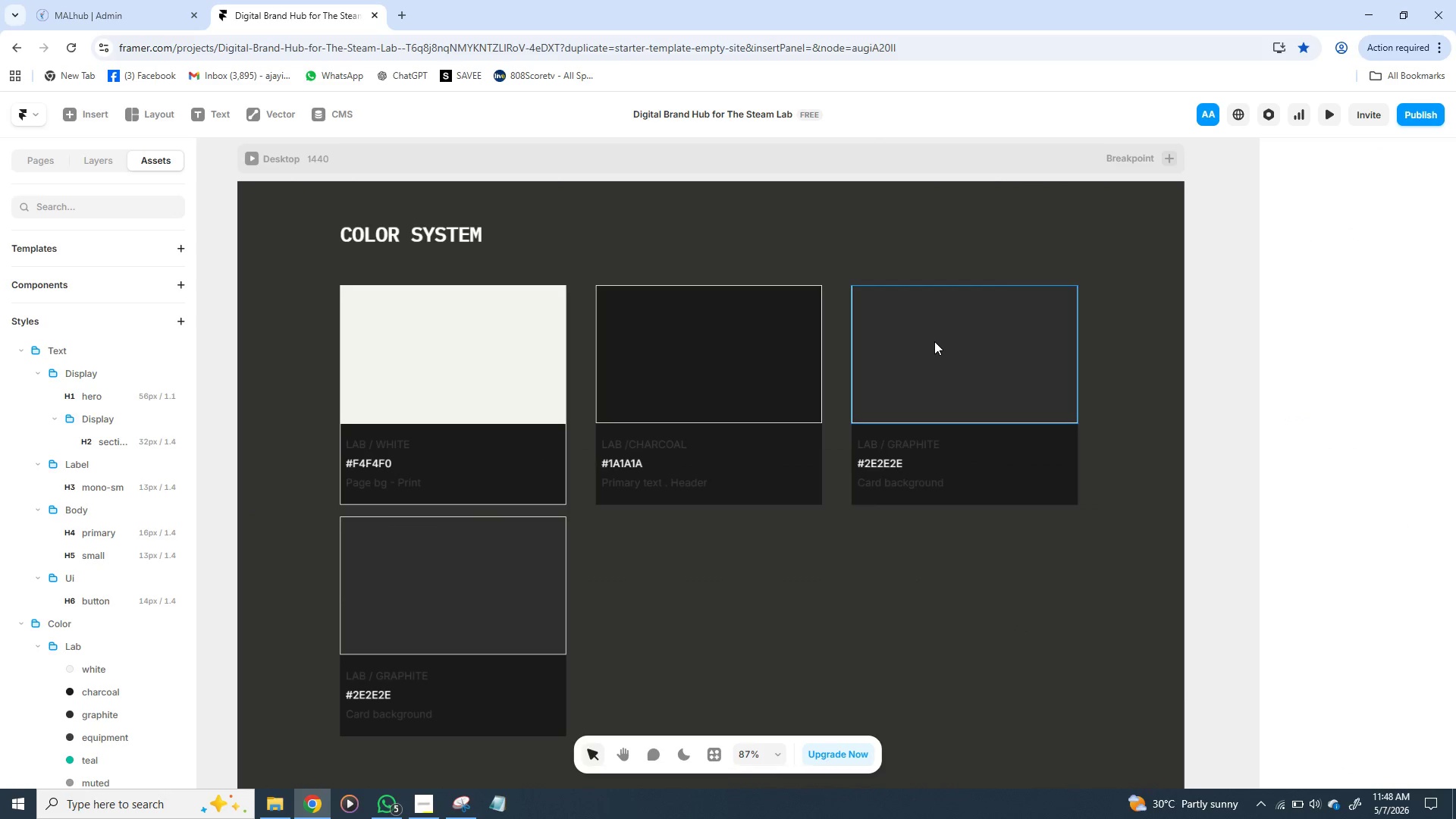 
left_click_drag(start_coordinate=[930, 341], to_coordinate=[968, 653])
 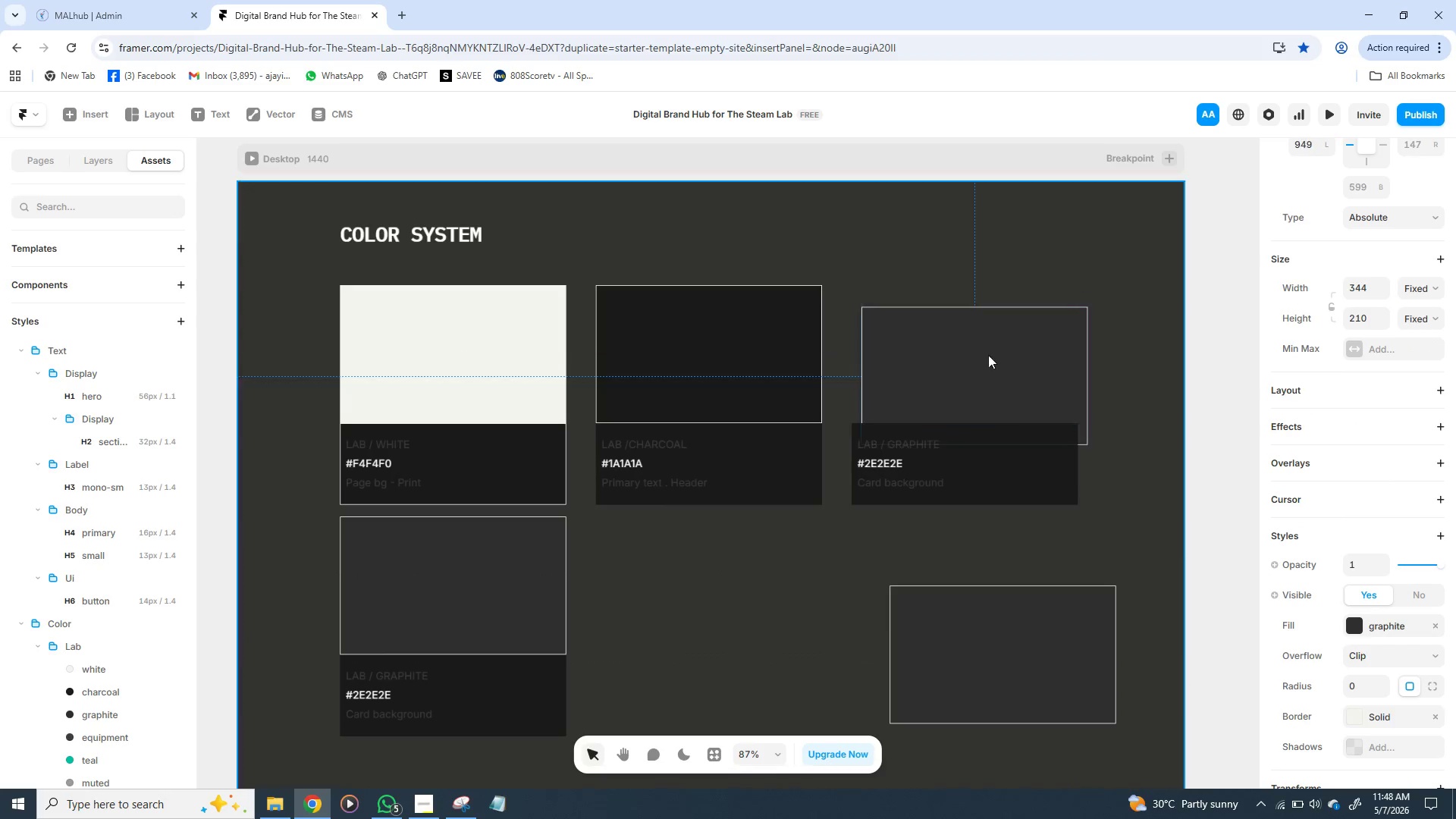 
left_click_drag(start_coordinate=[967, 296], to_coordinate=[1018, 474])
 